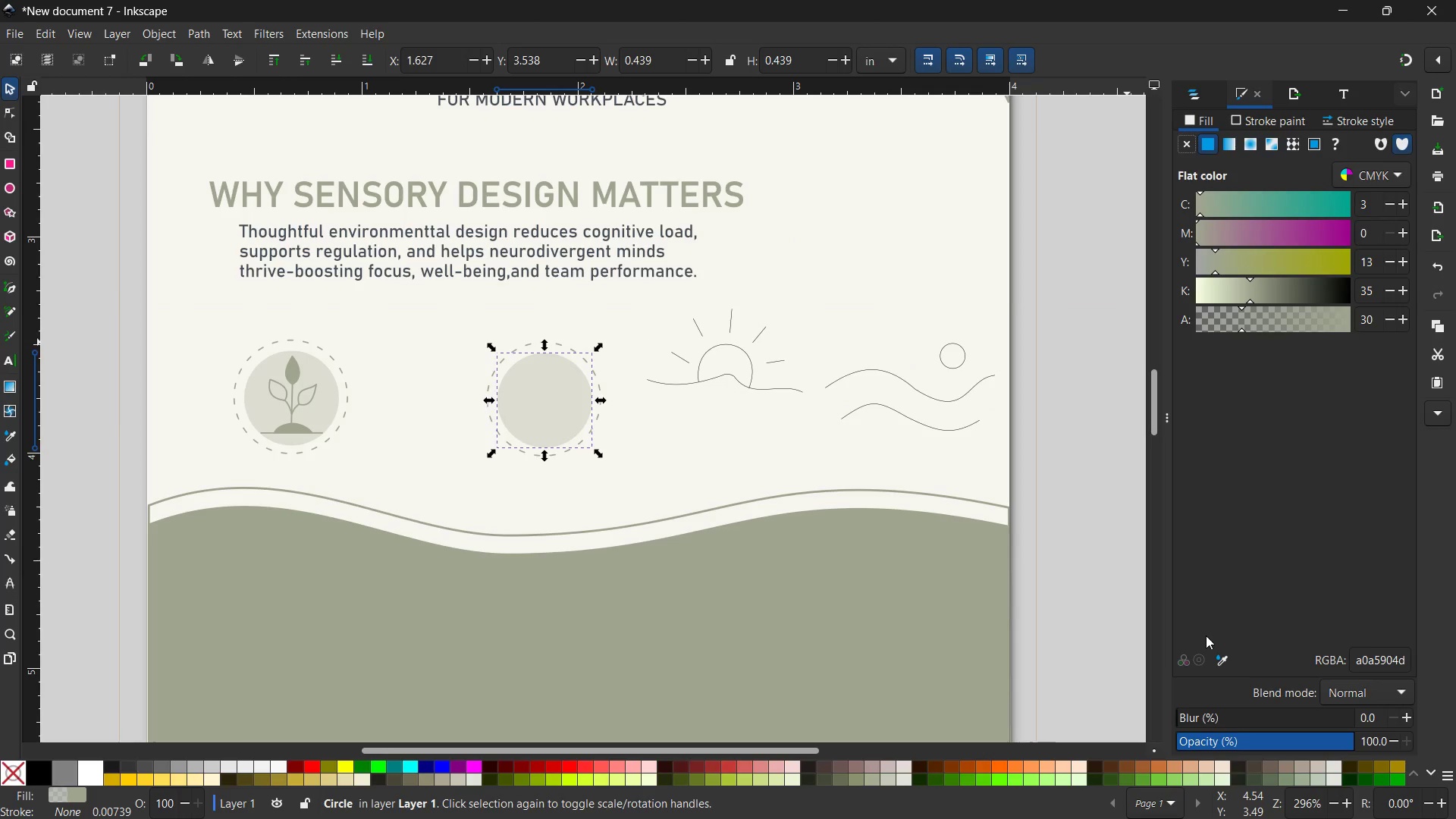 
left_click([1213, 654])
 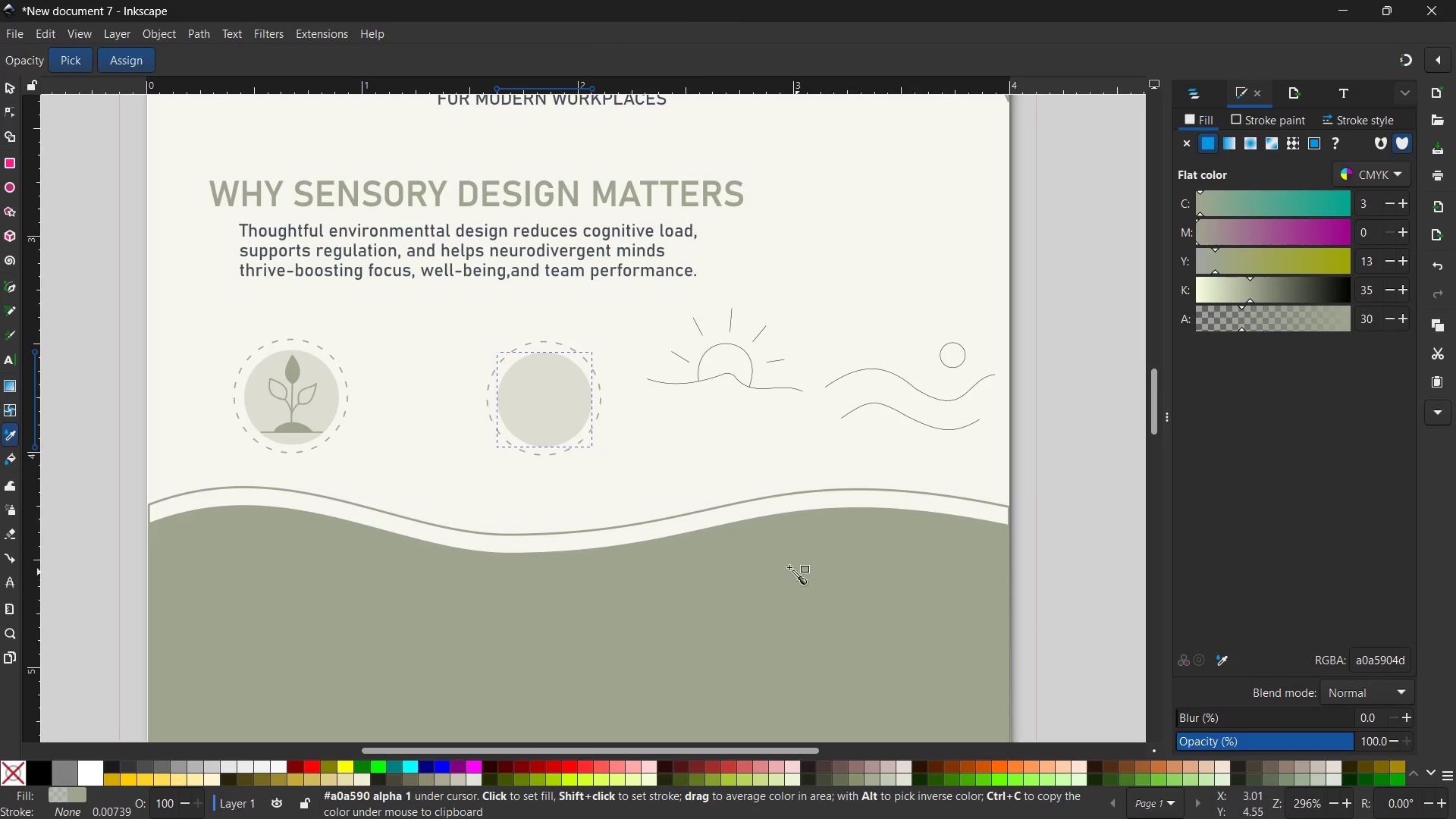 
scroll: coordinate [744, 541], scroll_direction: down, amount: 4.0
 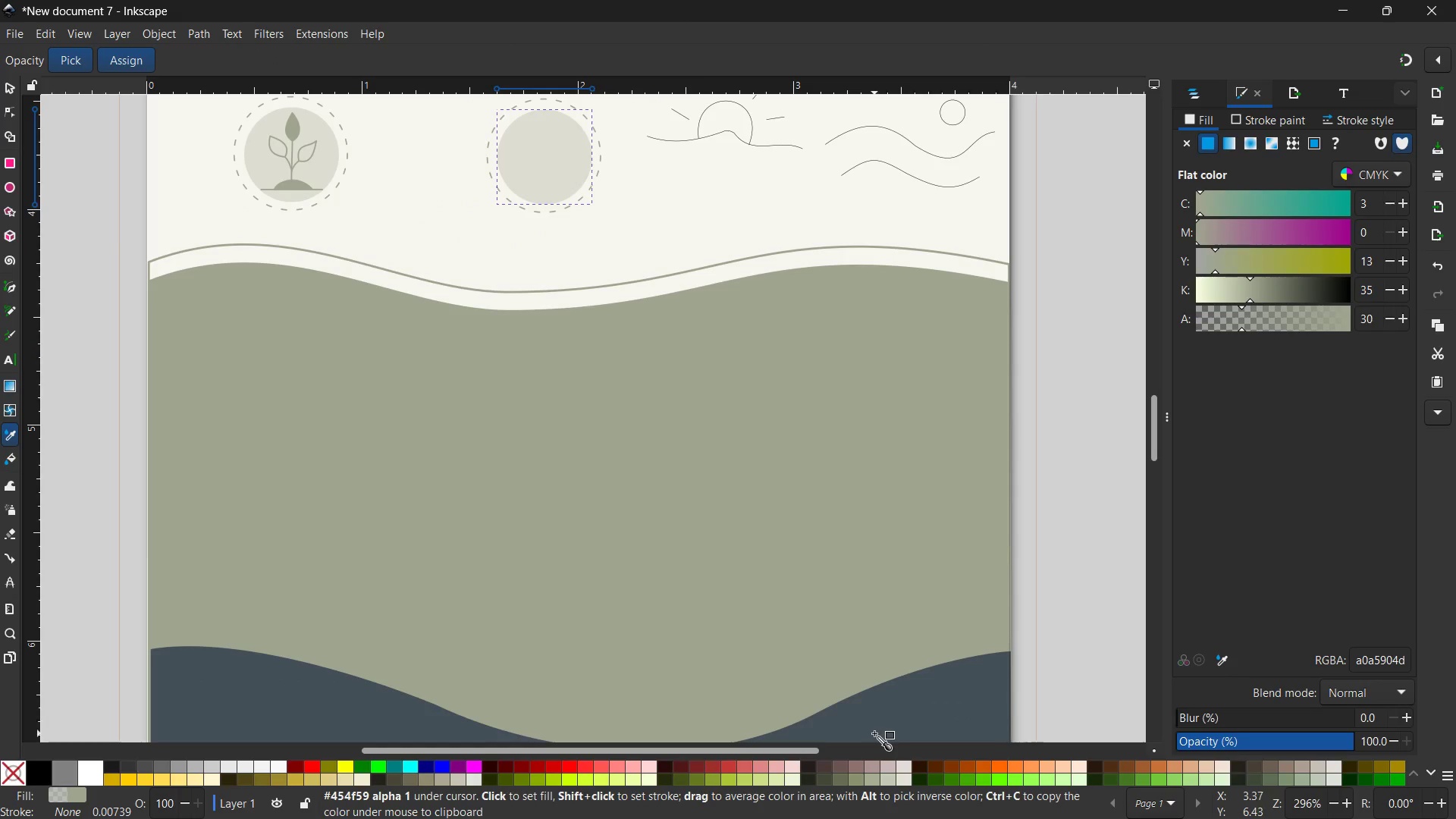 
left_click([884, 713])
 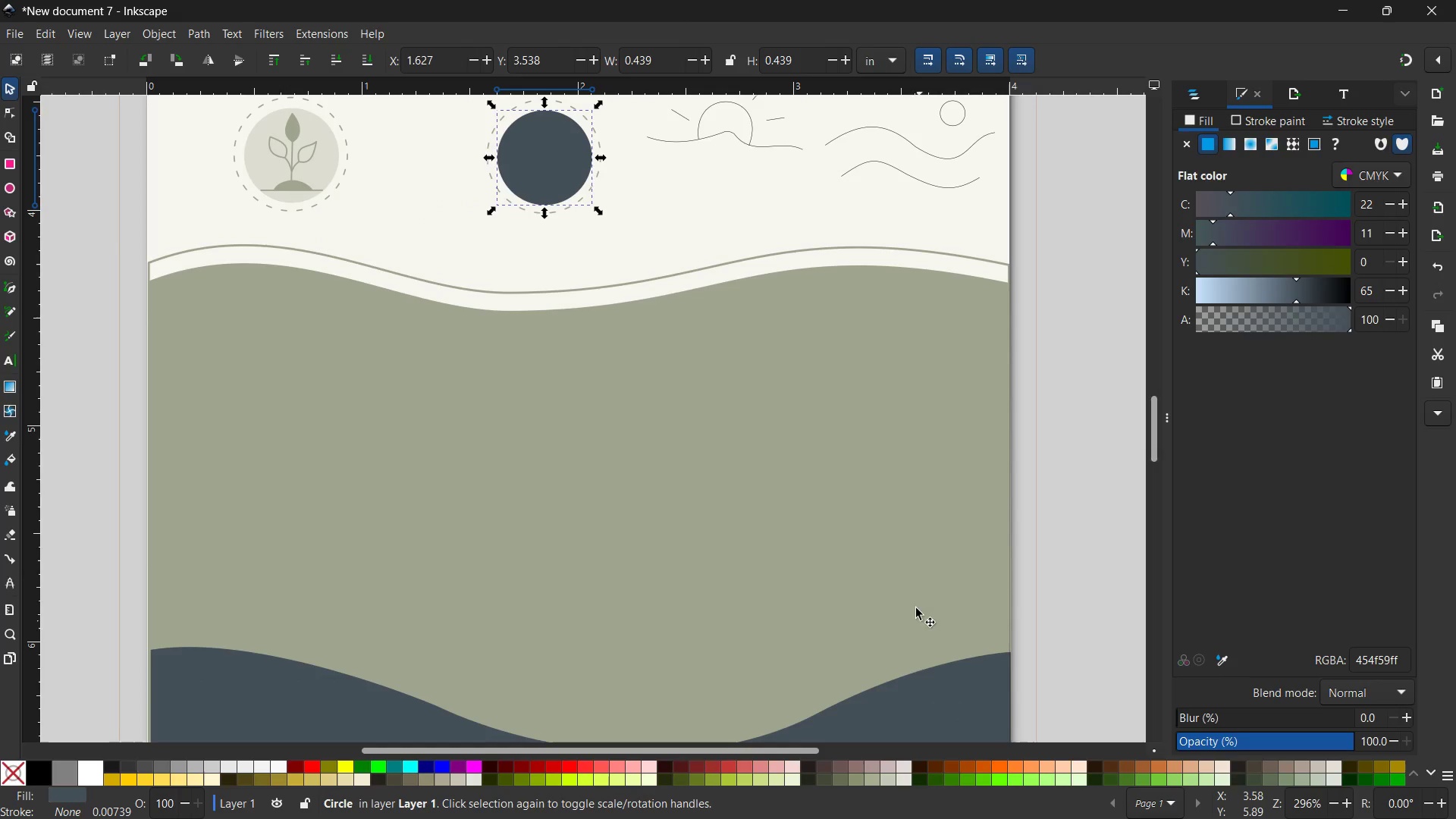 
scroll: coordinate [876, 552], scroll_direction: up, amount: 3.0
 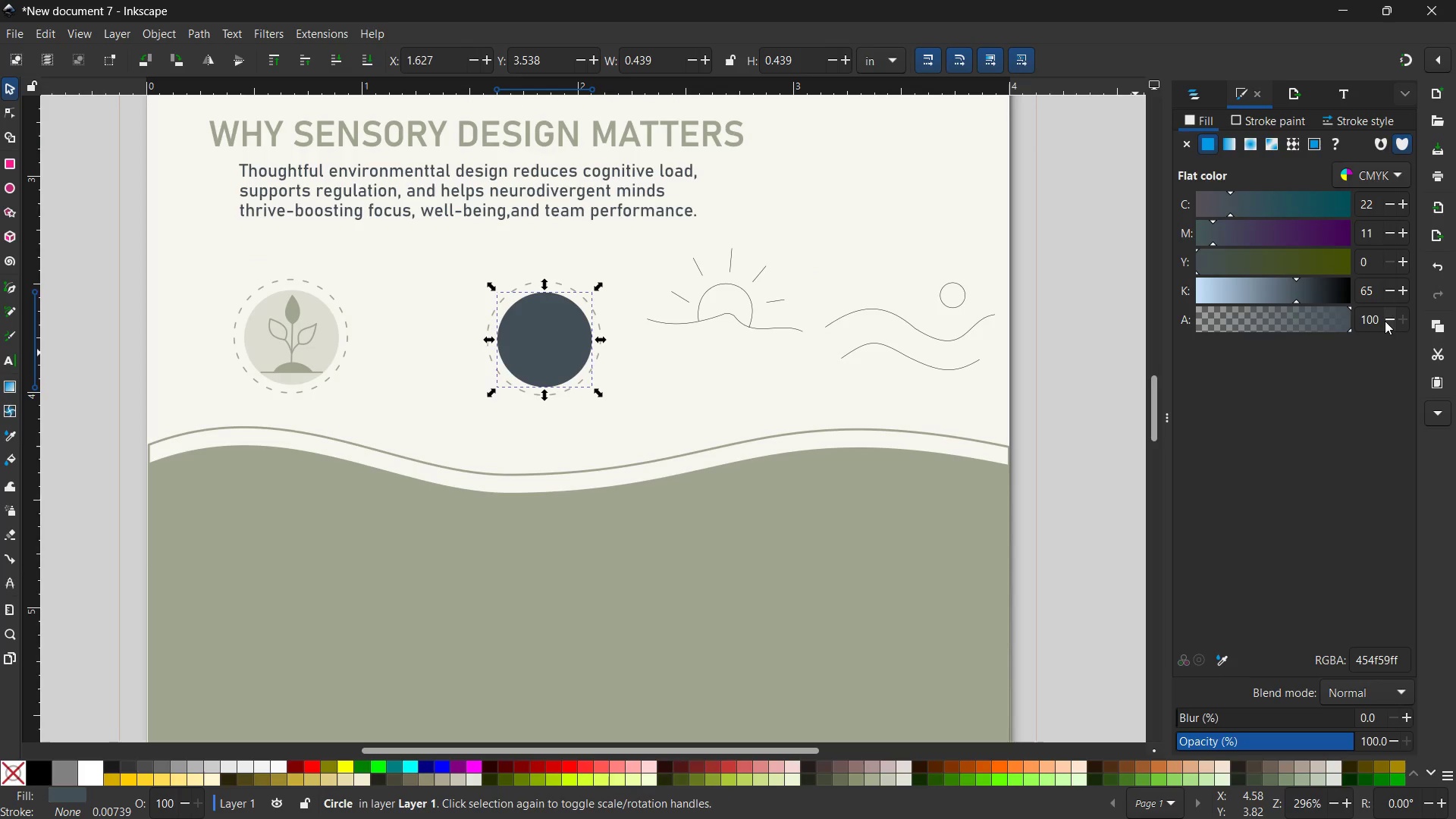 
left_click_drag(start_coordinate=[1381, 320], to_coordinate=[1347, 321])
 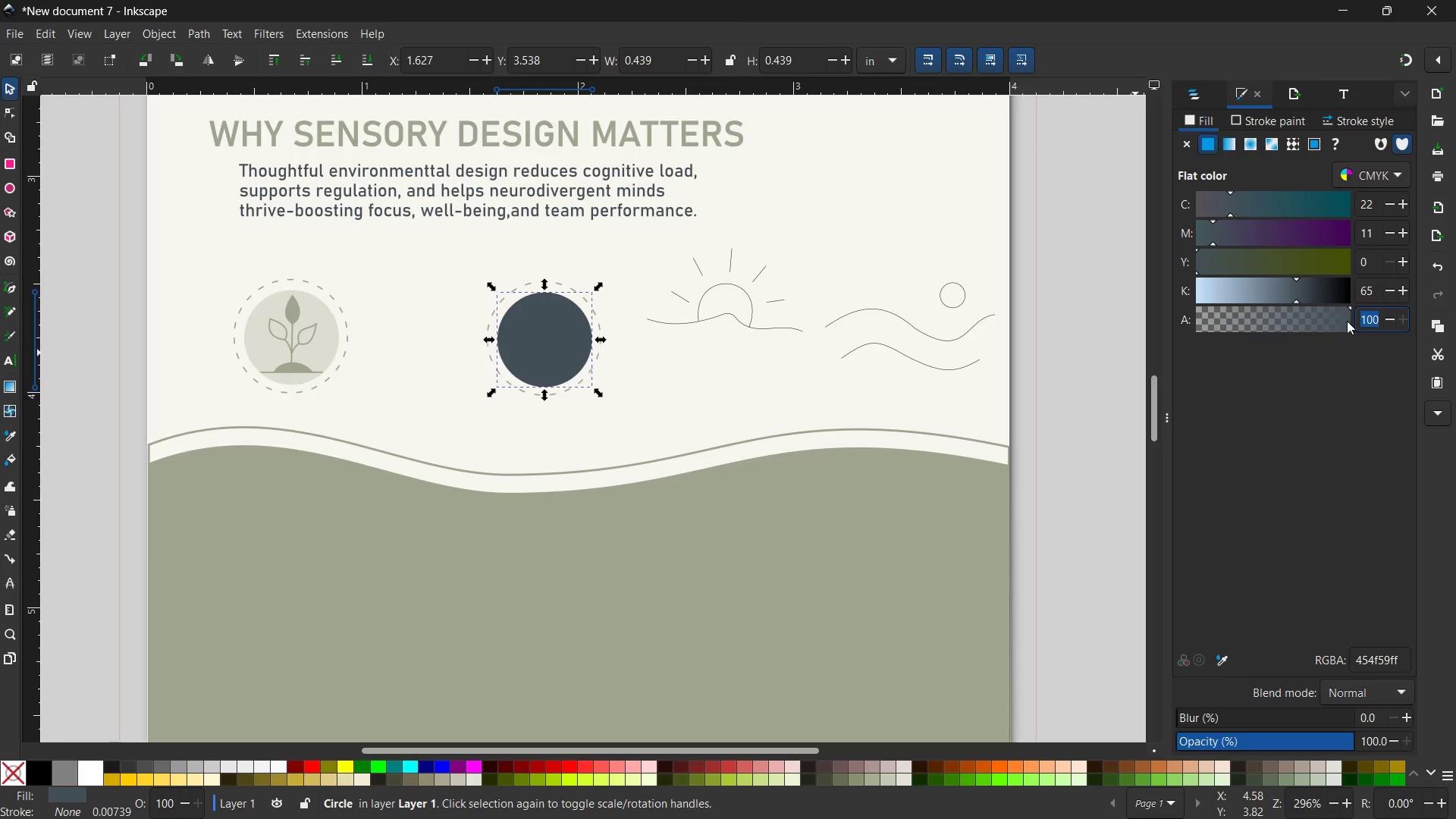 
key(Numpad3)
 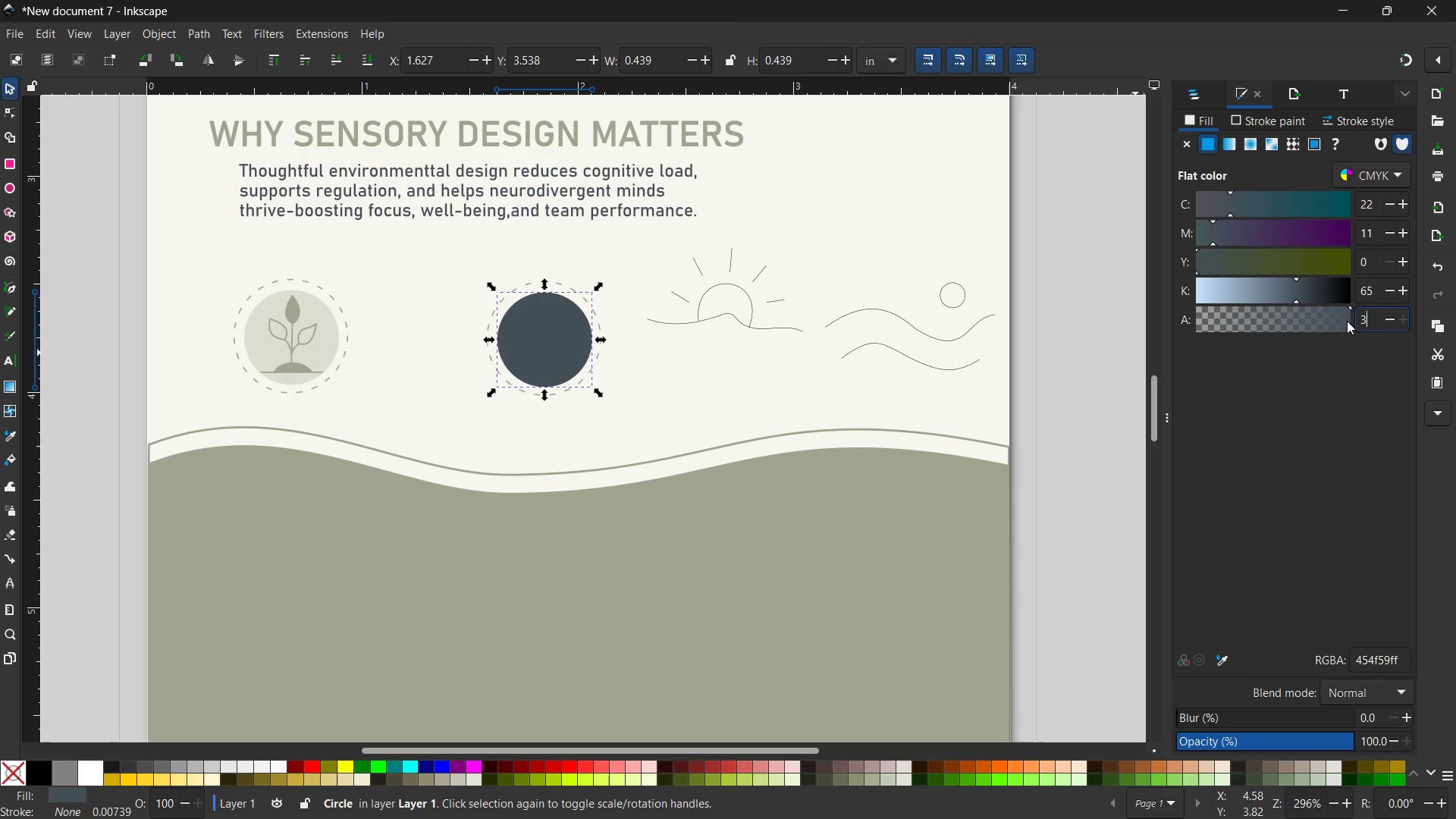 
key(Numpad0)
 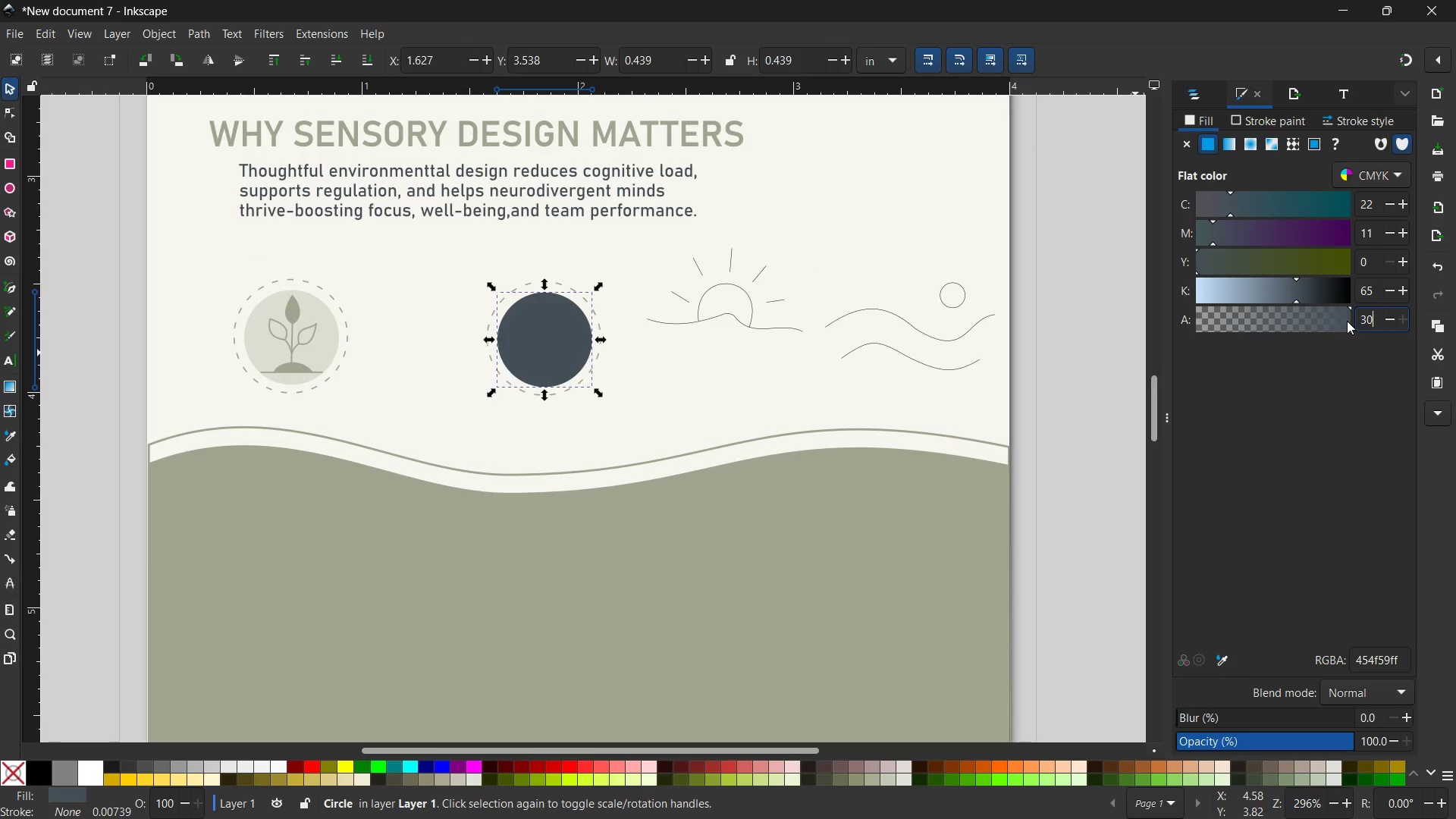 
key(Enter)
 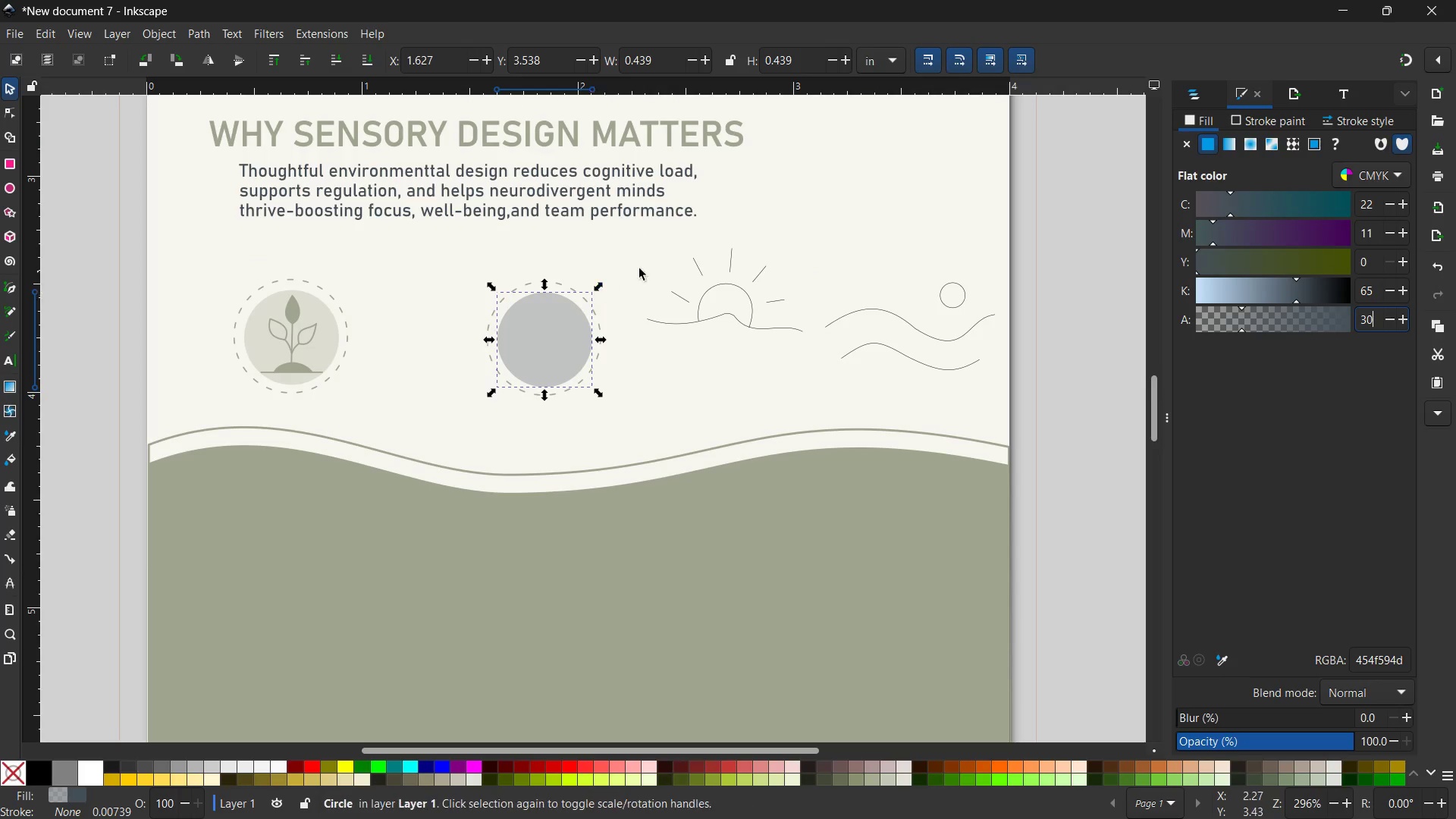 
wait(5.62)
 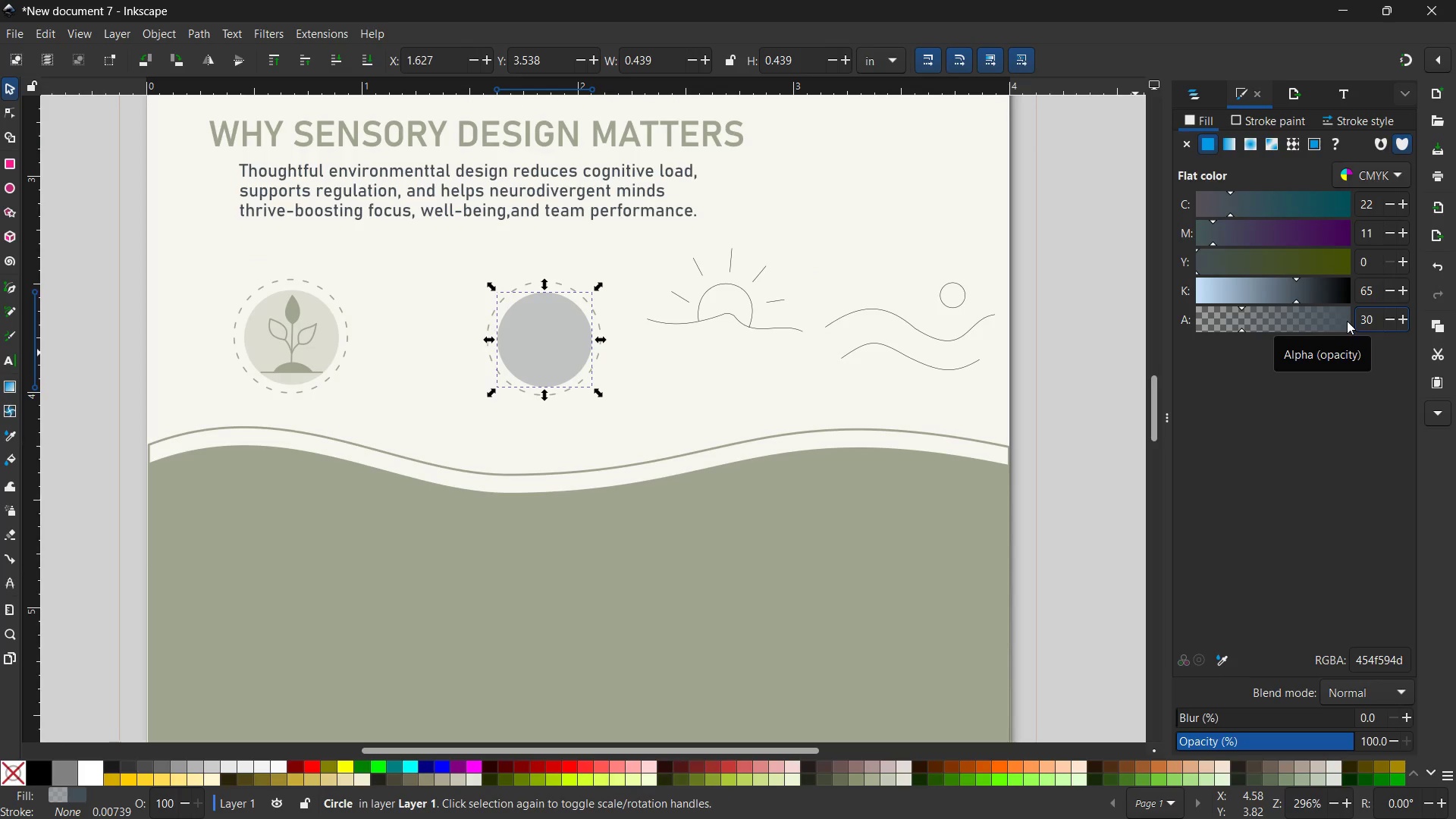 
left_click([597, 322])
 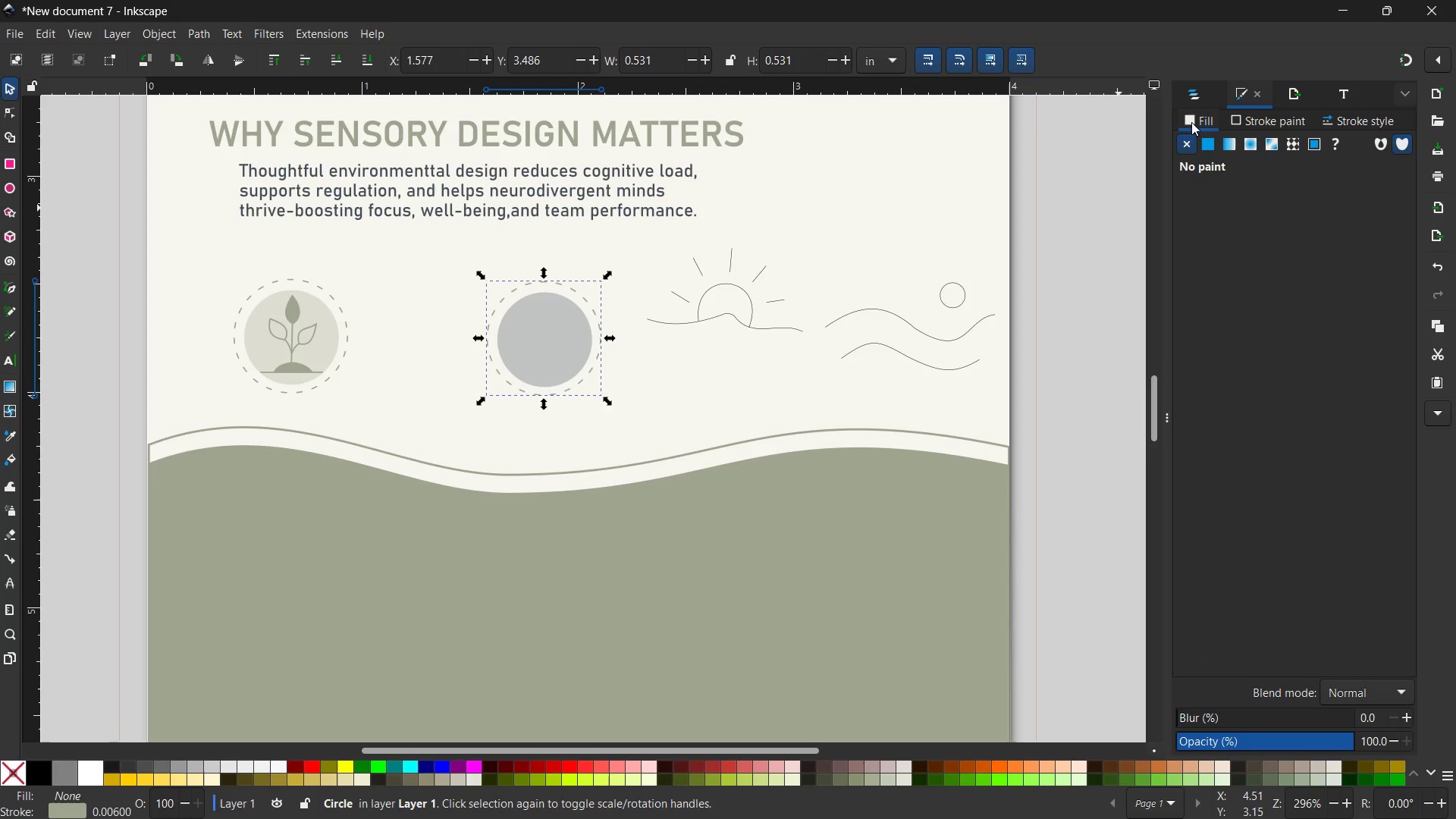 
left_click([1256, 118])
 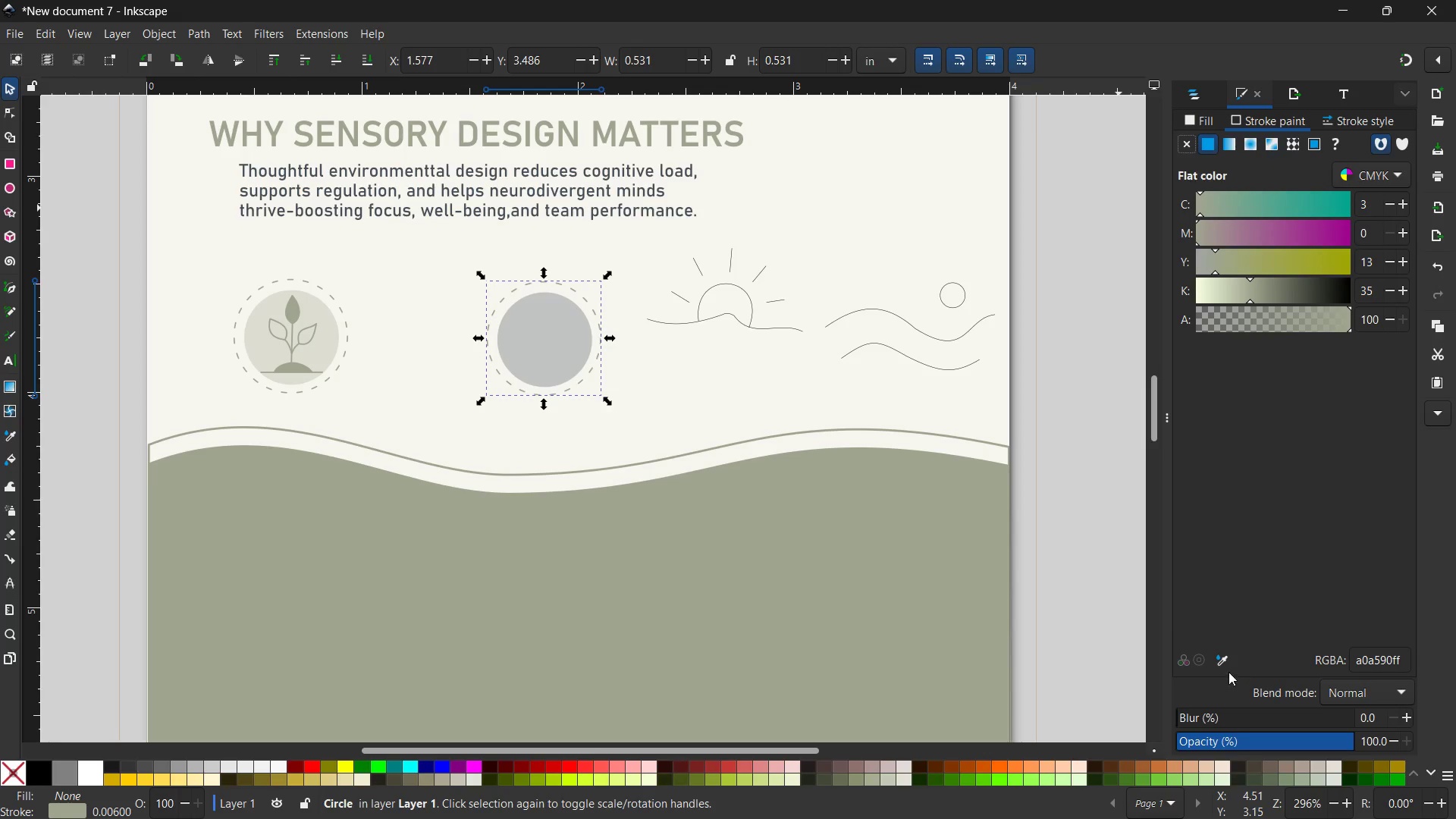 
left_click([1225, 661])
 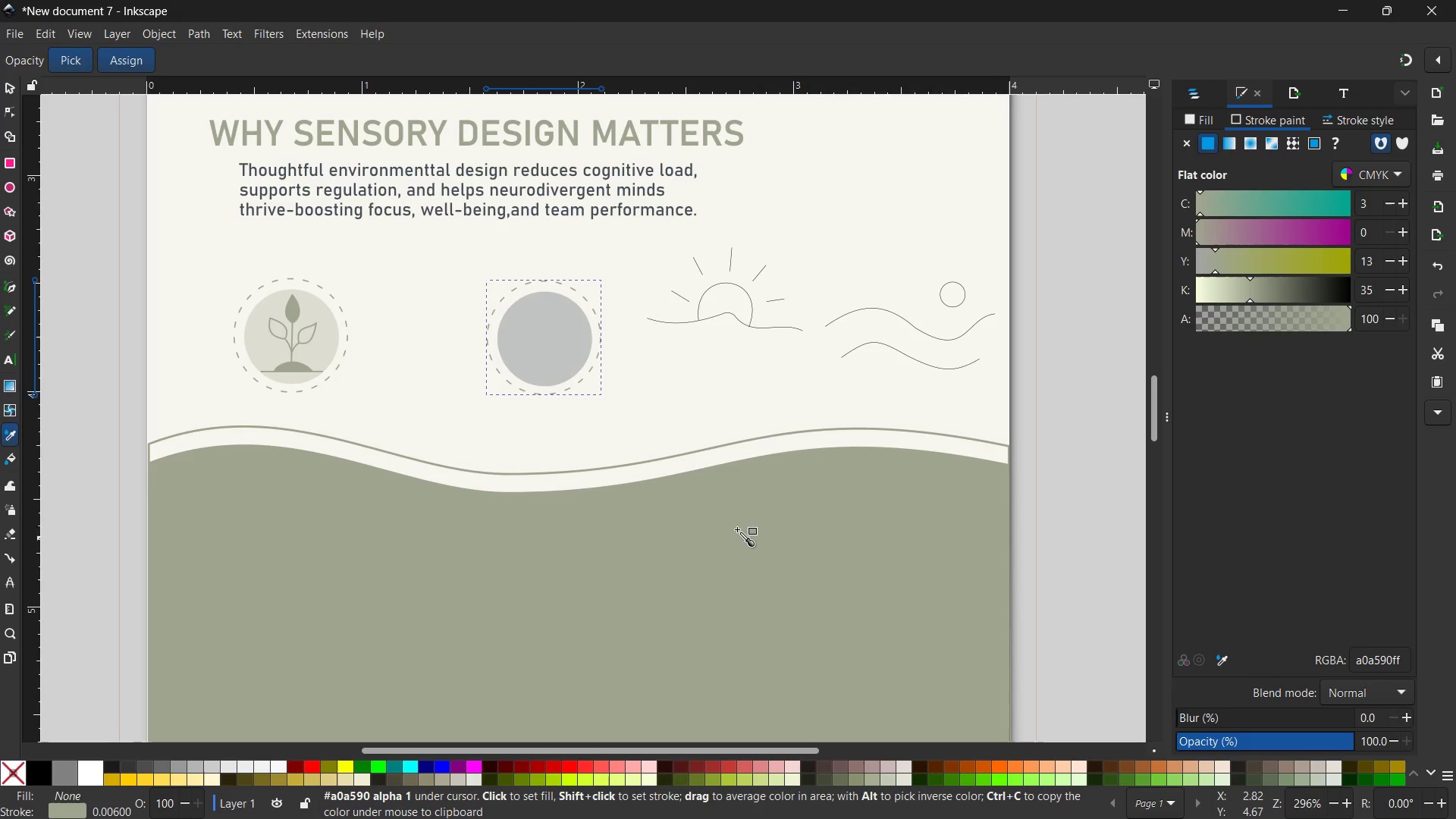 
scroll: coordinate [733, 528], scroll_direction: down, amount: 4.0
 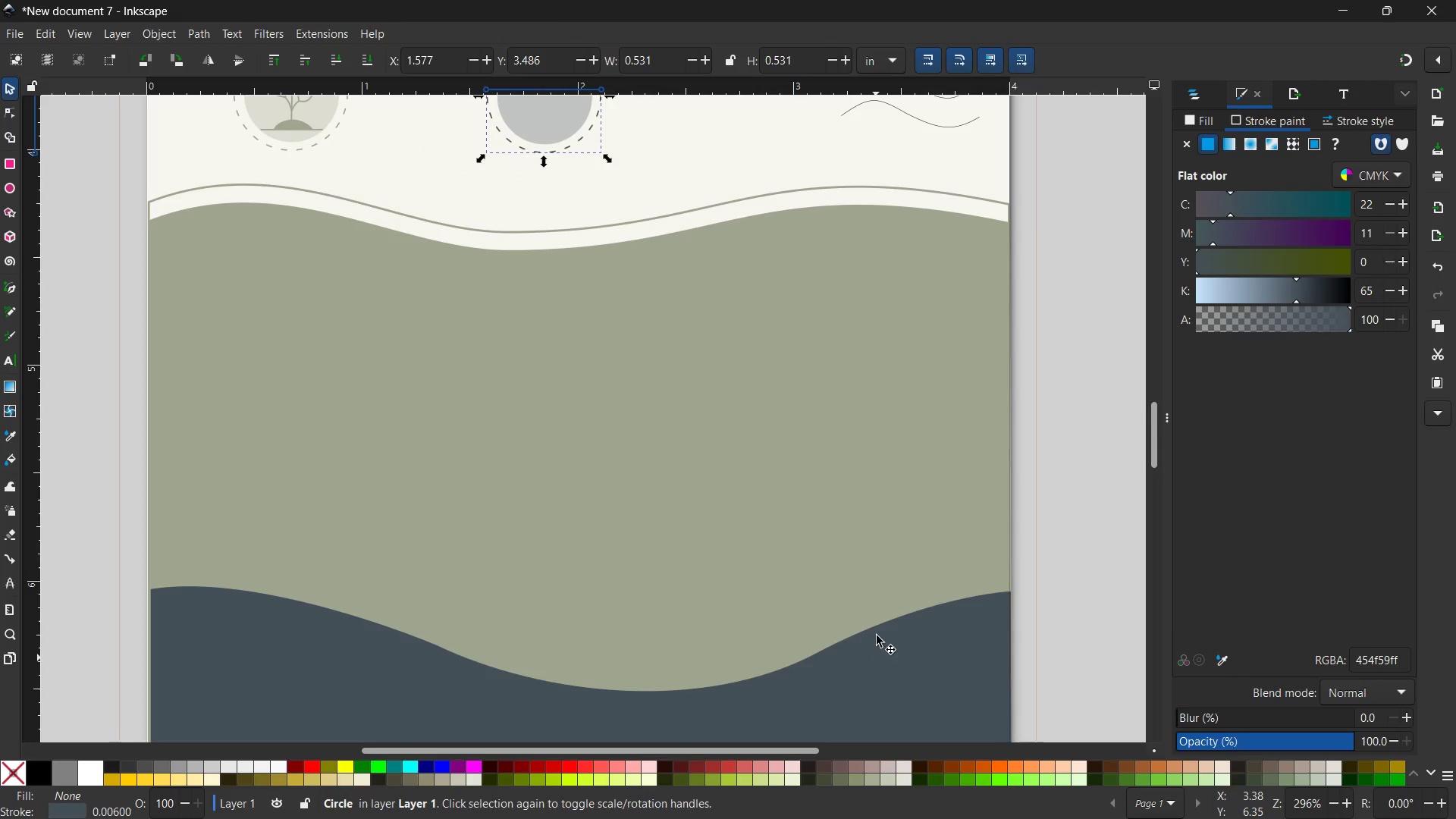 
scroll: coordinate [814, 499], scroll_direction: up, amount: 4.0
 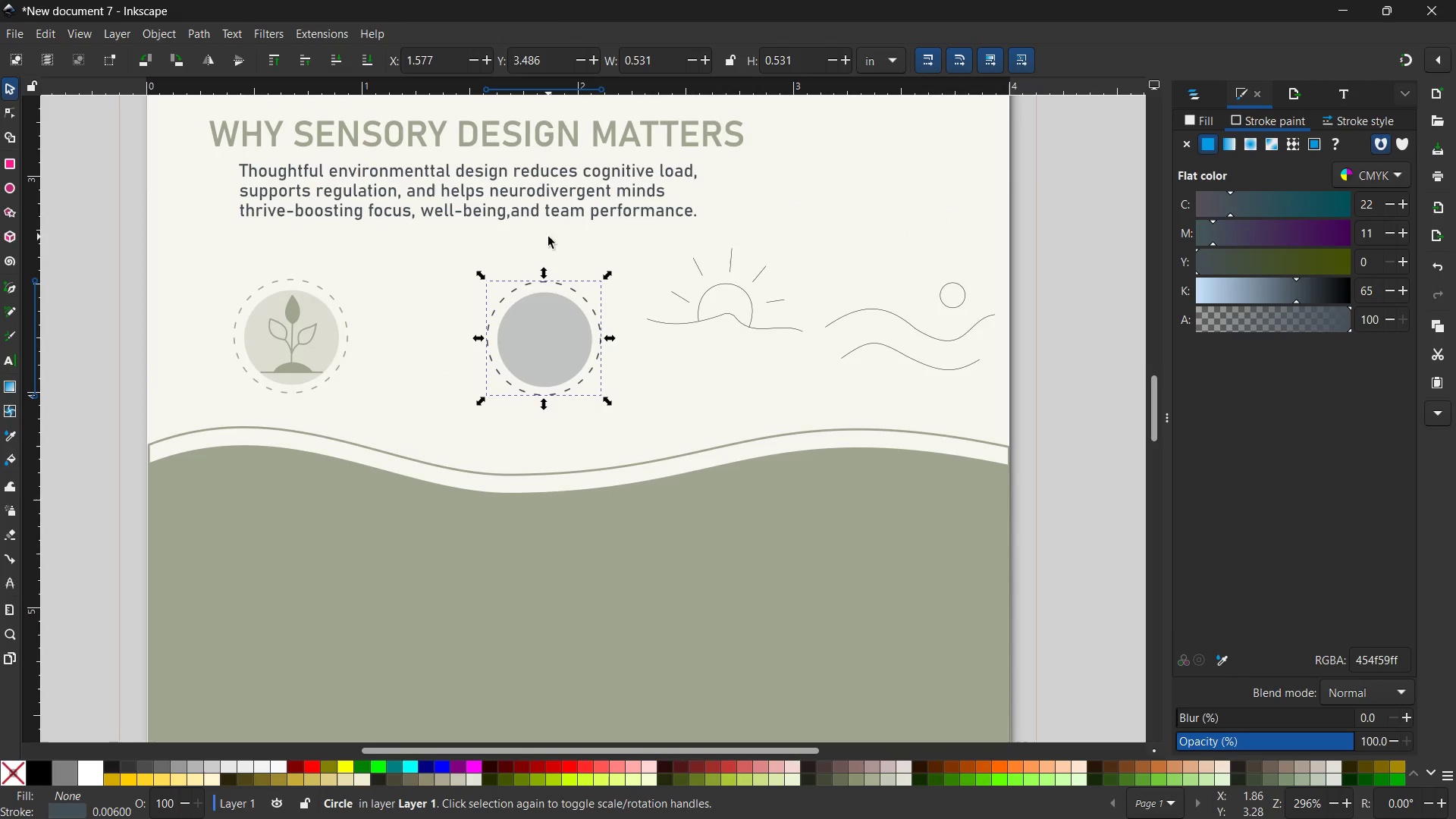 
left_click([654, 261])
 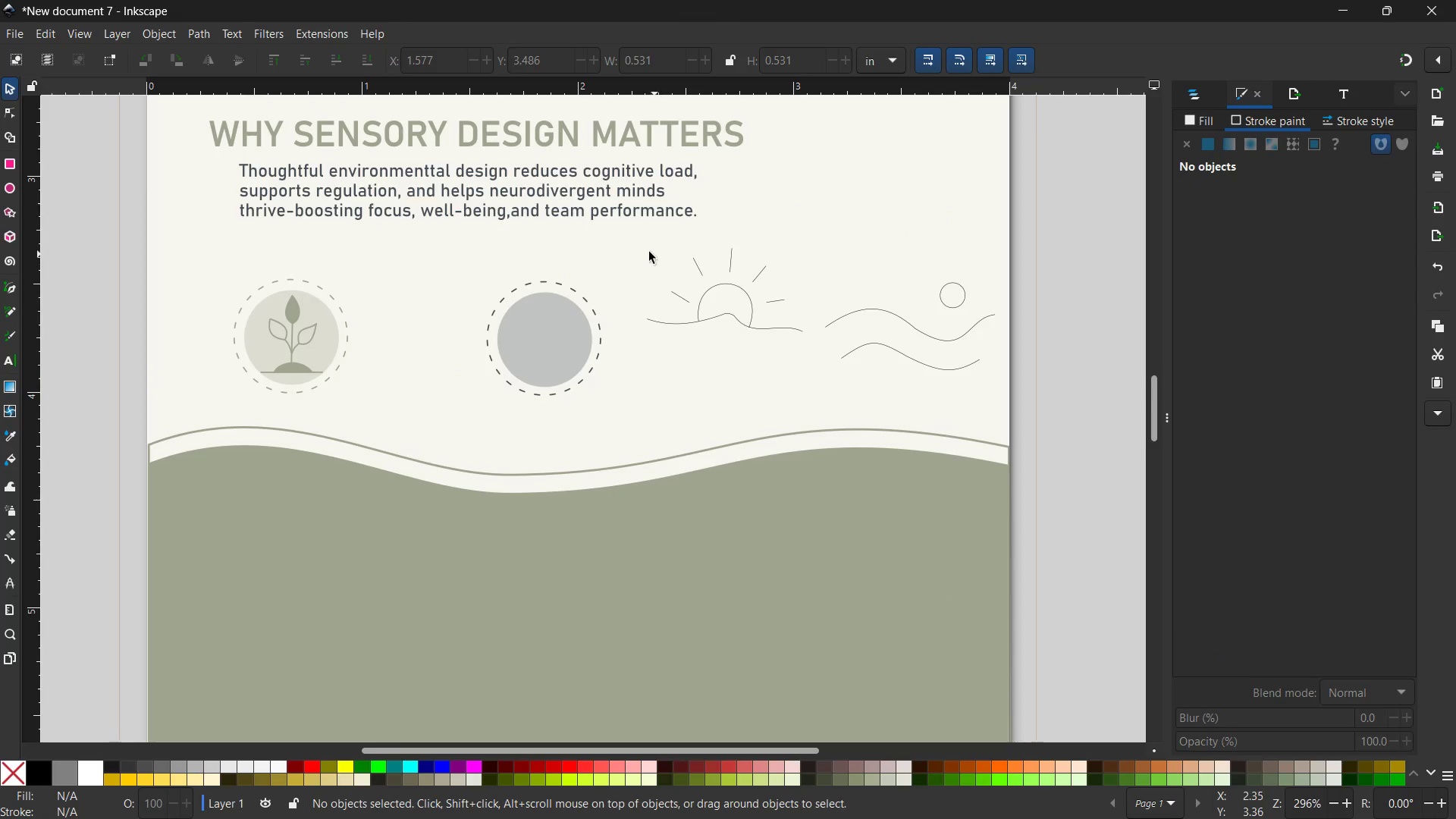 
left_click_drag(start_coordinate=[647, 250], to_coordinate=[798, 359])
 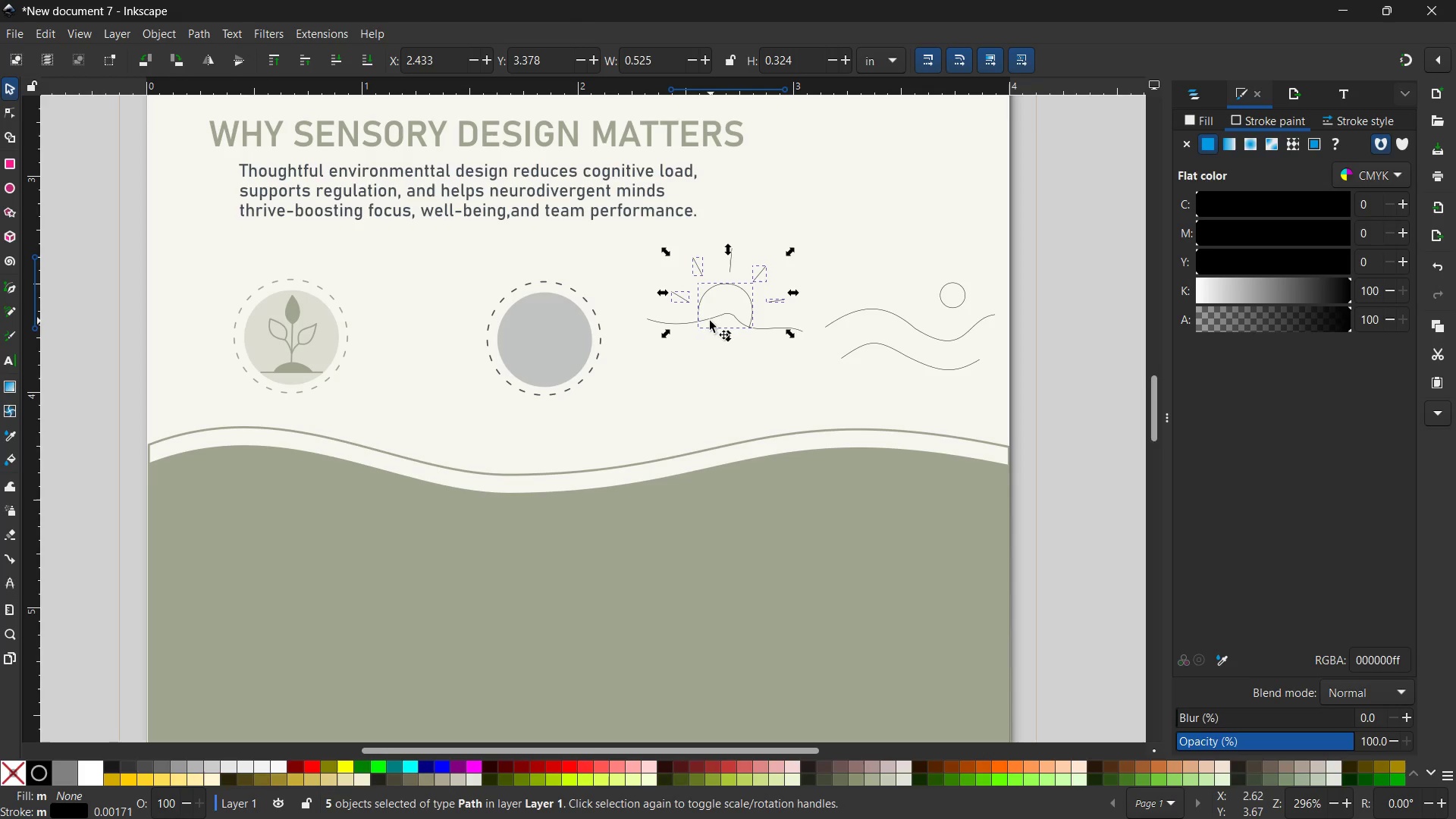 
hold_key(key=ShiftLeft, duration=1.25)
left_click([658, 324])
 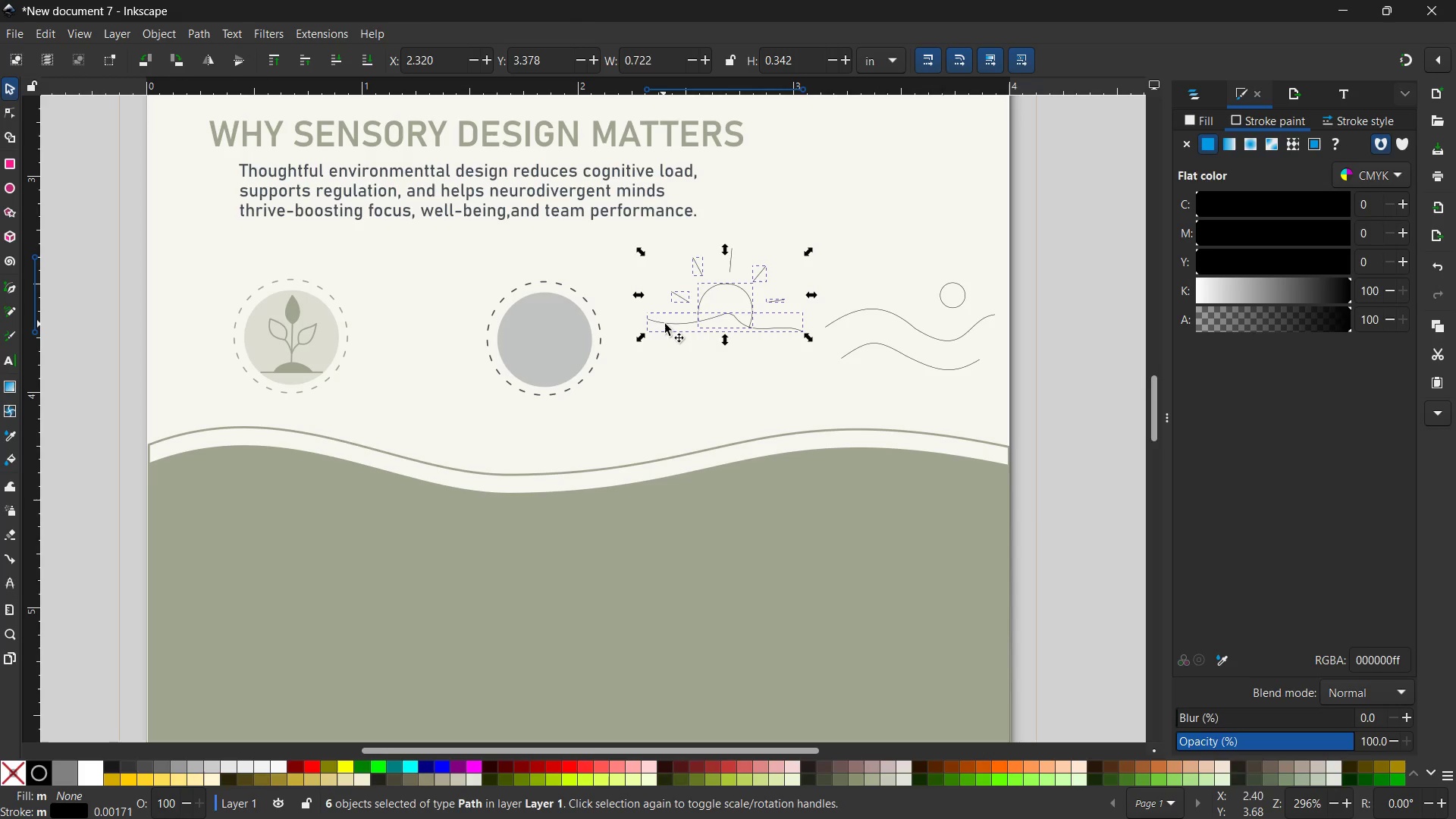 
hold_key(key=ControlLeft, duration=0.67)
 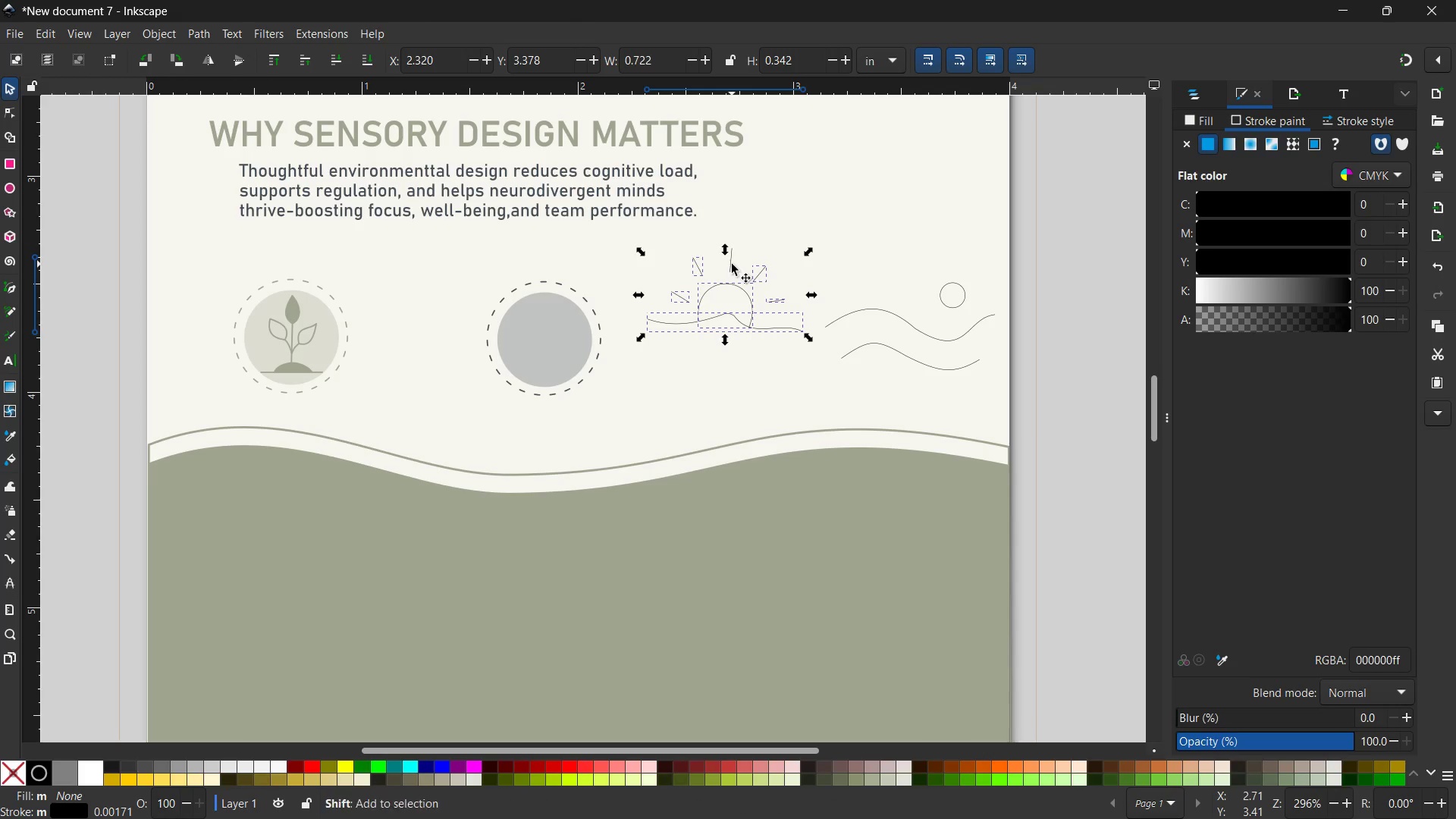 
hold_key(key=ShiftLeft, duration=0.84)
left_click([732, 264])
 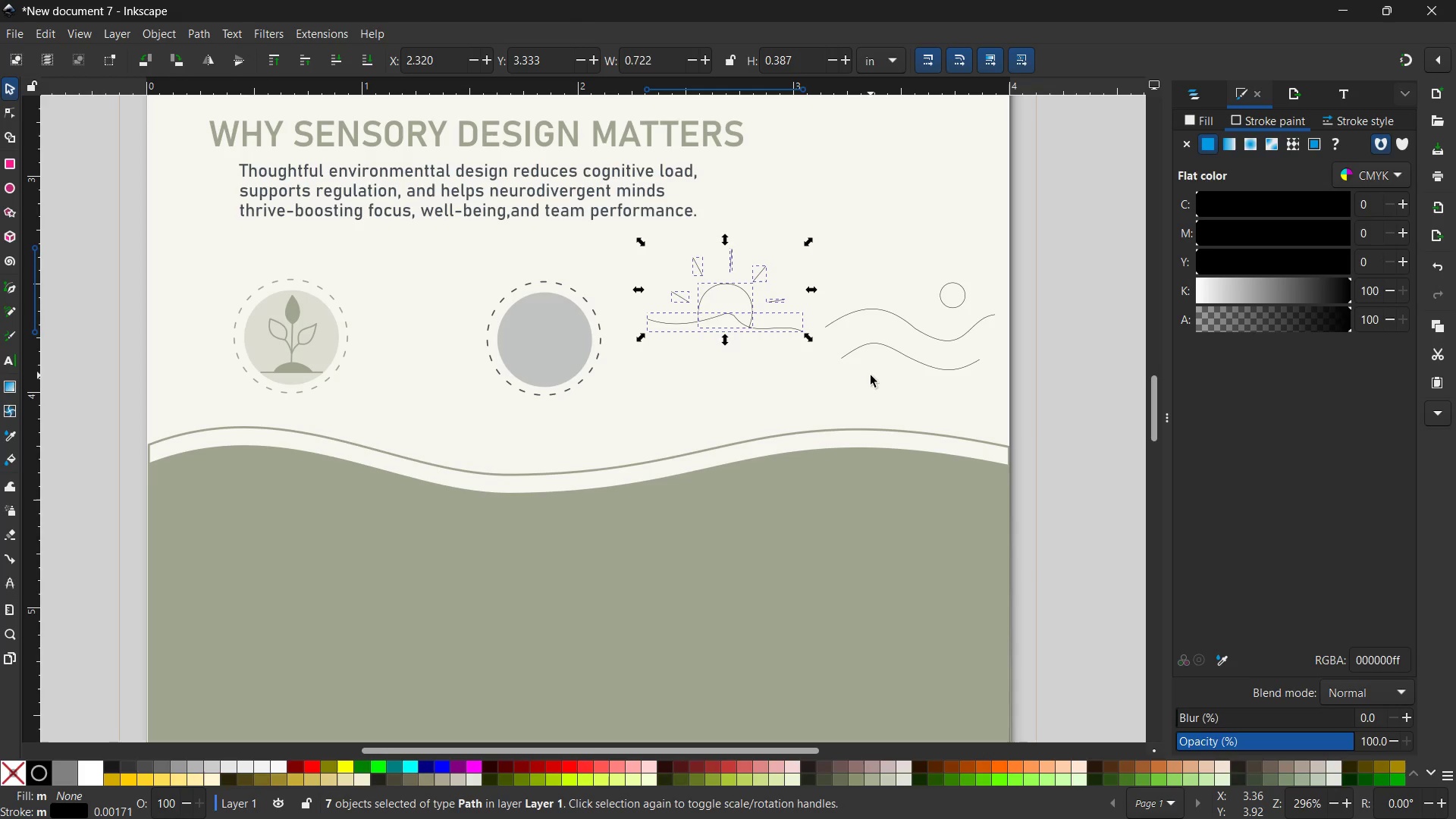 
key(Control+G)
 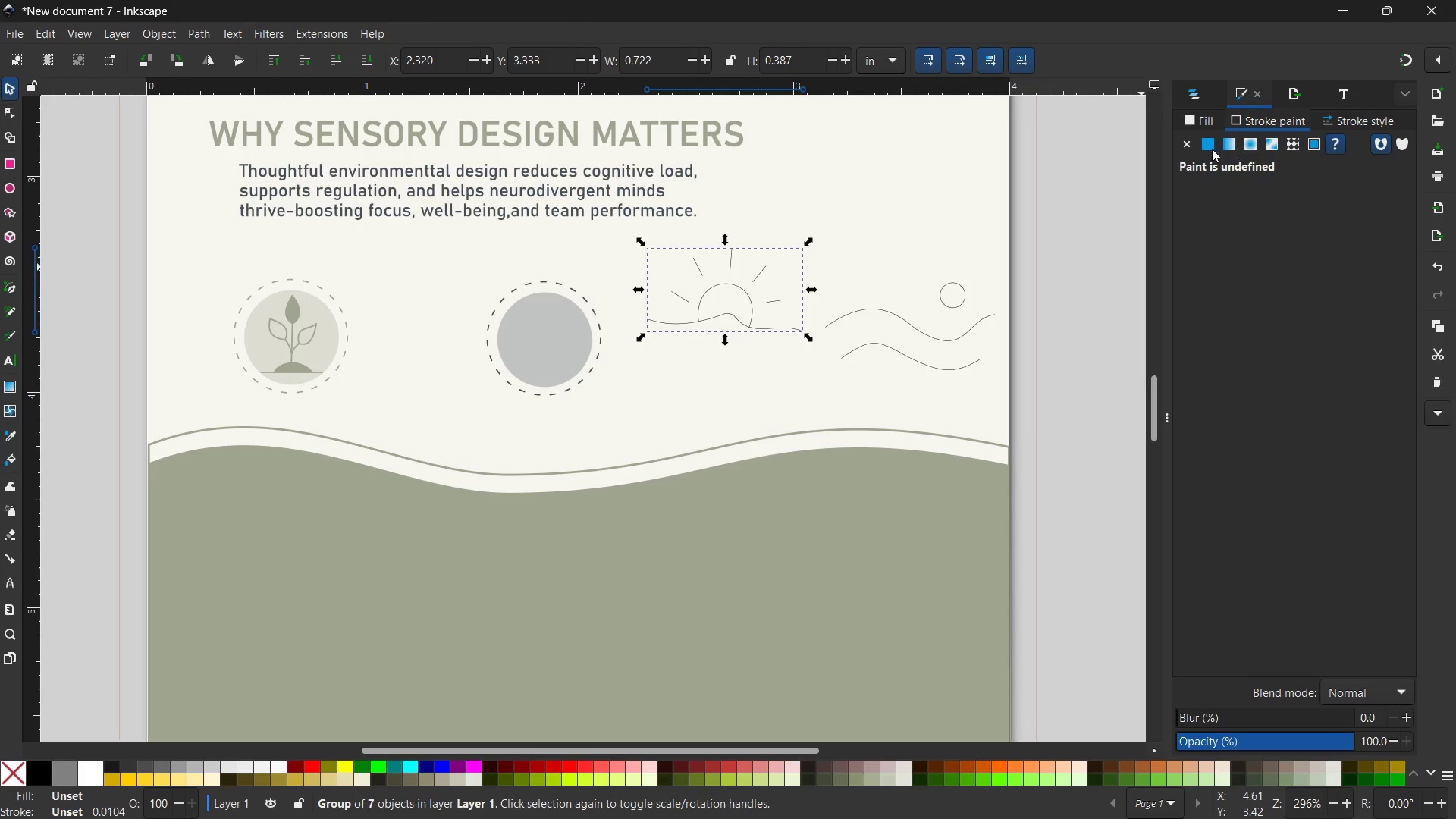 
left_click([1200, 148])
 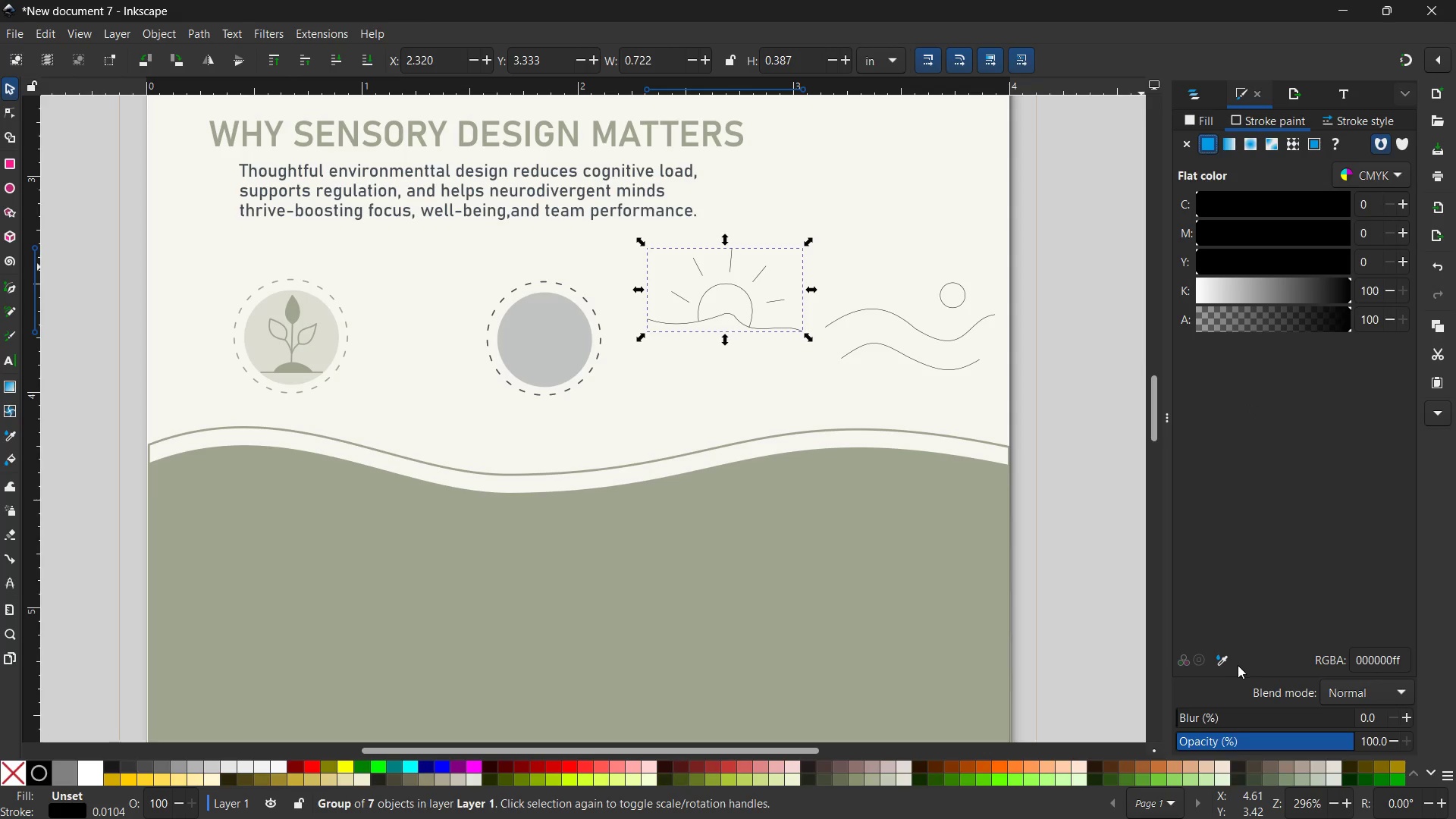 
left_click([1223, 661])
 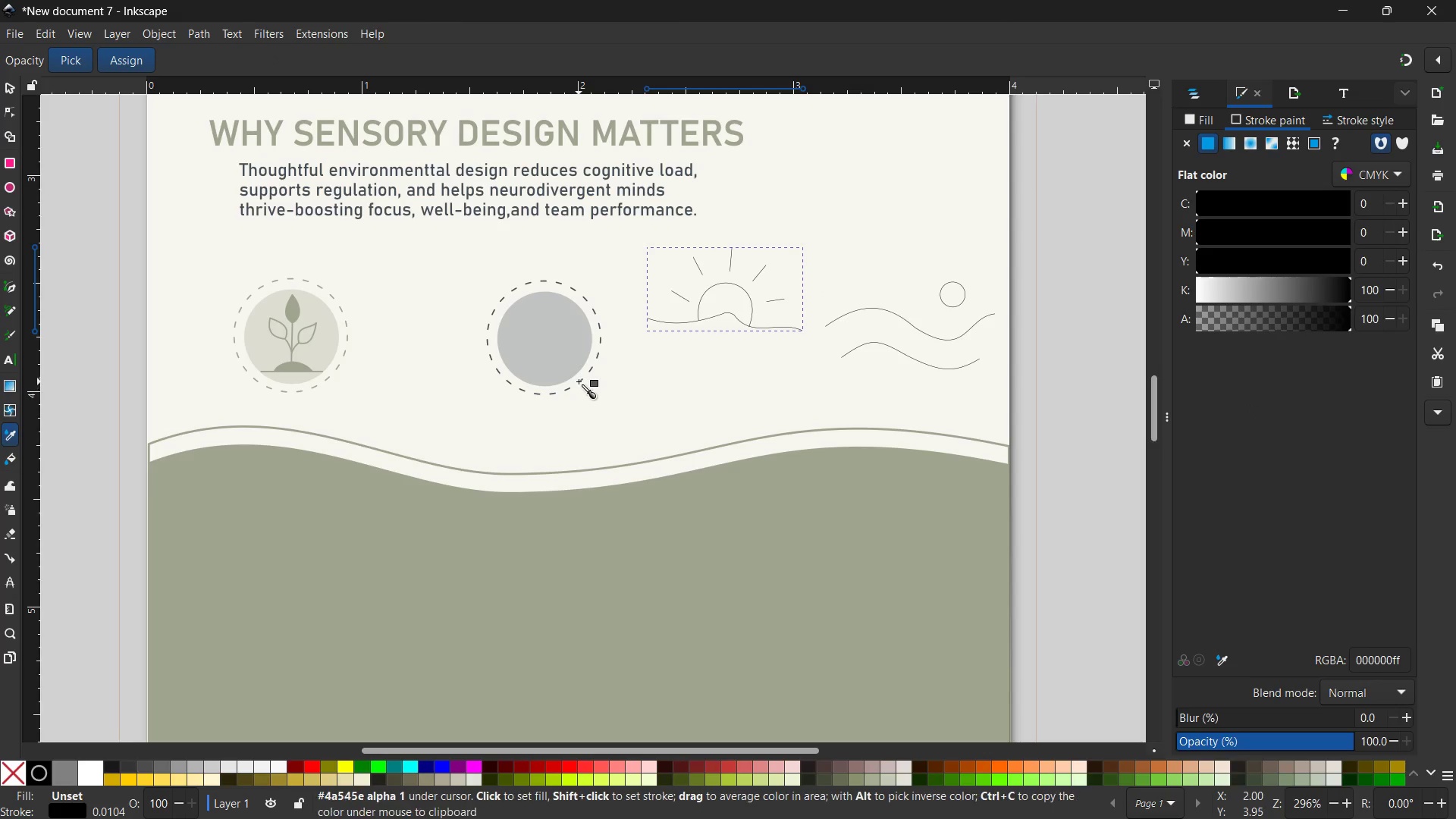 
left_click([580, 380])
 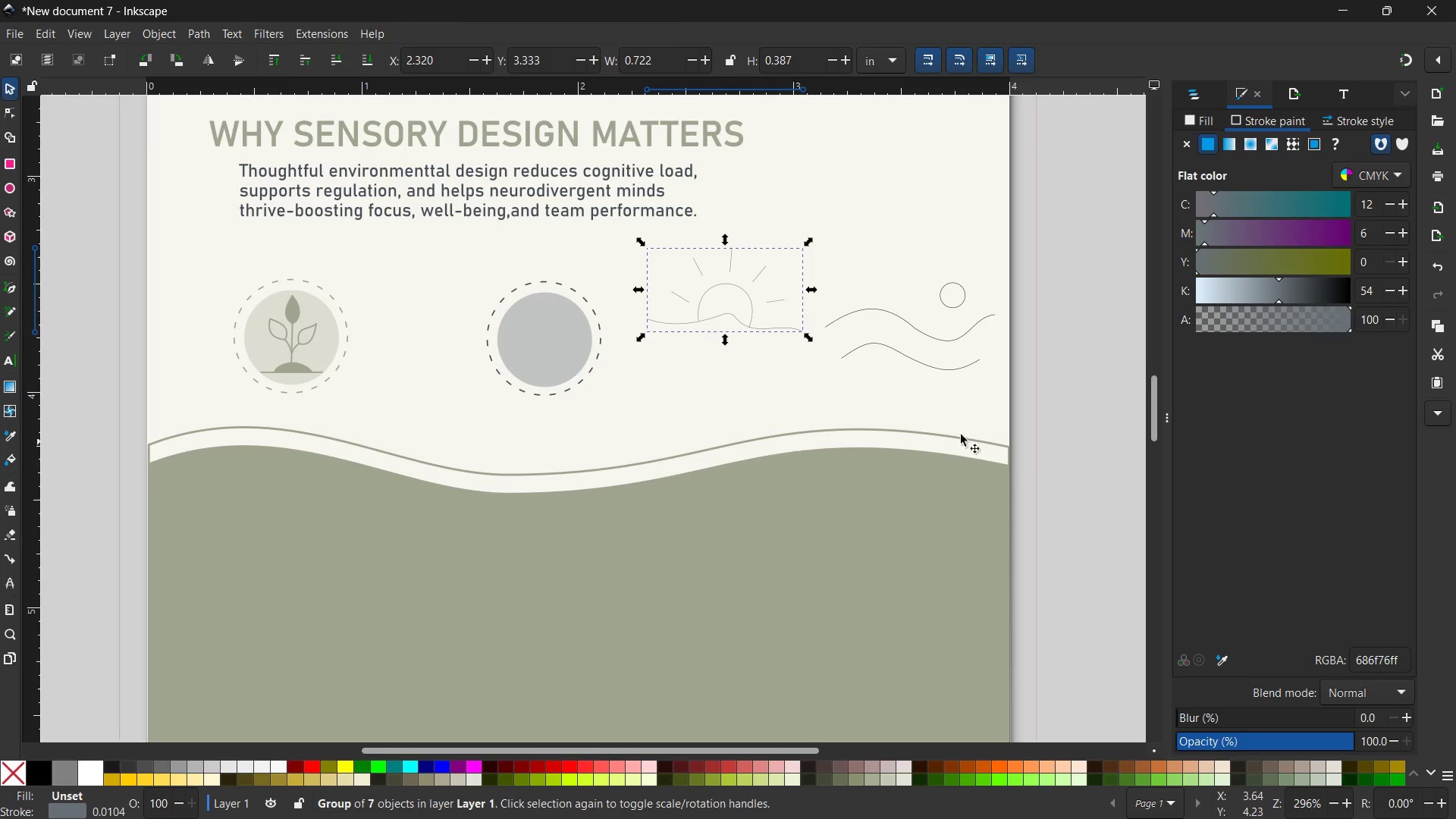 
scroll: coordinate [978, 417], scroll_direction: down, amount: 3.0
 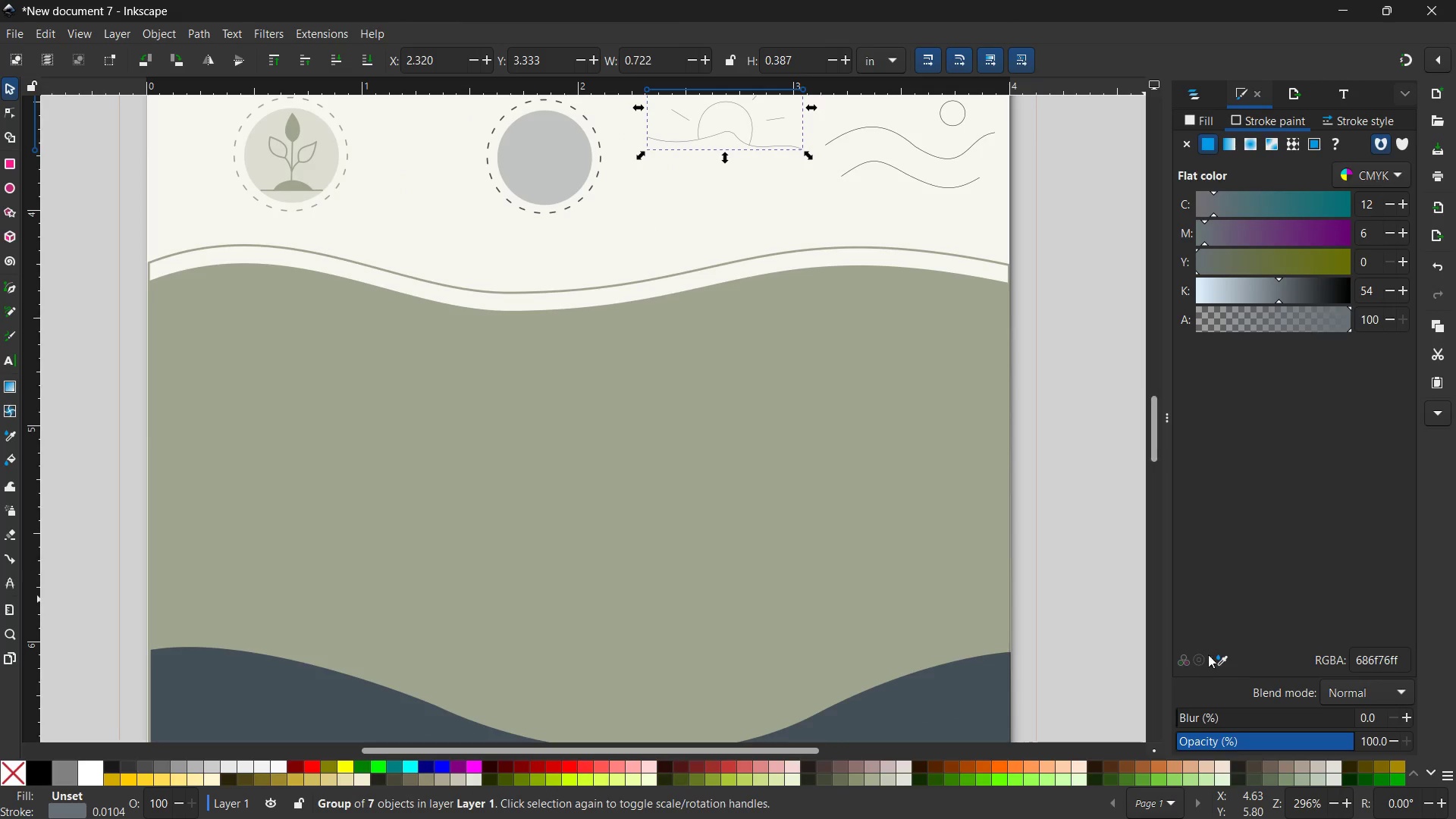 
left_click([1212, 658])
 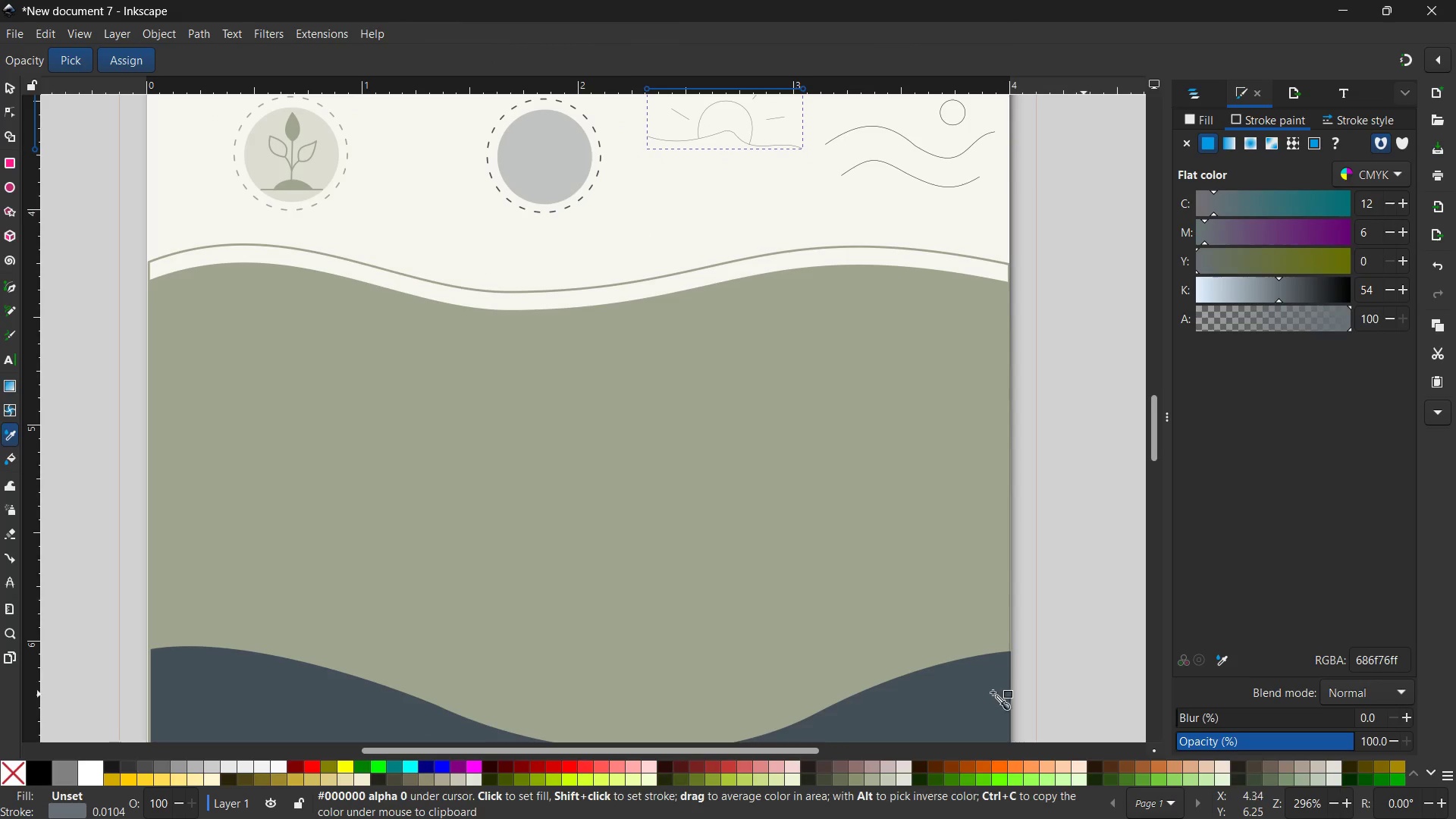 
left_click([972, 692])
 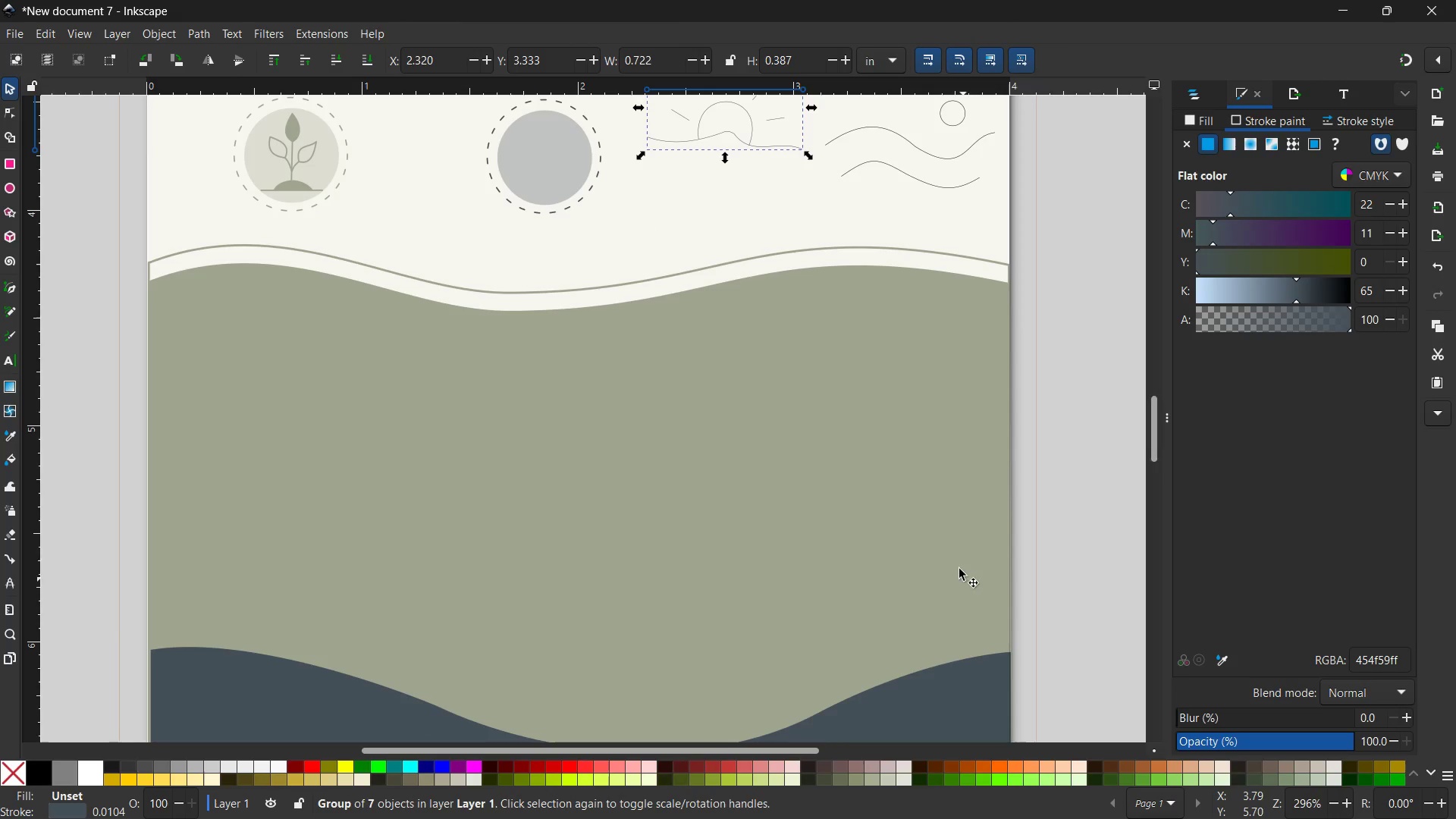 
scroll: coordinate [937, 535], scroll_direction: up, amount: 4.0
 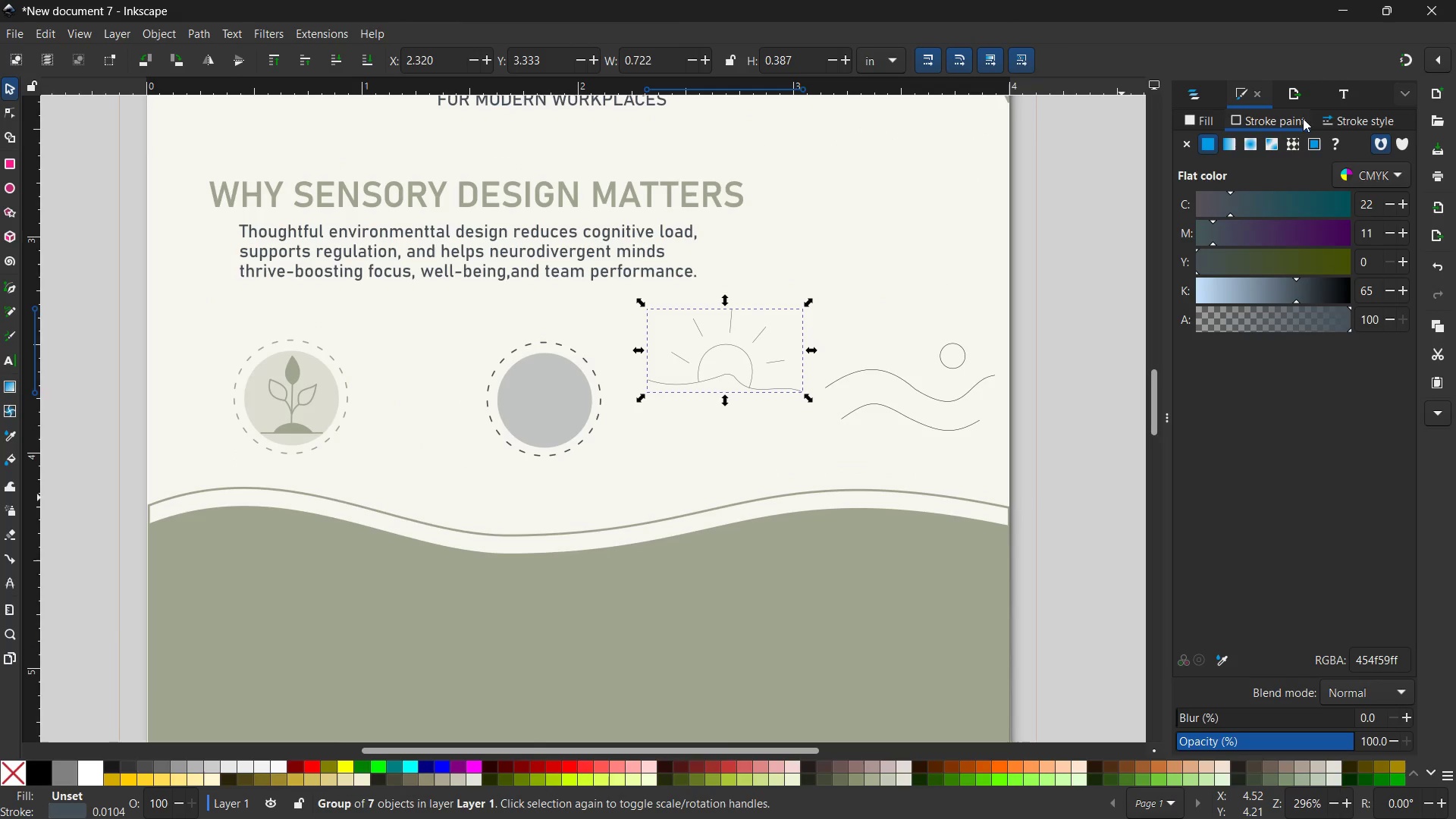 
left_click([1329, 116])
 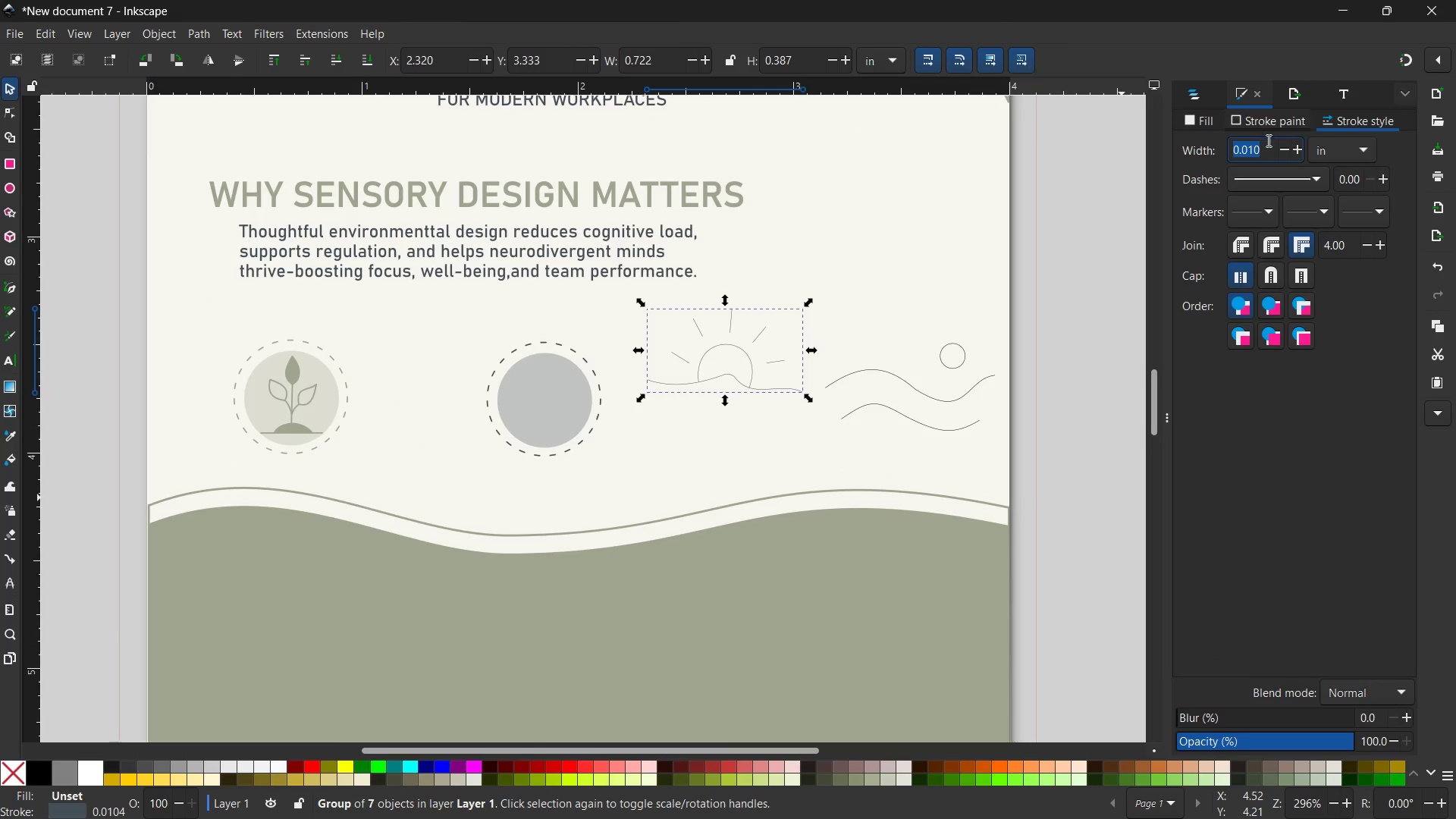 
left_click([1269, 145])
 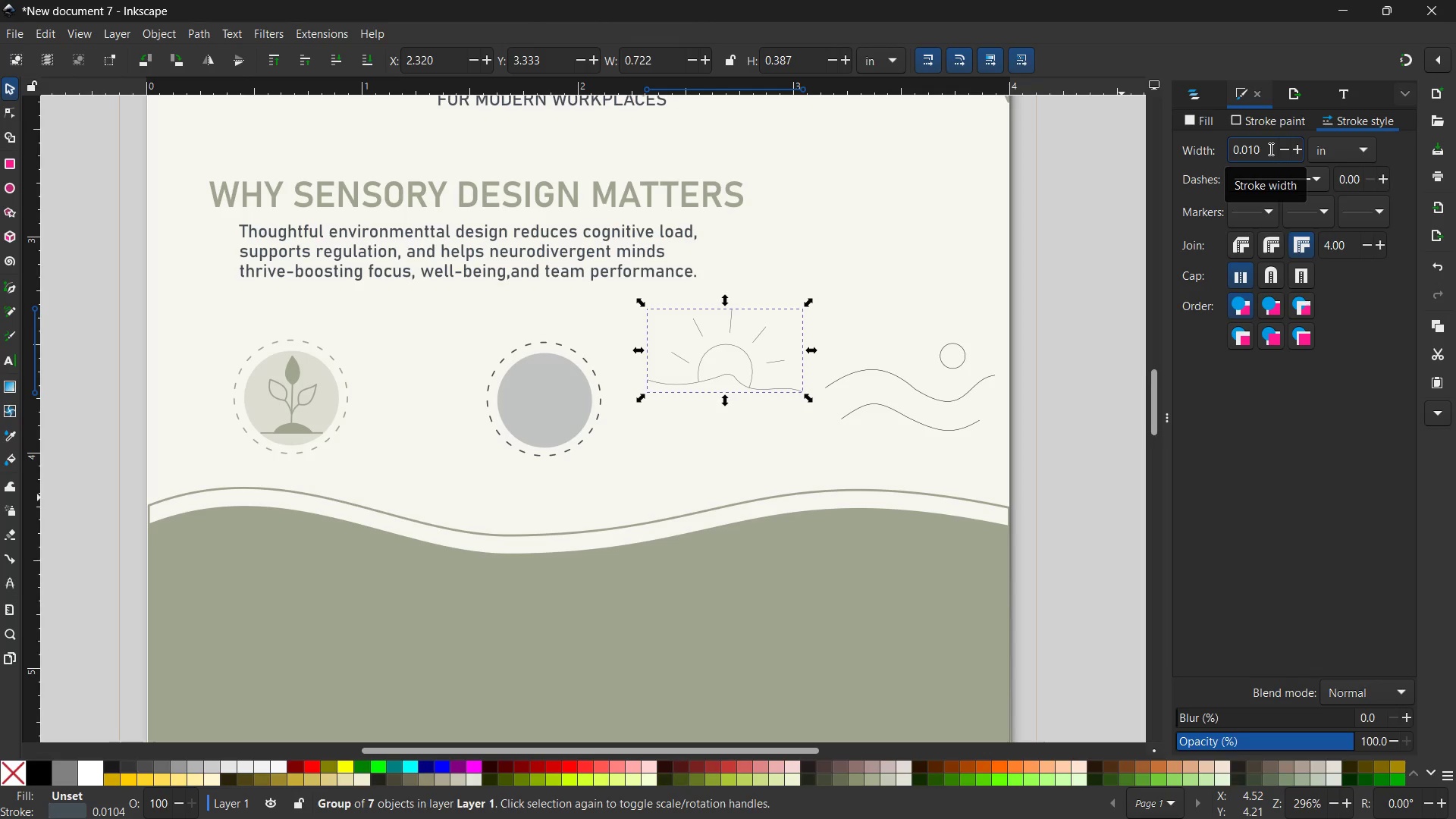 
key(Backspace)
 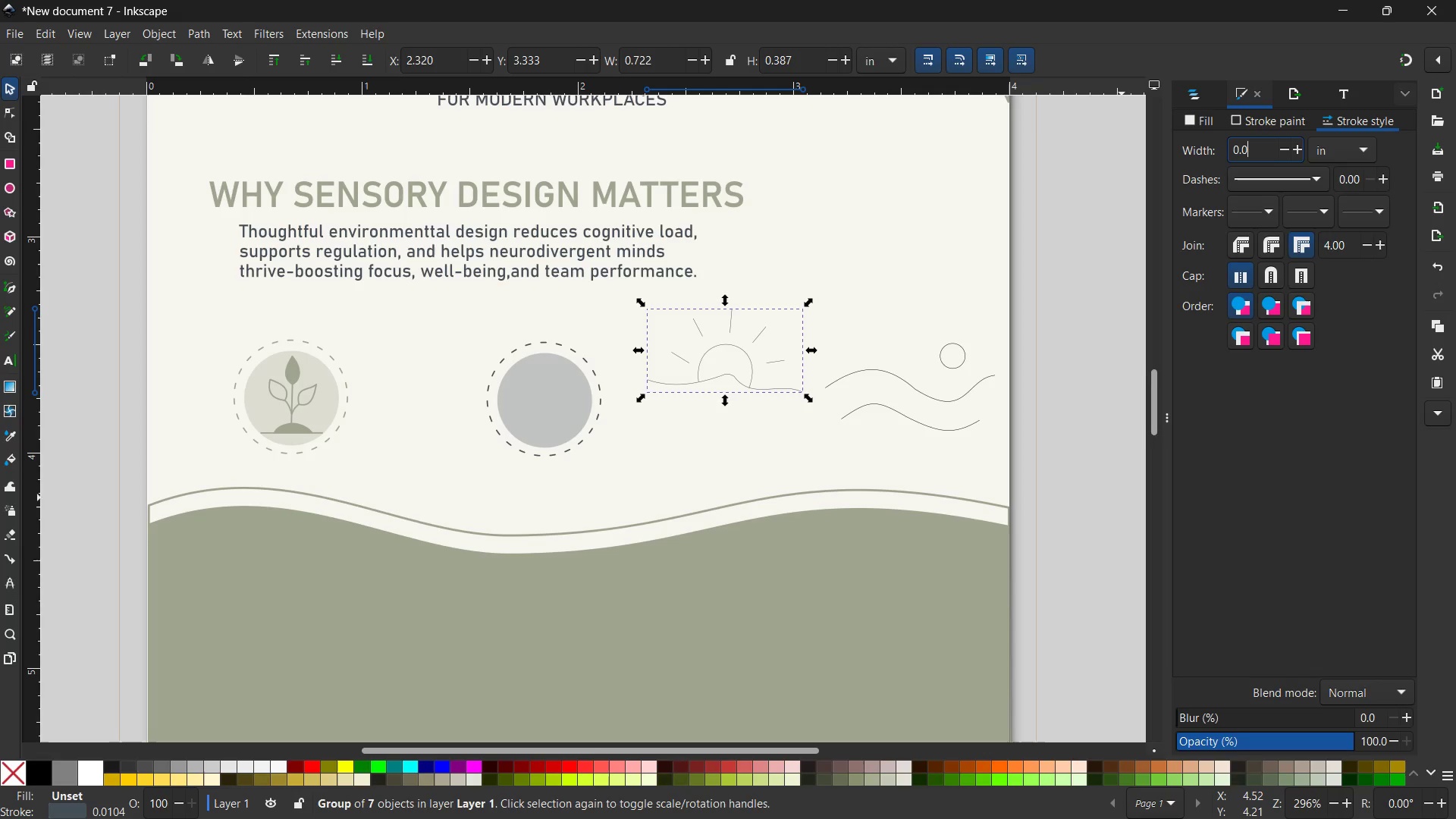 
key(Backspace)
 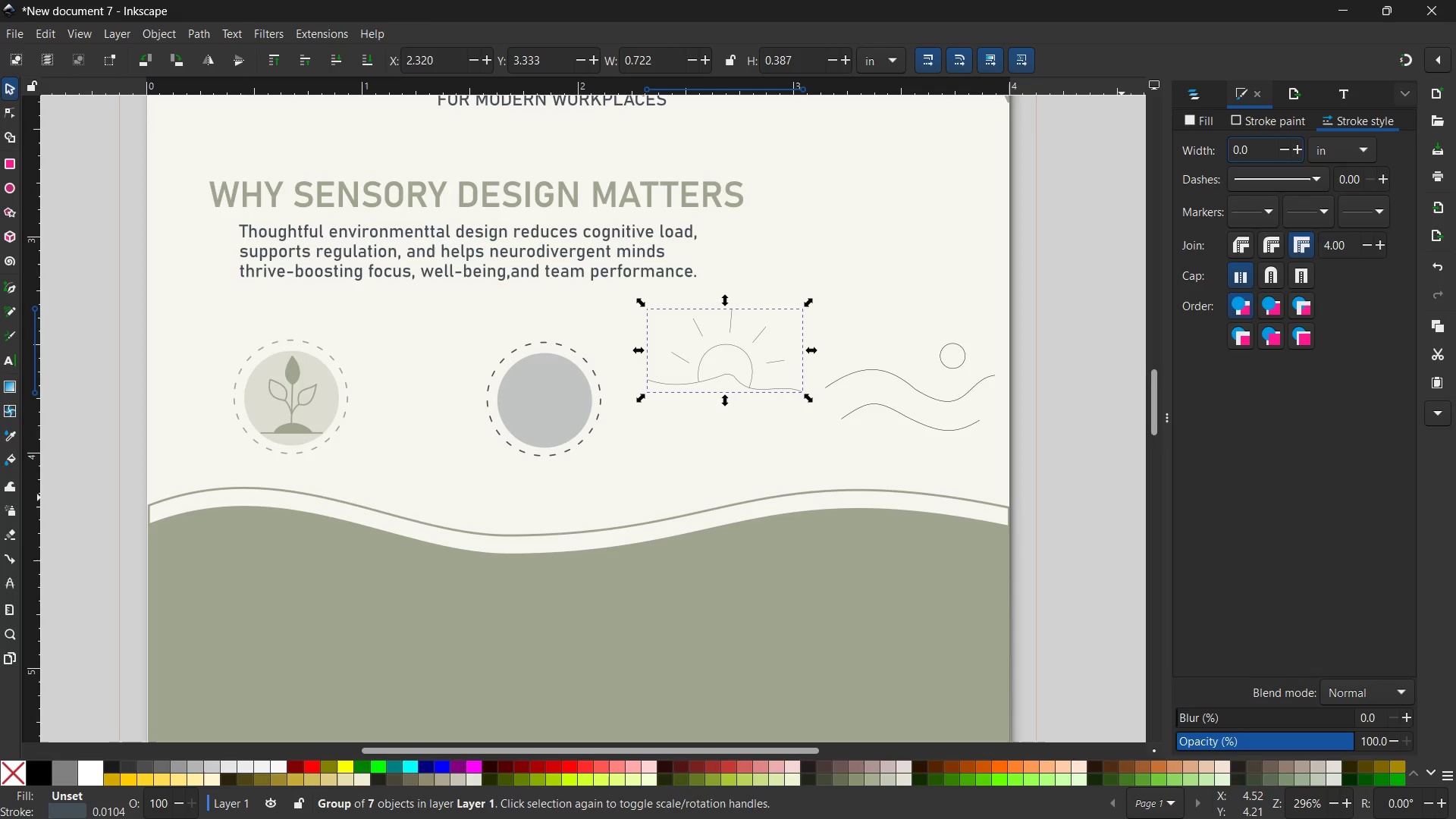 
key(Numpad5)
 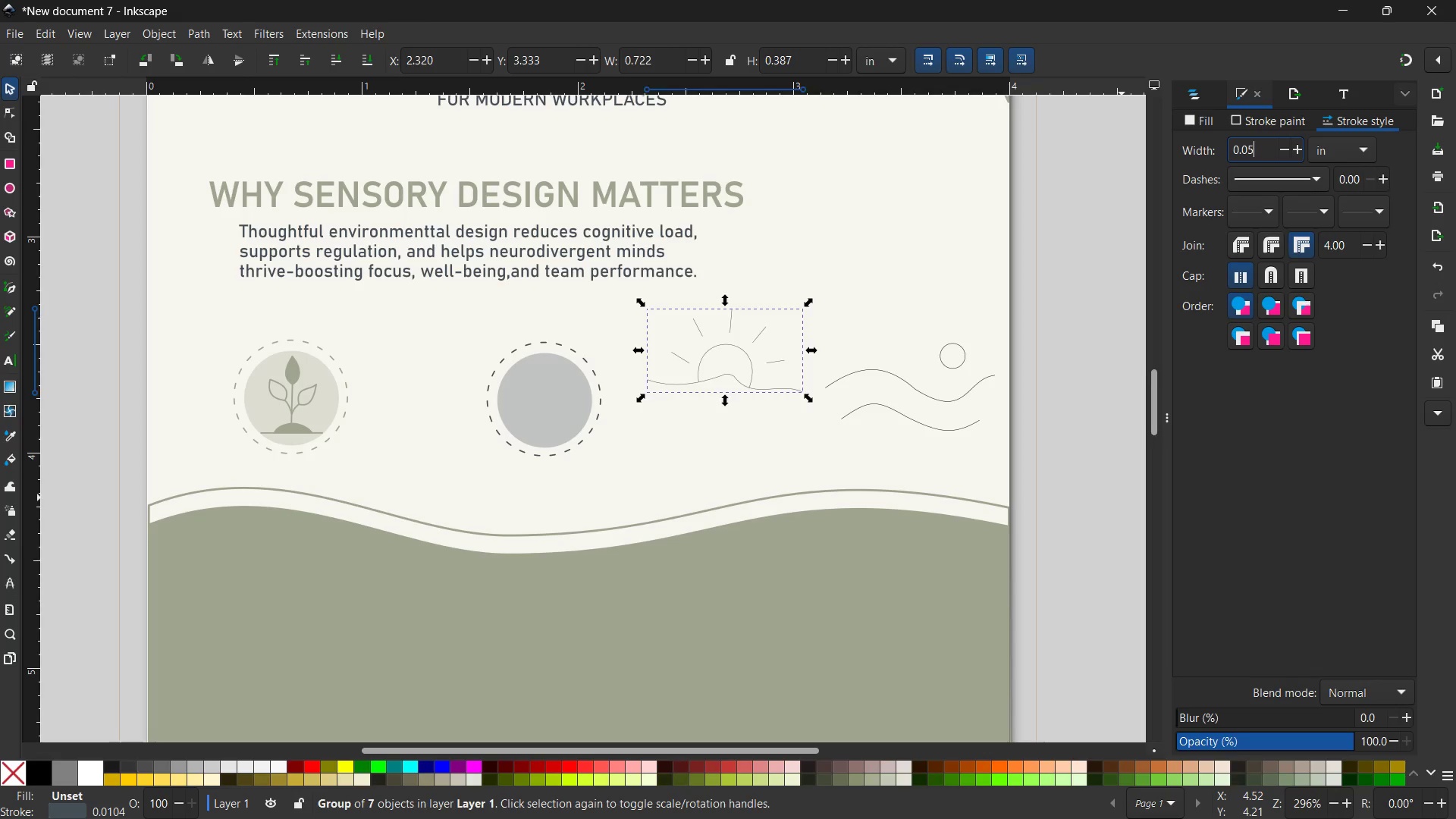 
key(Enter)
 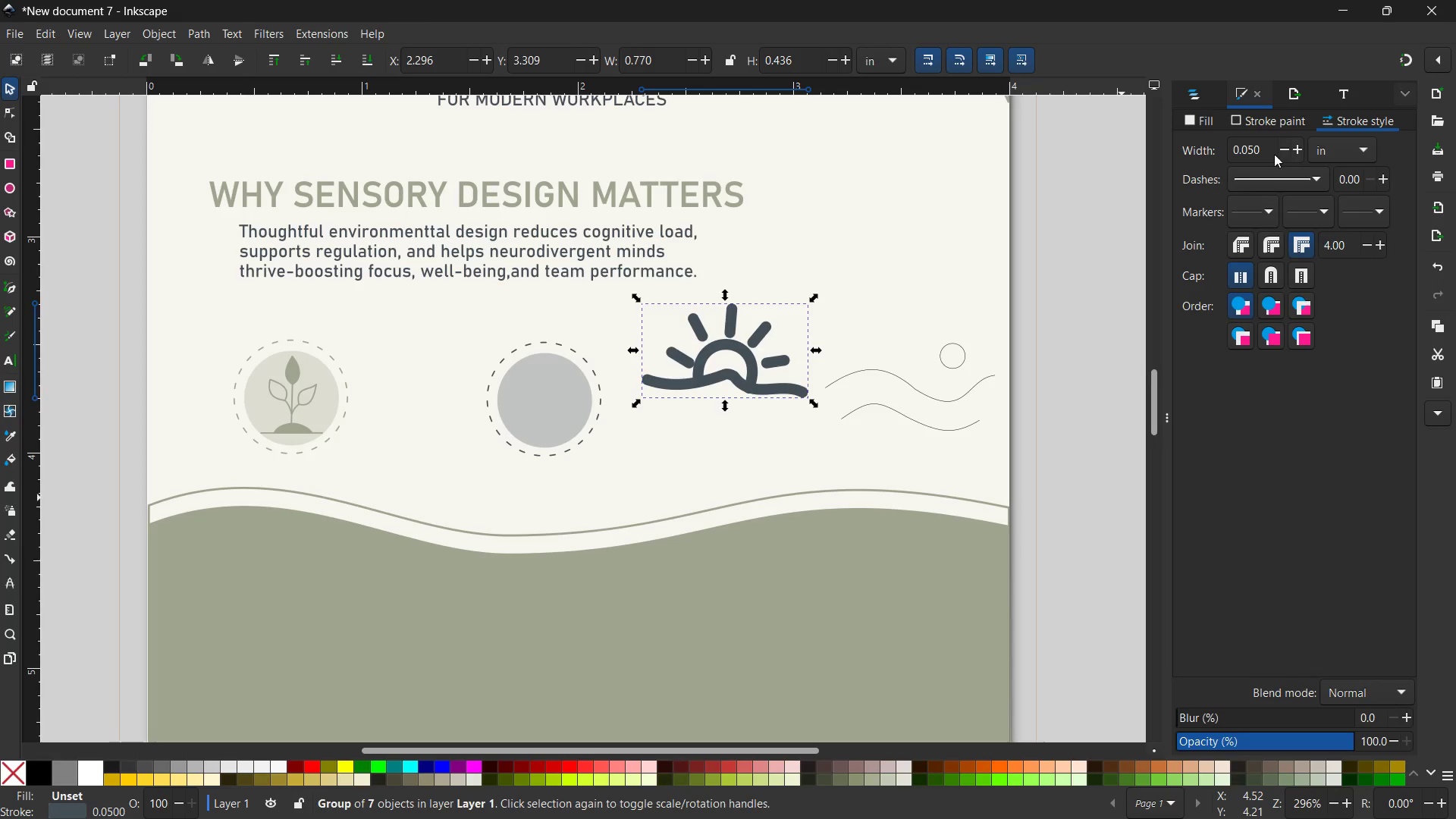 
left_click([1267, 152])
 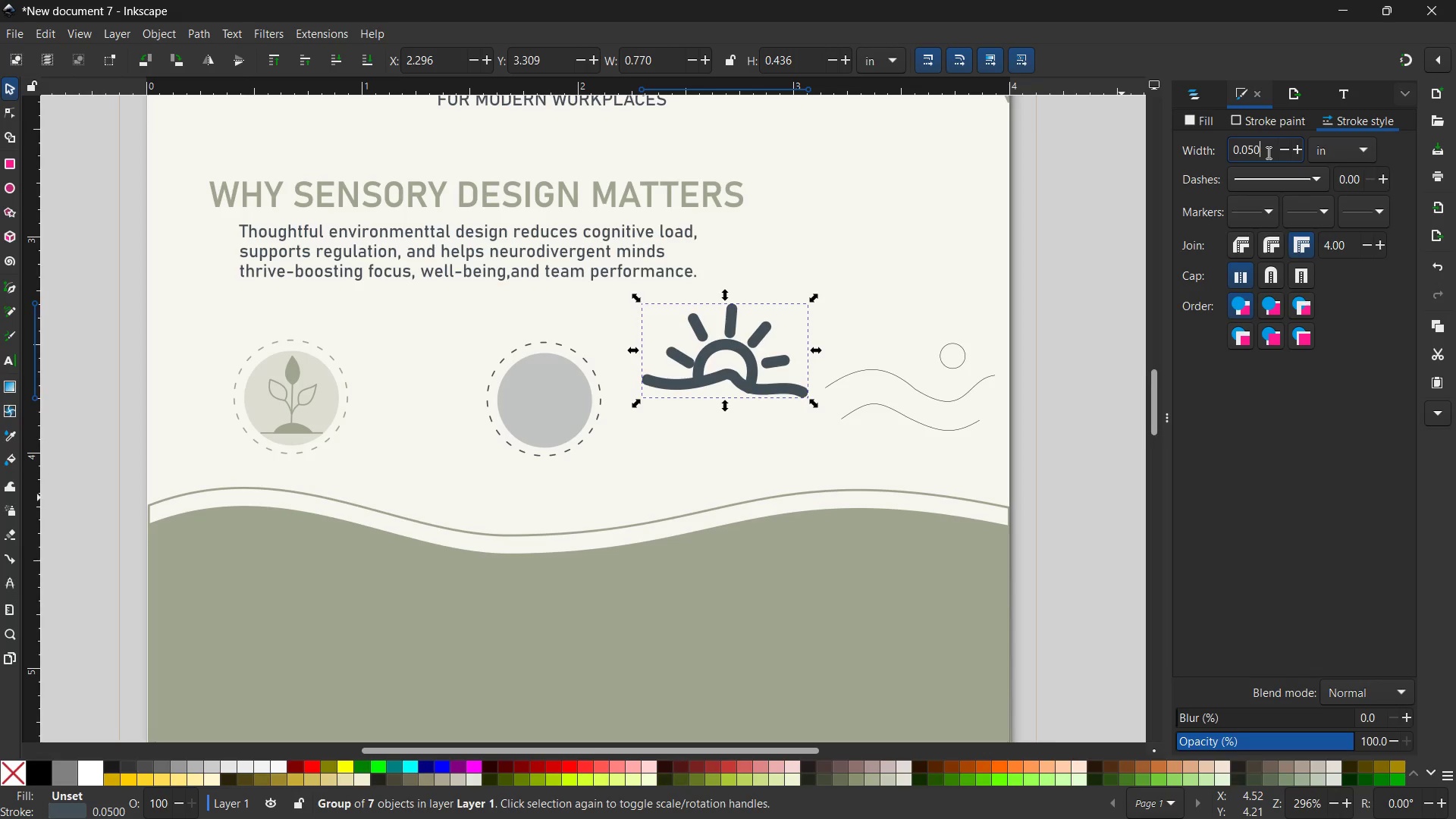 
key(Backspace)
 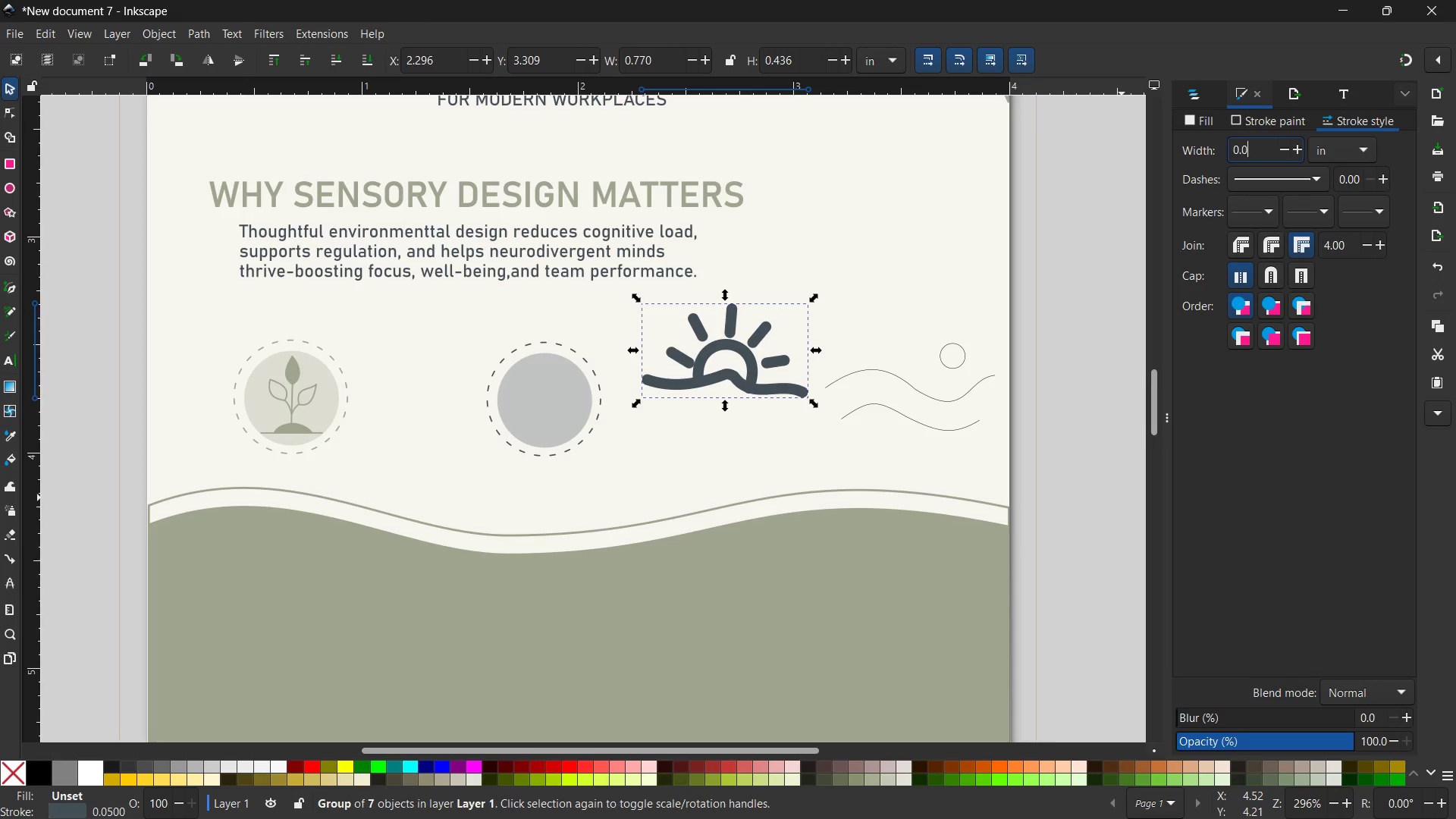 
key(Backspace)
 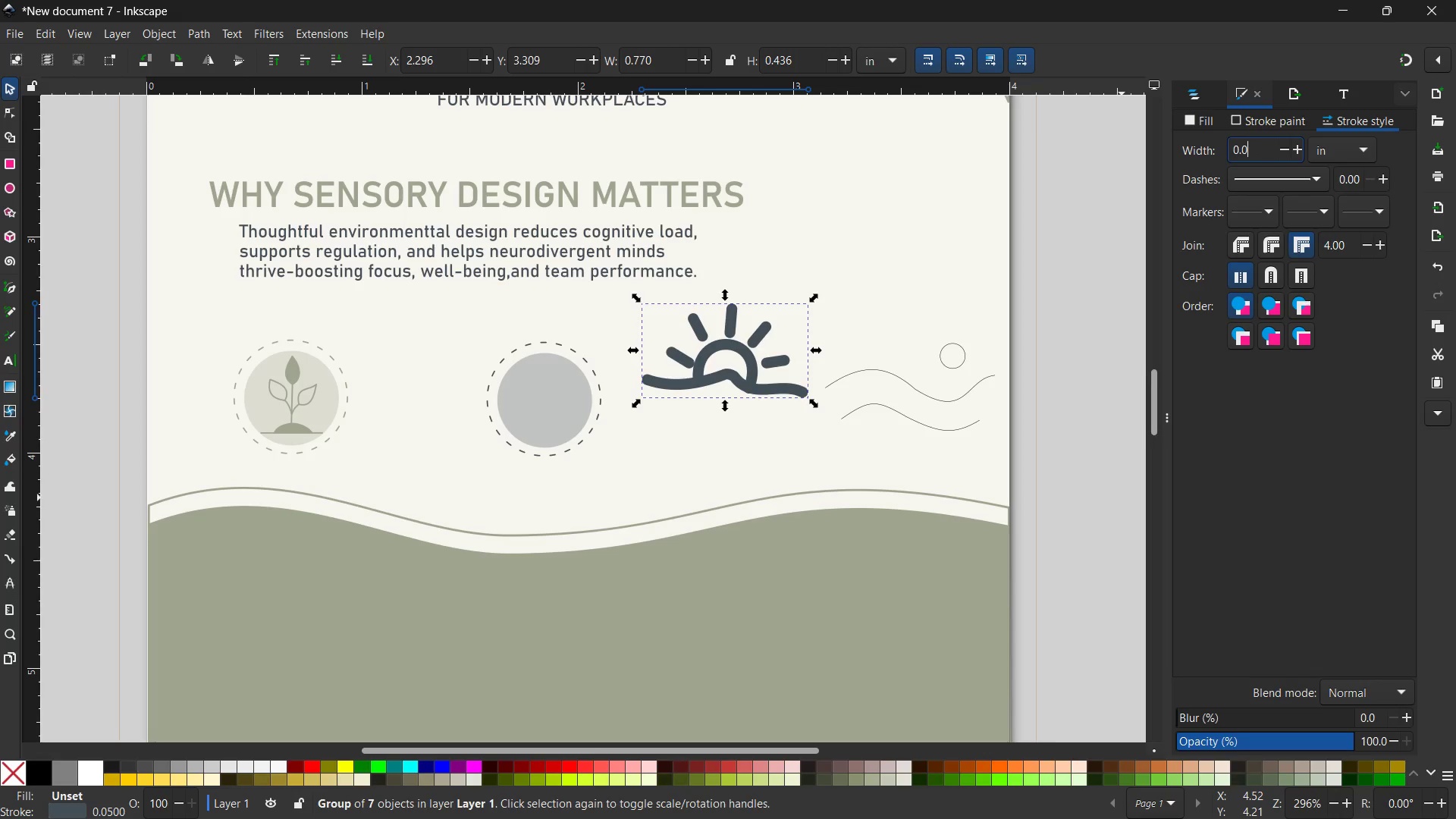 
key(Numpad0)
 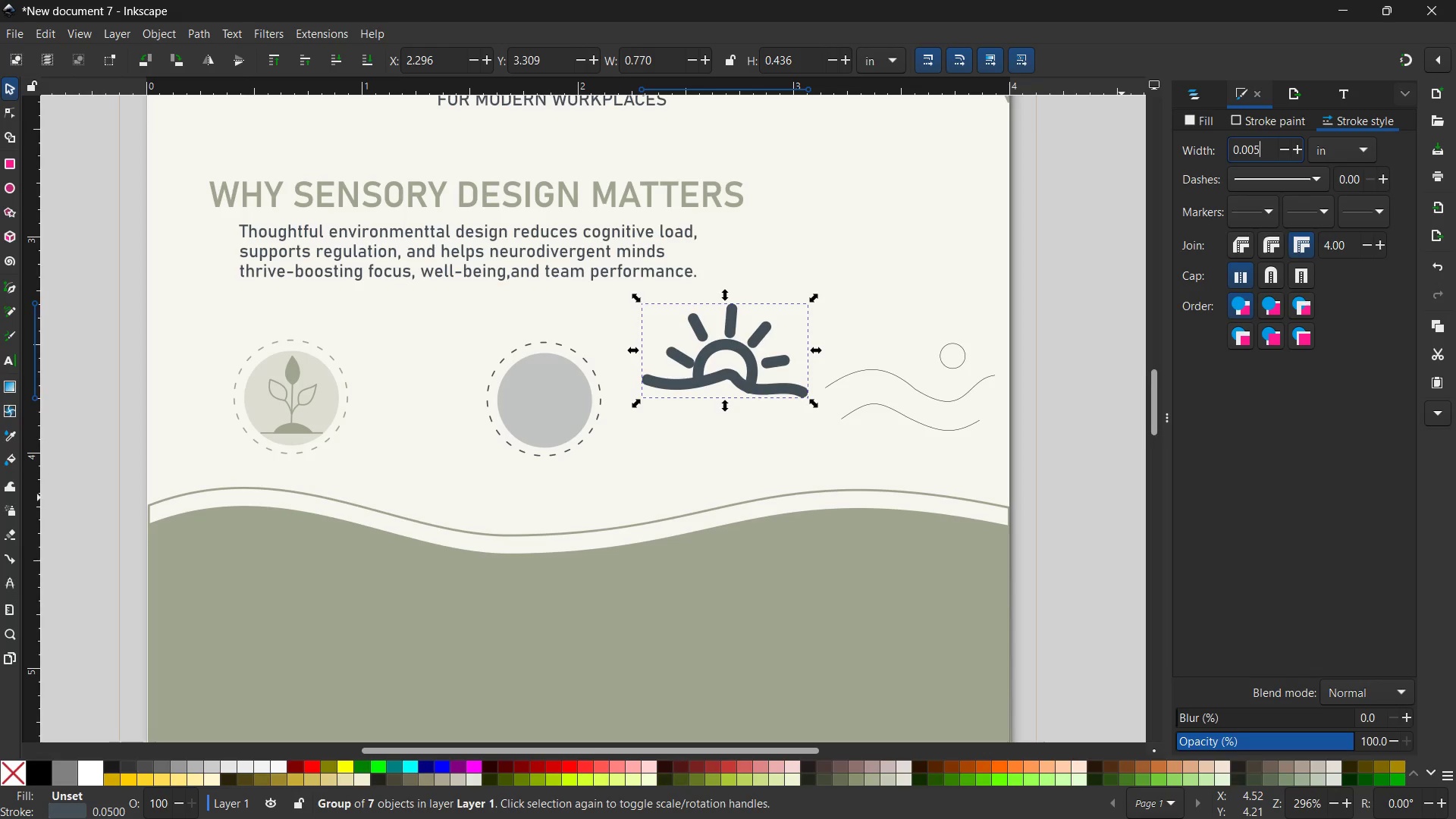 
key(Numpad5)
 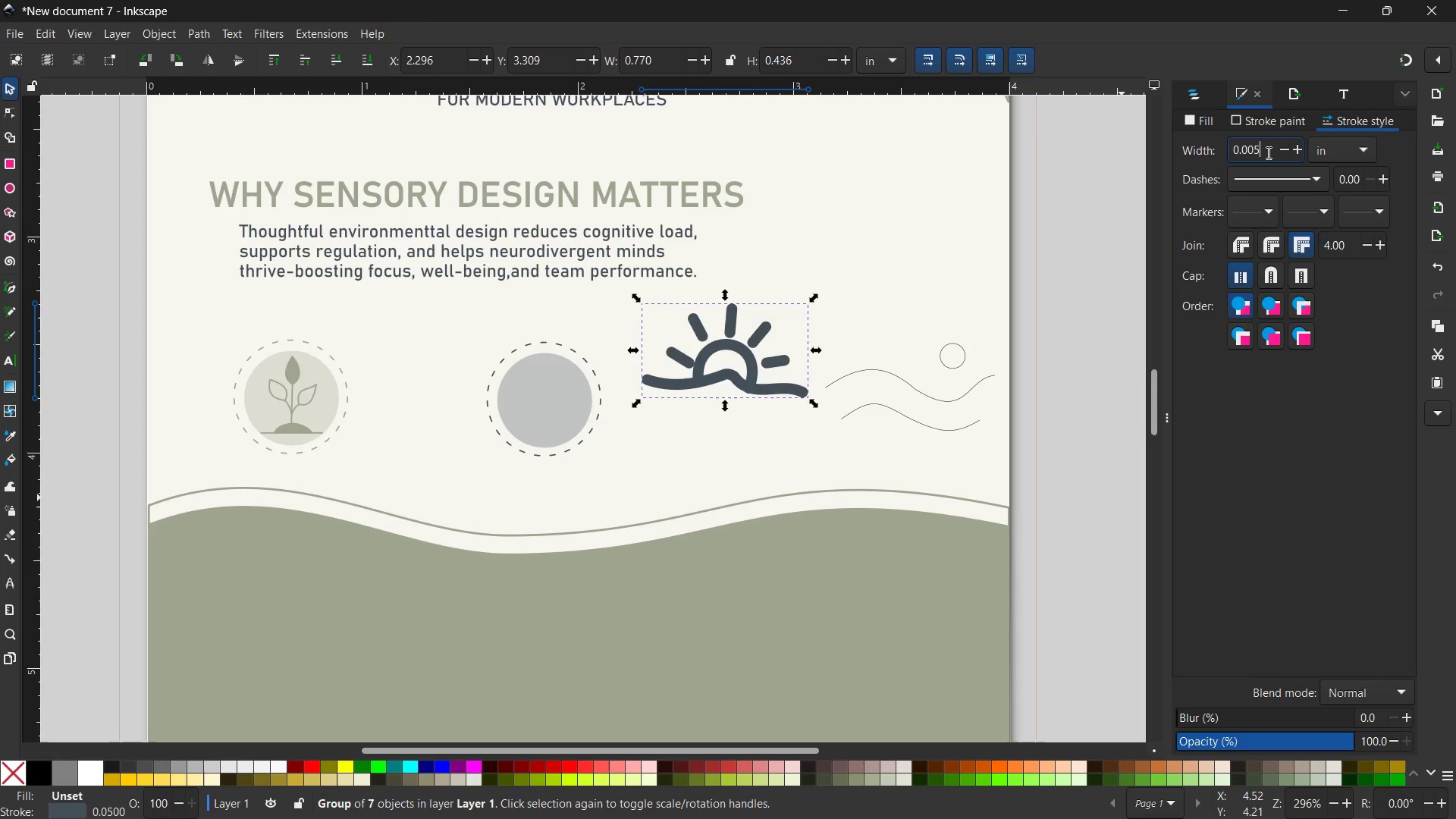 
key(Enter)
 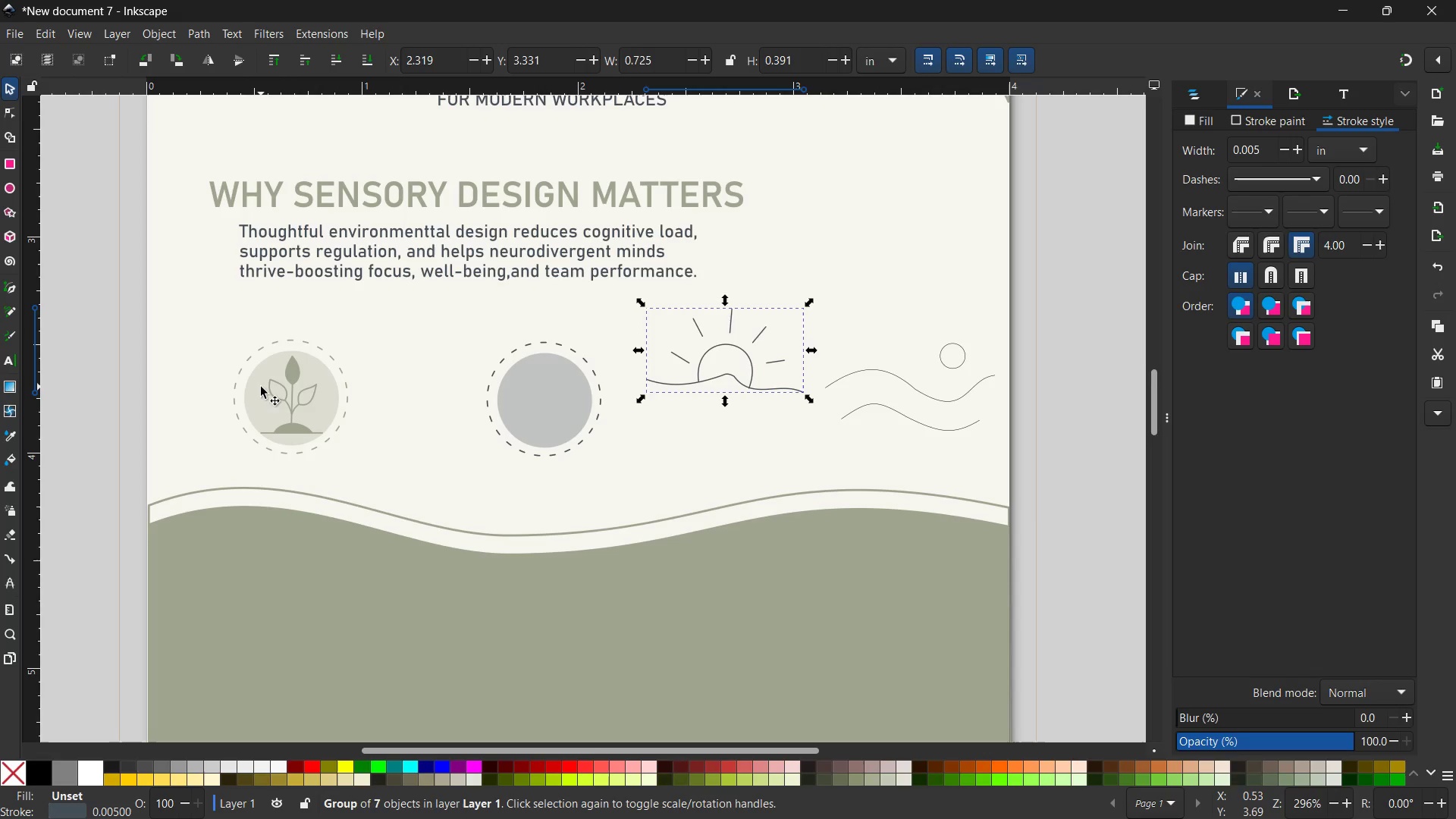 
left_click([269, 389])
 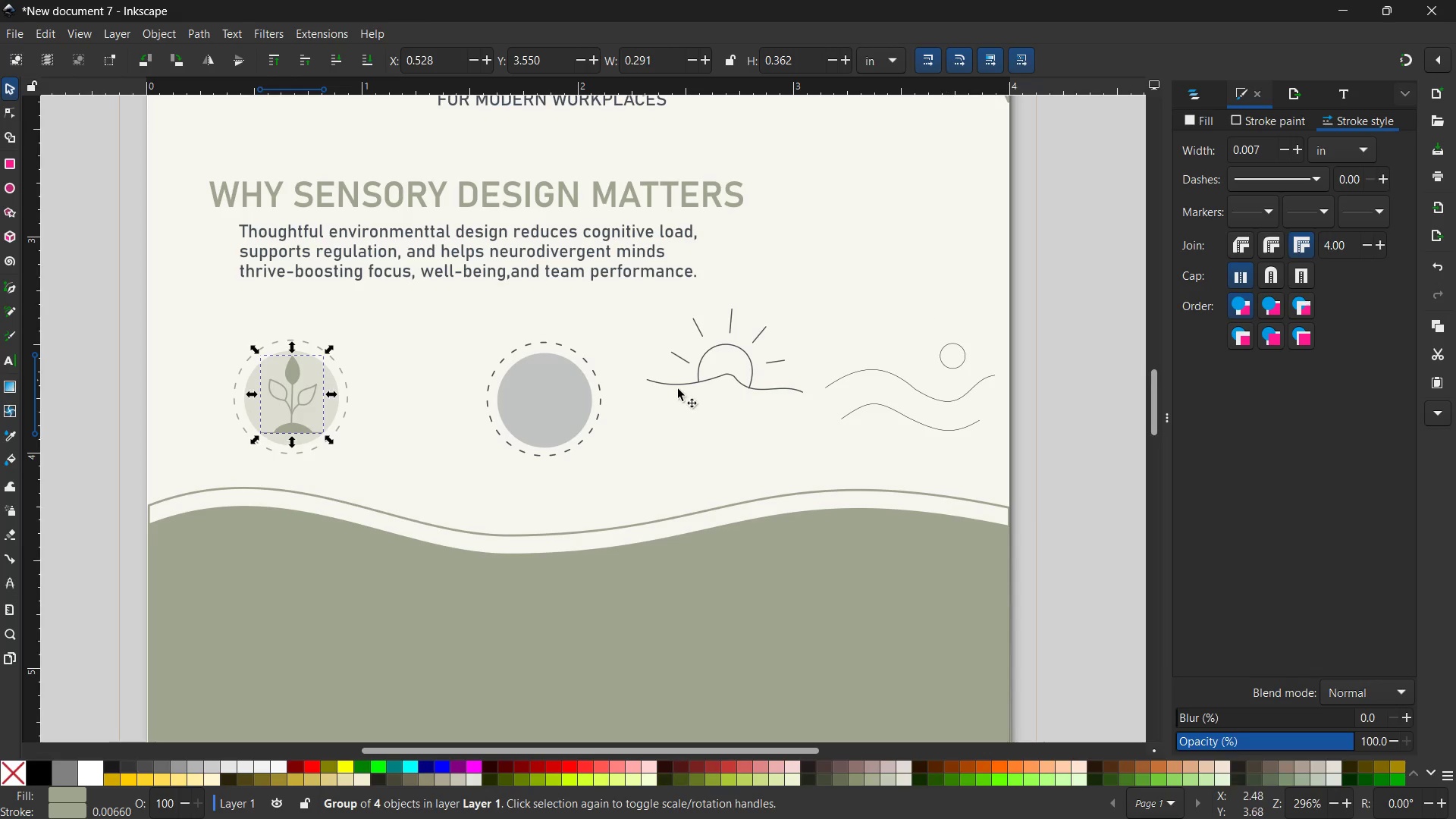 
left_click([695, 381])
 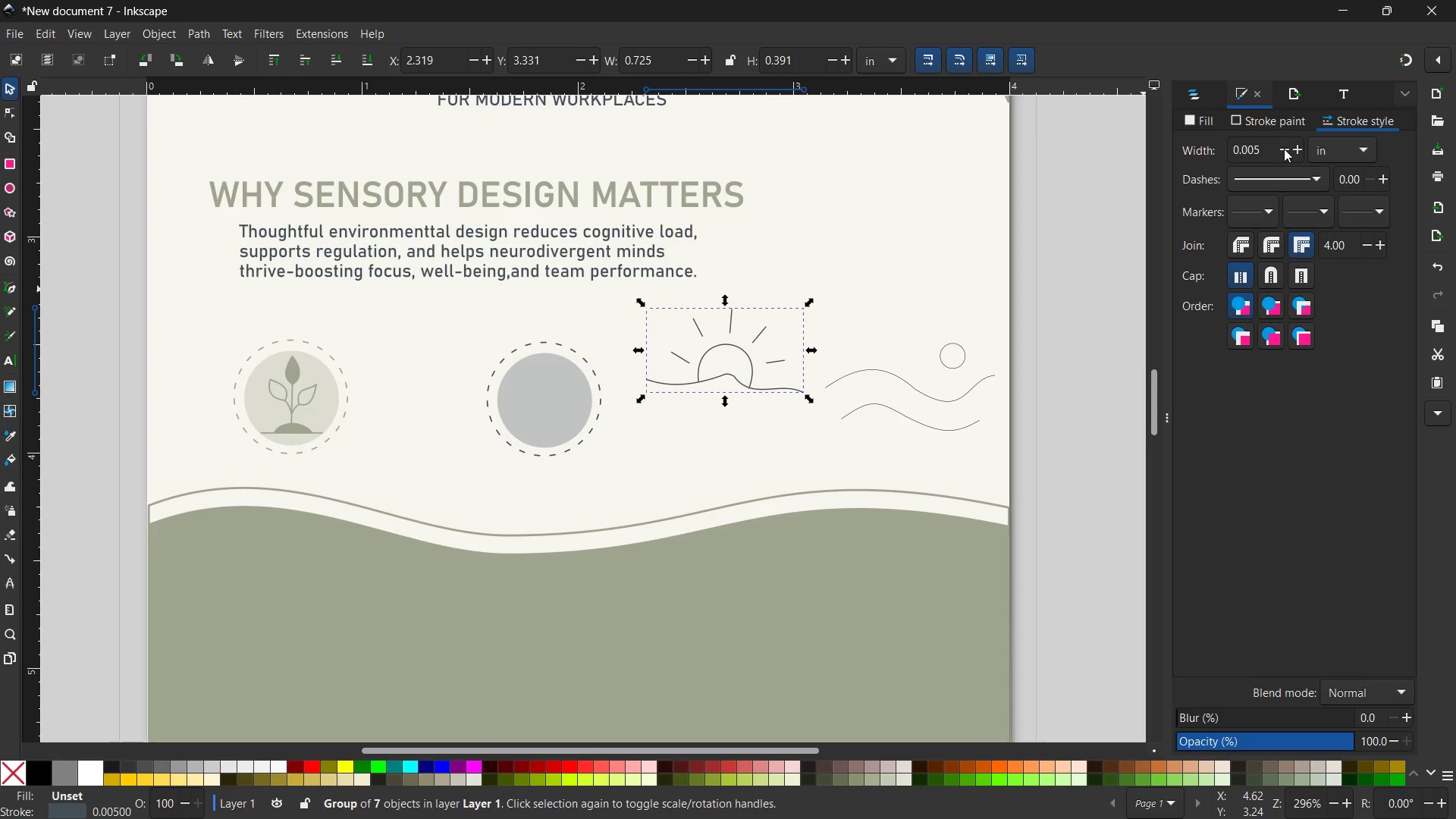 
left_click([1263, 148])
 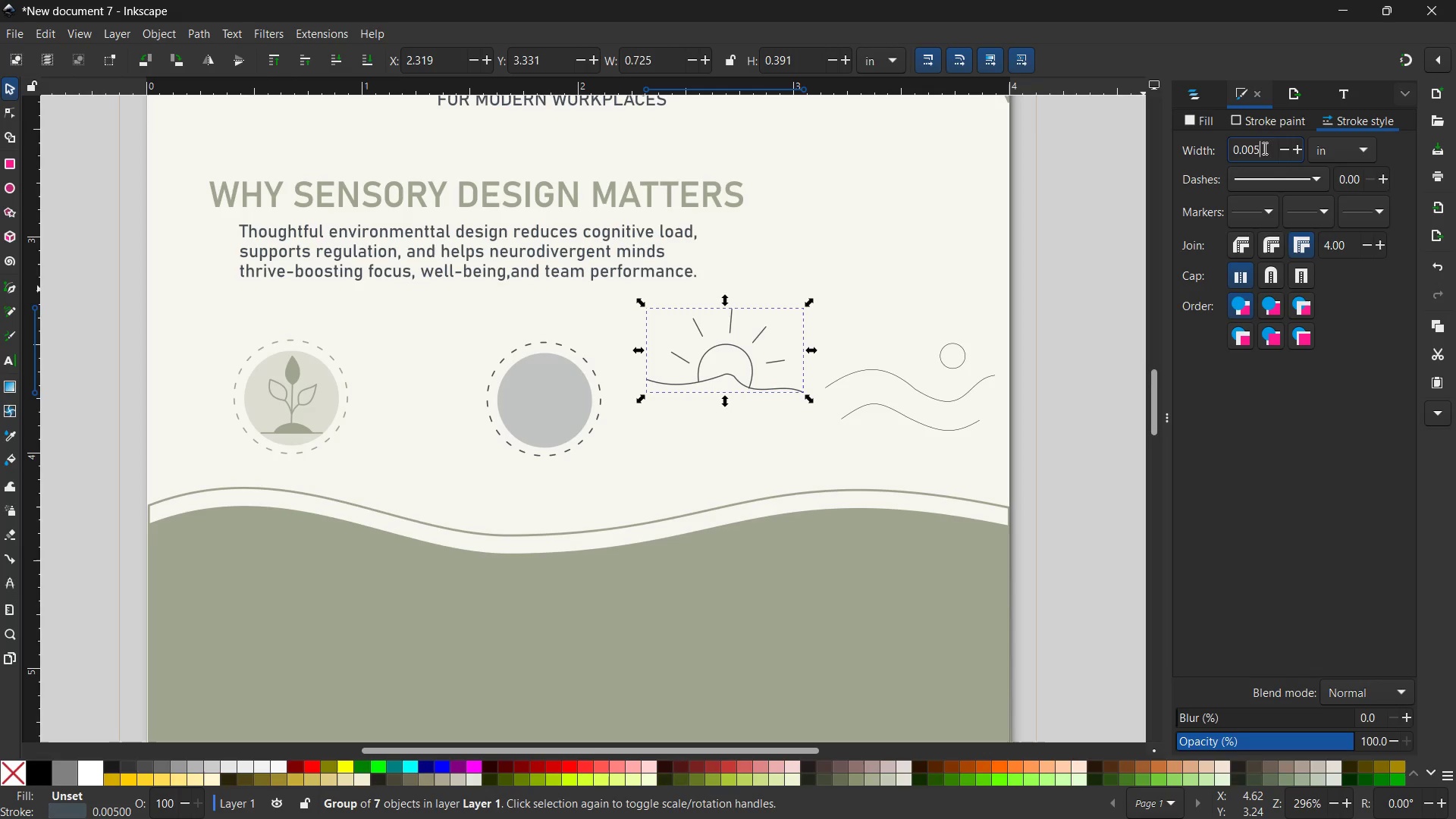 
key(Backspace)
 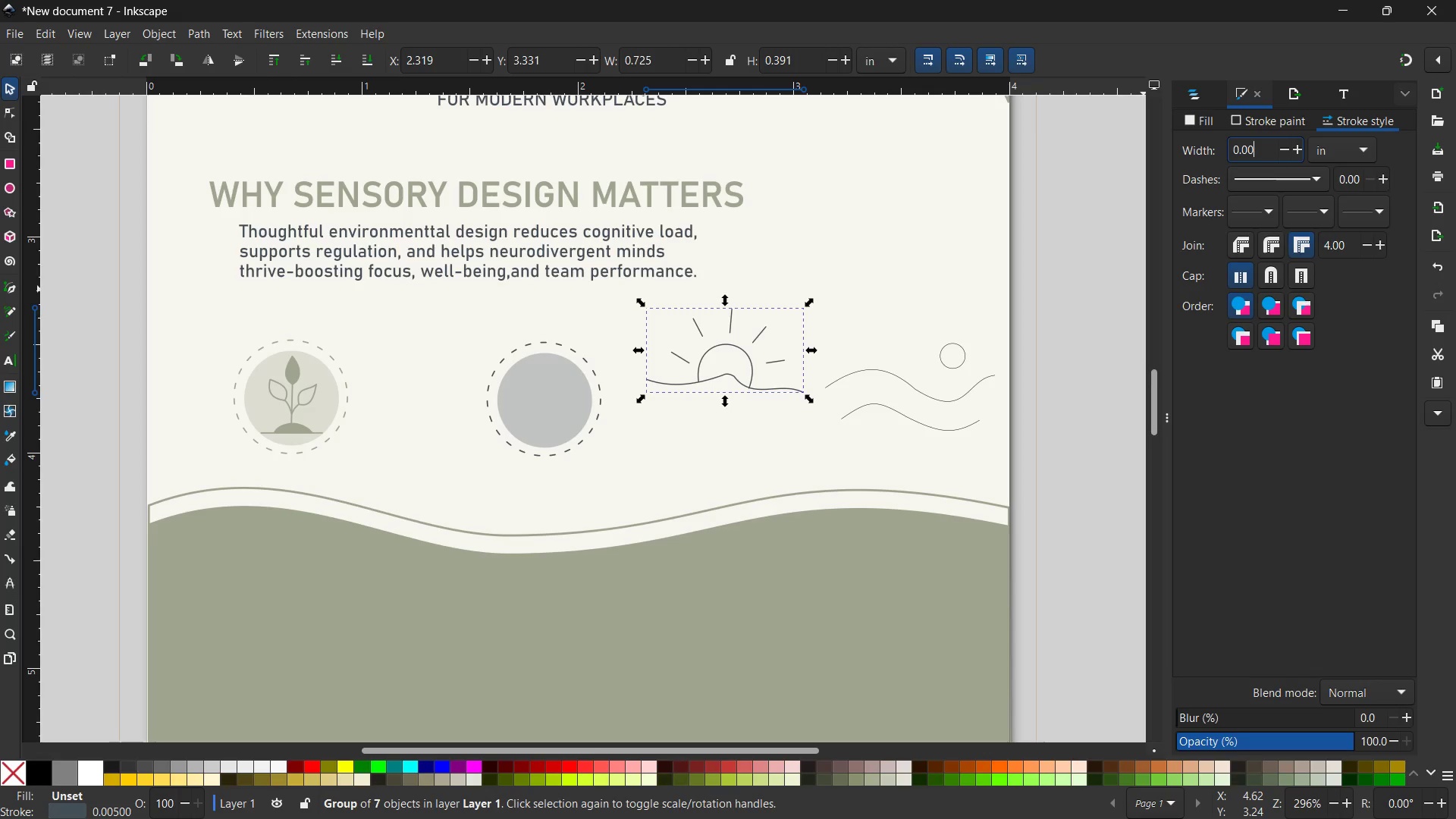 
key(Numpad7)
 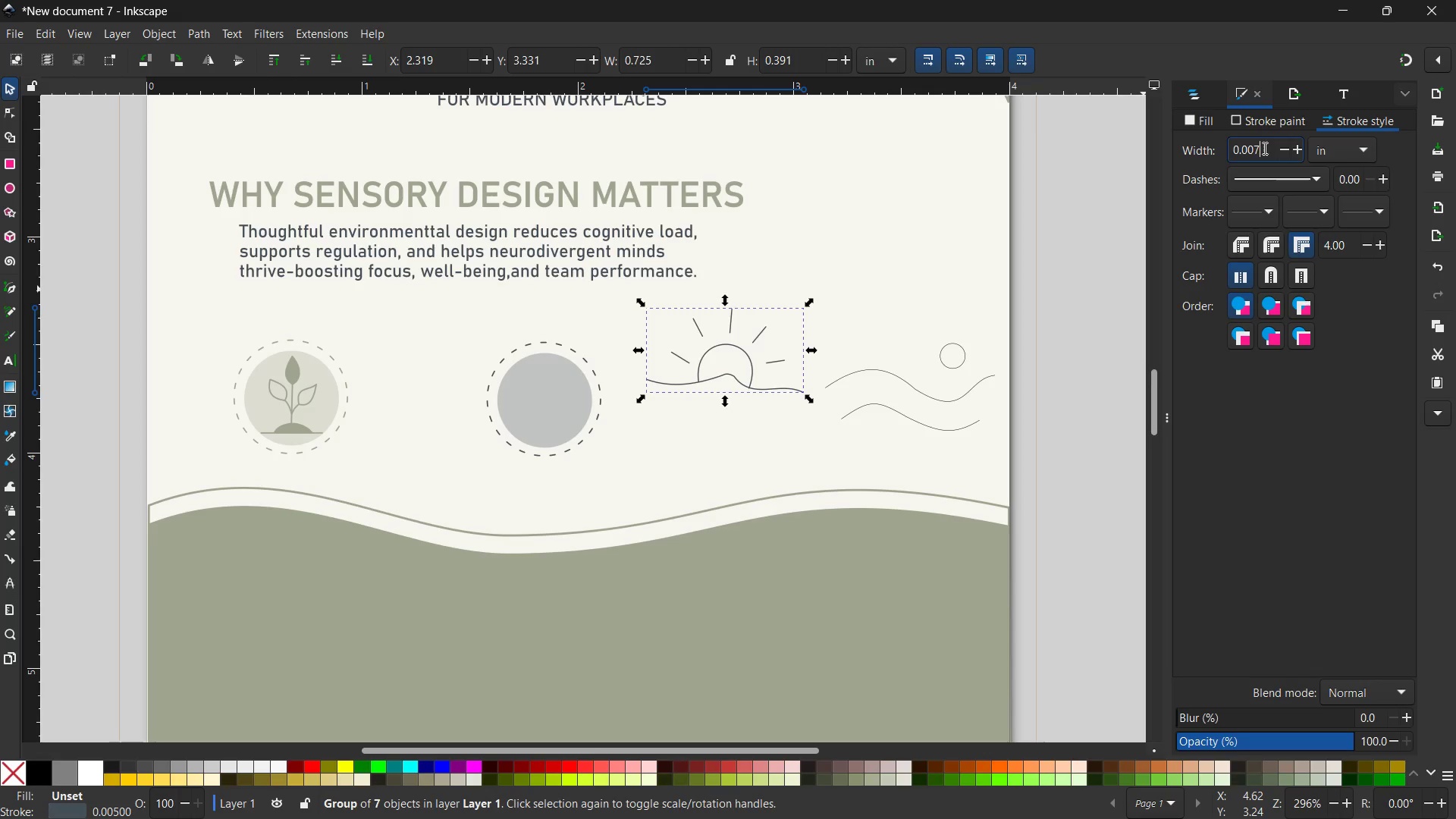 
key(Enter)
 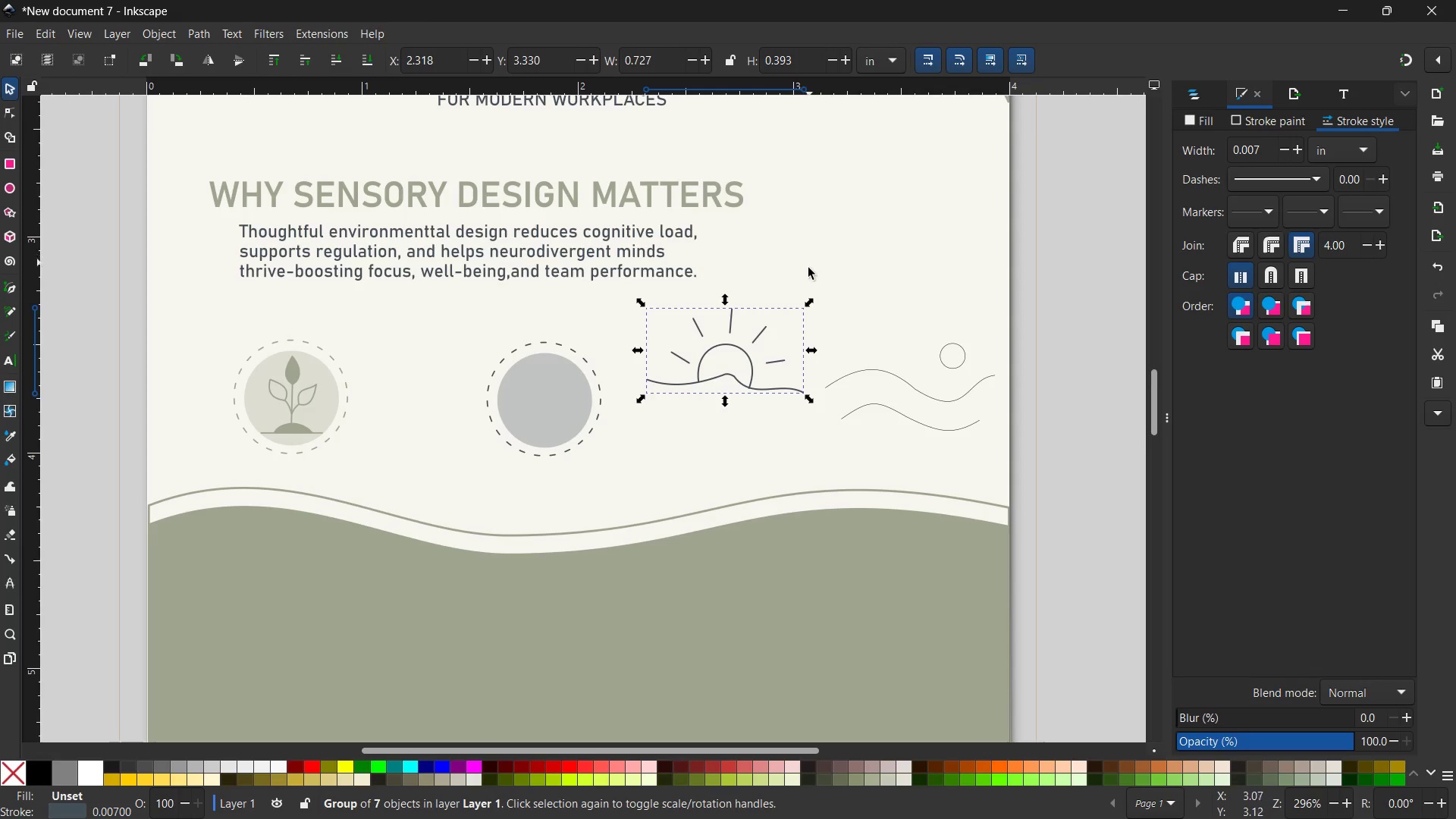 
hold_key(key=ControlLeft, duration=0.34)
scroll: coordinate [788, 315], scroll_direction: up, amount: 2.0
 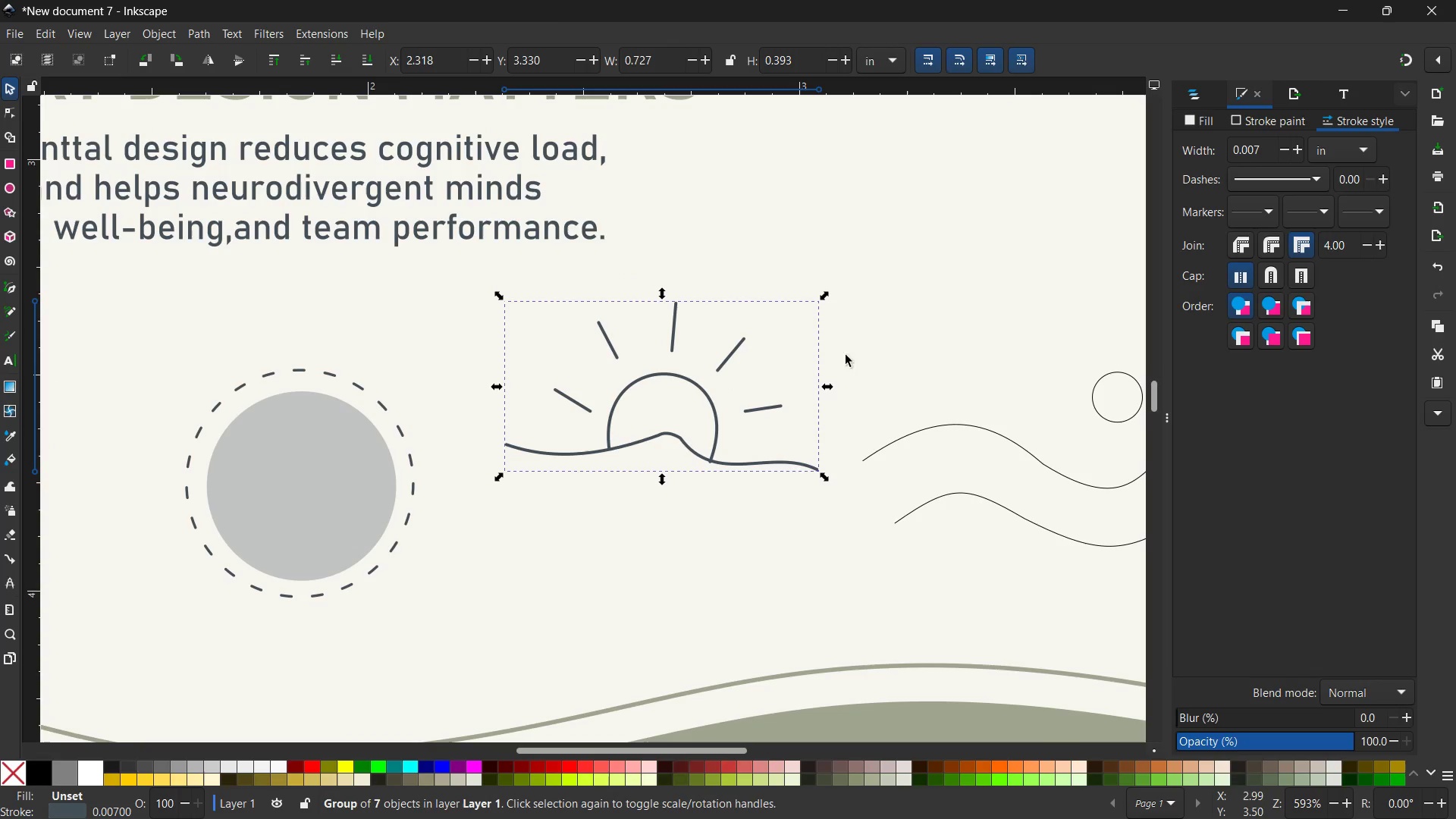 
left_click([1204, 117])
 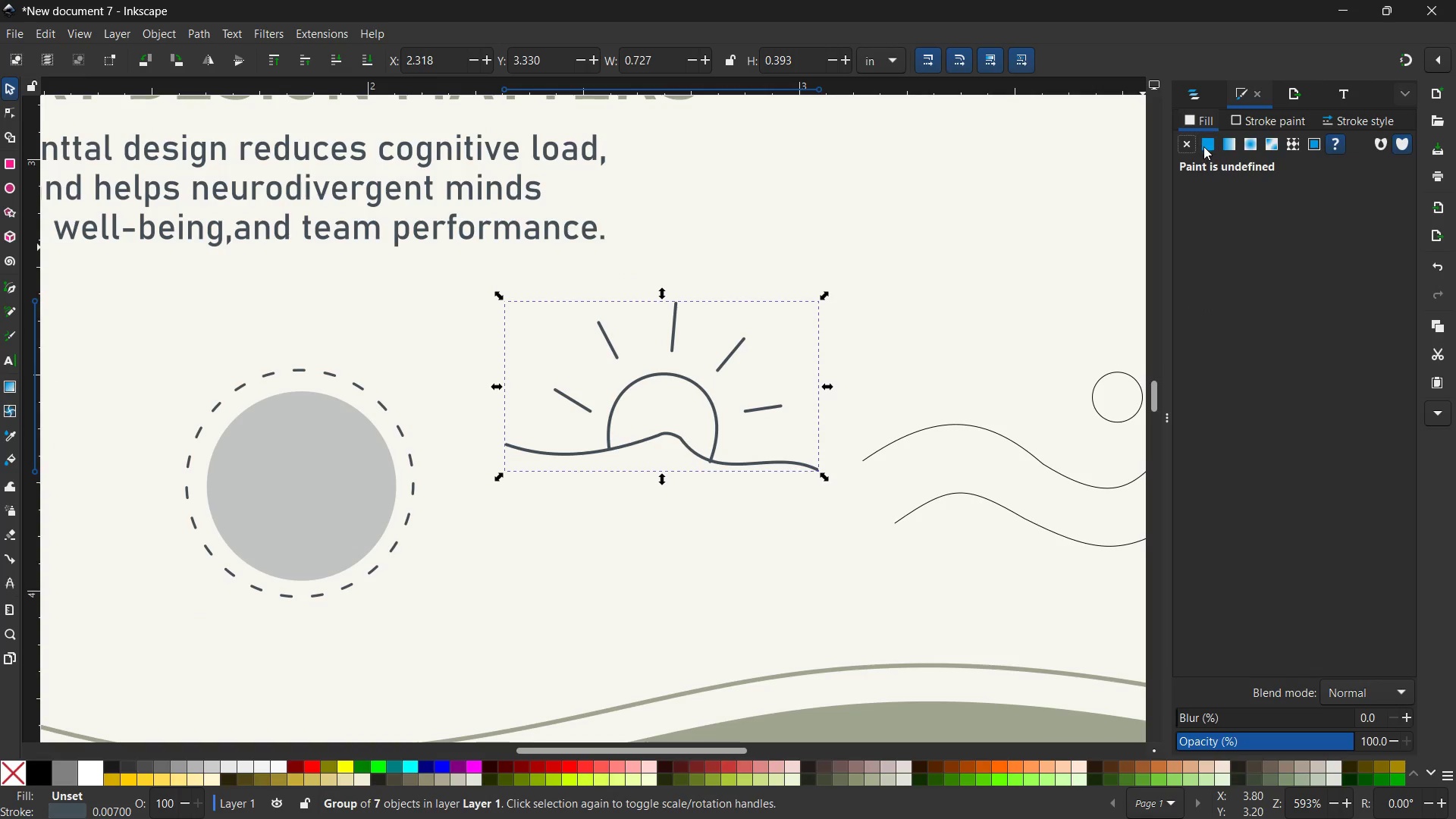 
left_click([1210, 147])
 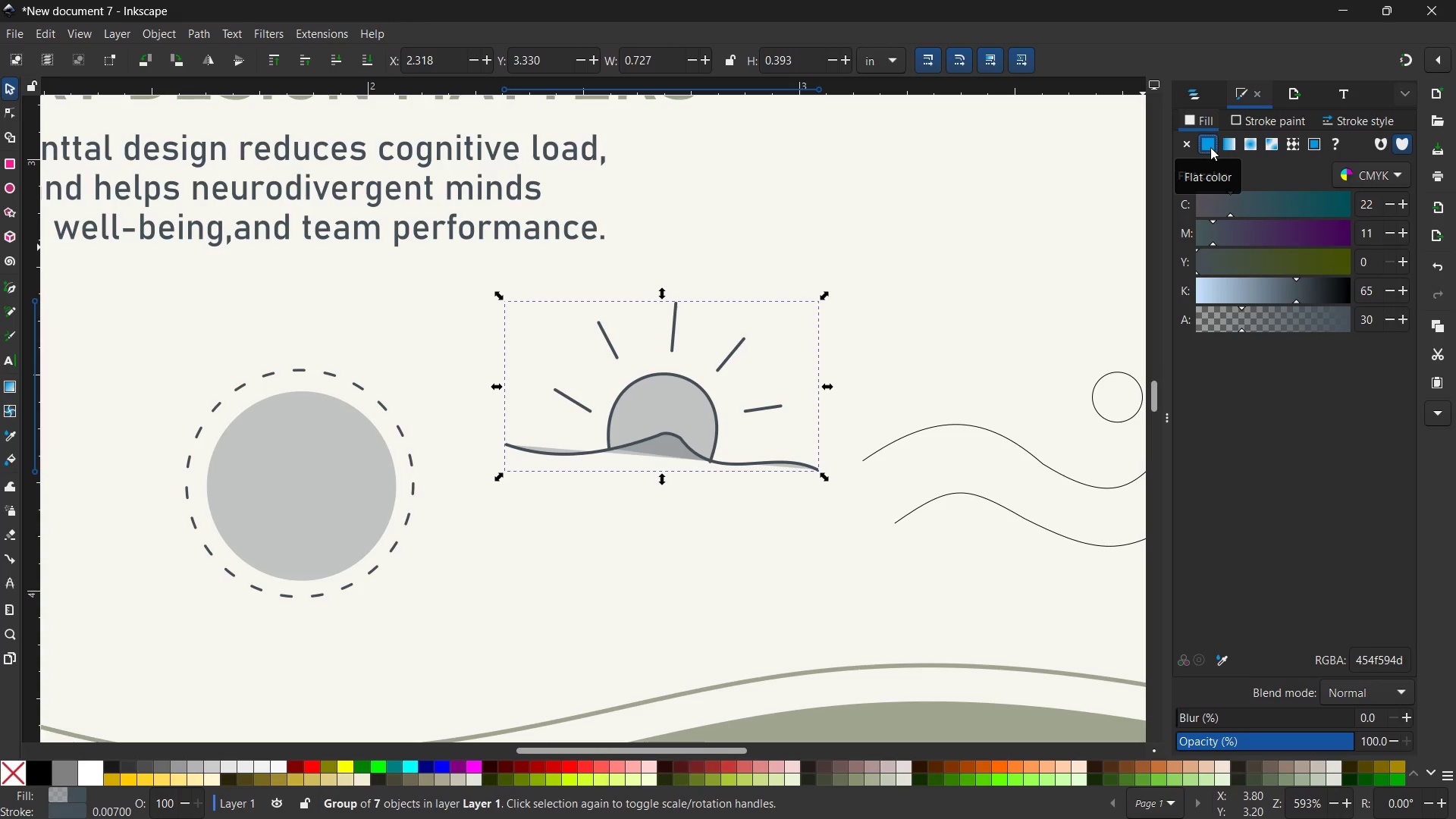 
key(Control+Z)
 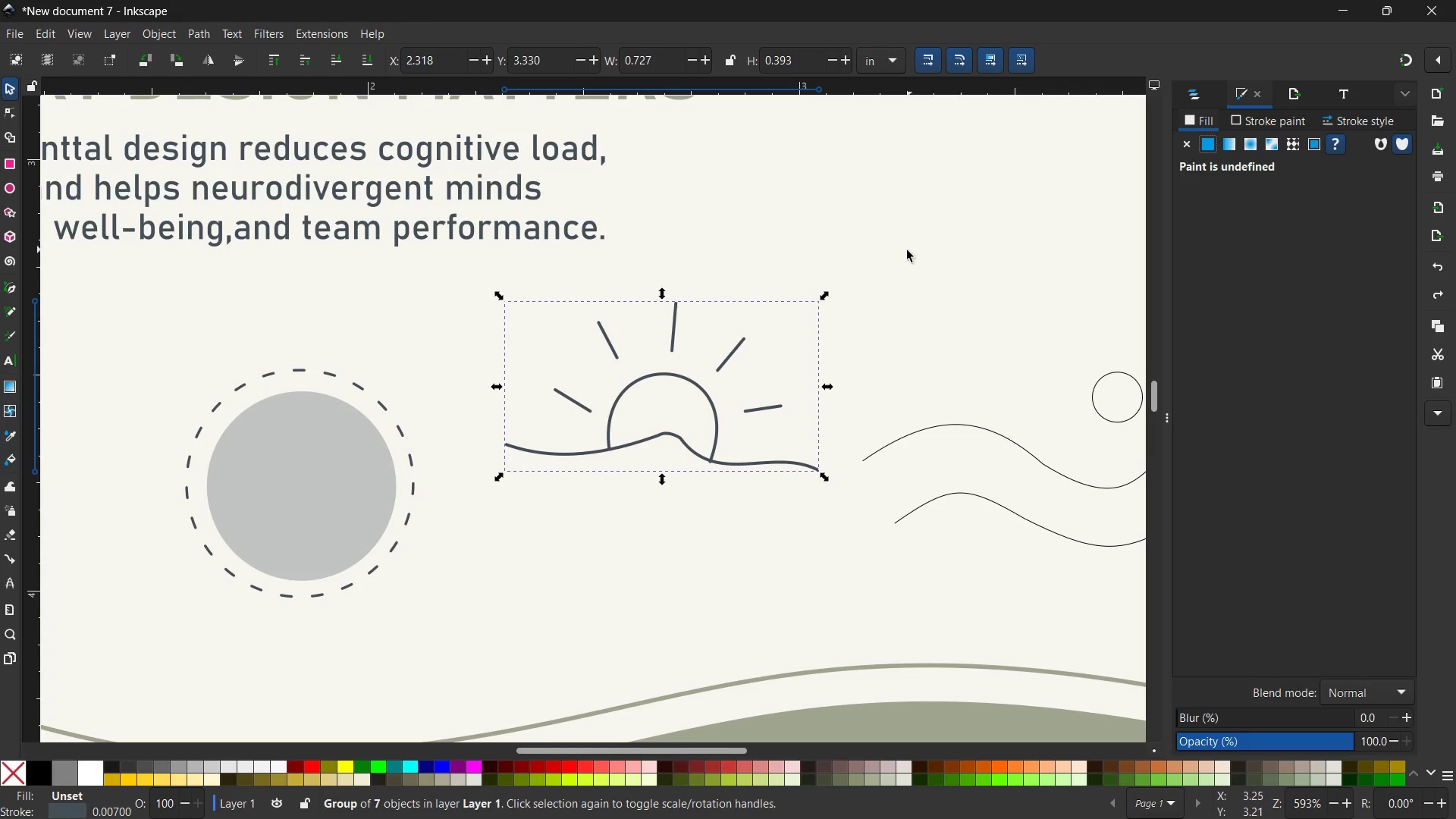 
left_click([882, 278])
 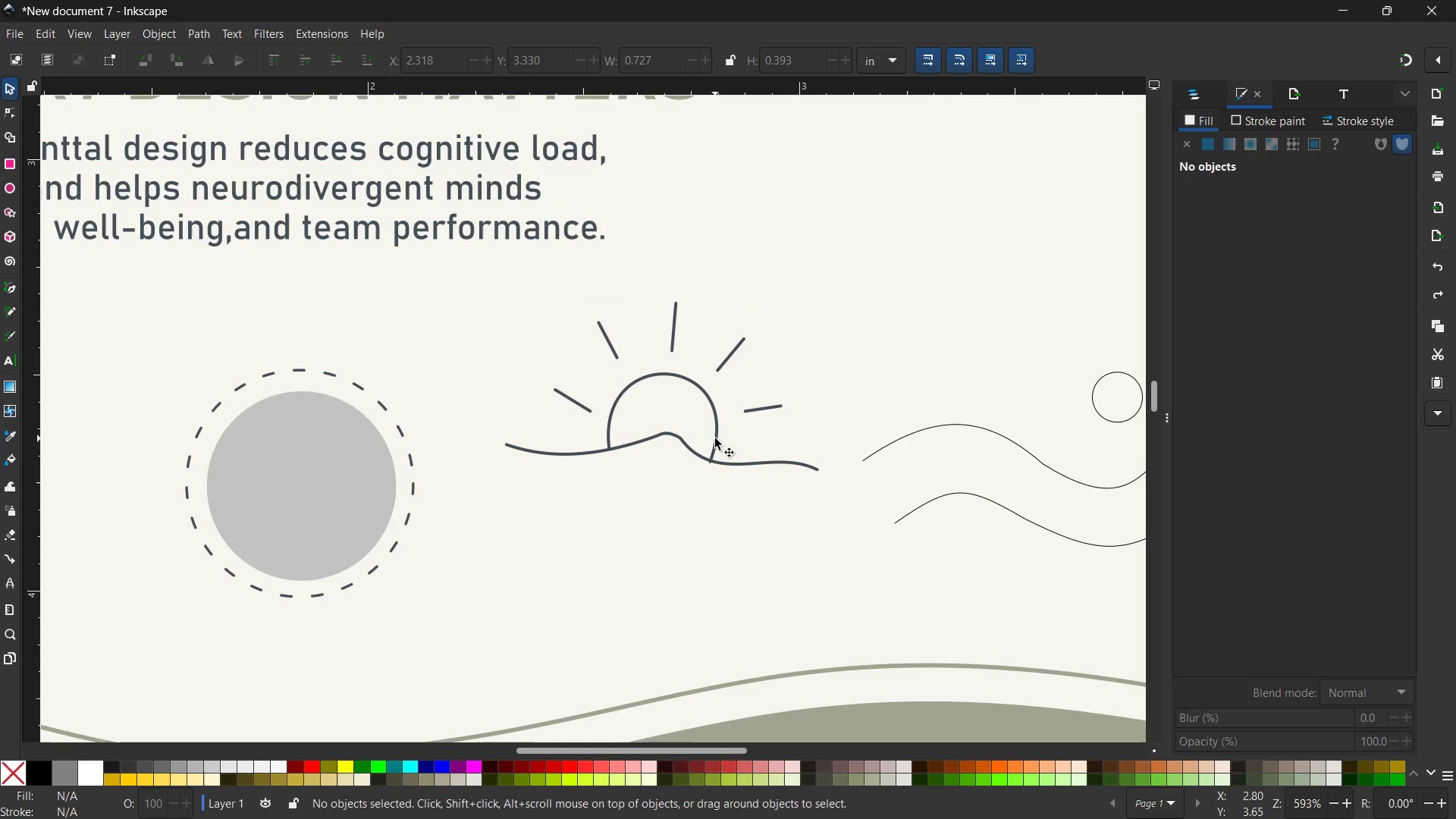 
left_click([715, 438])
 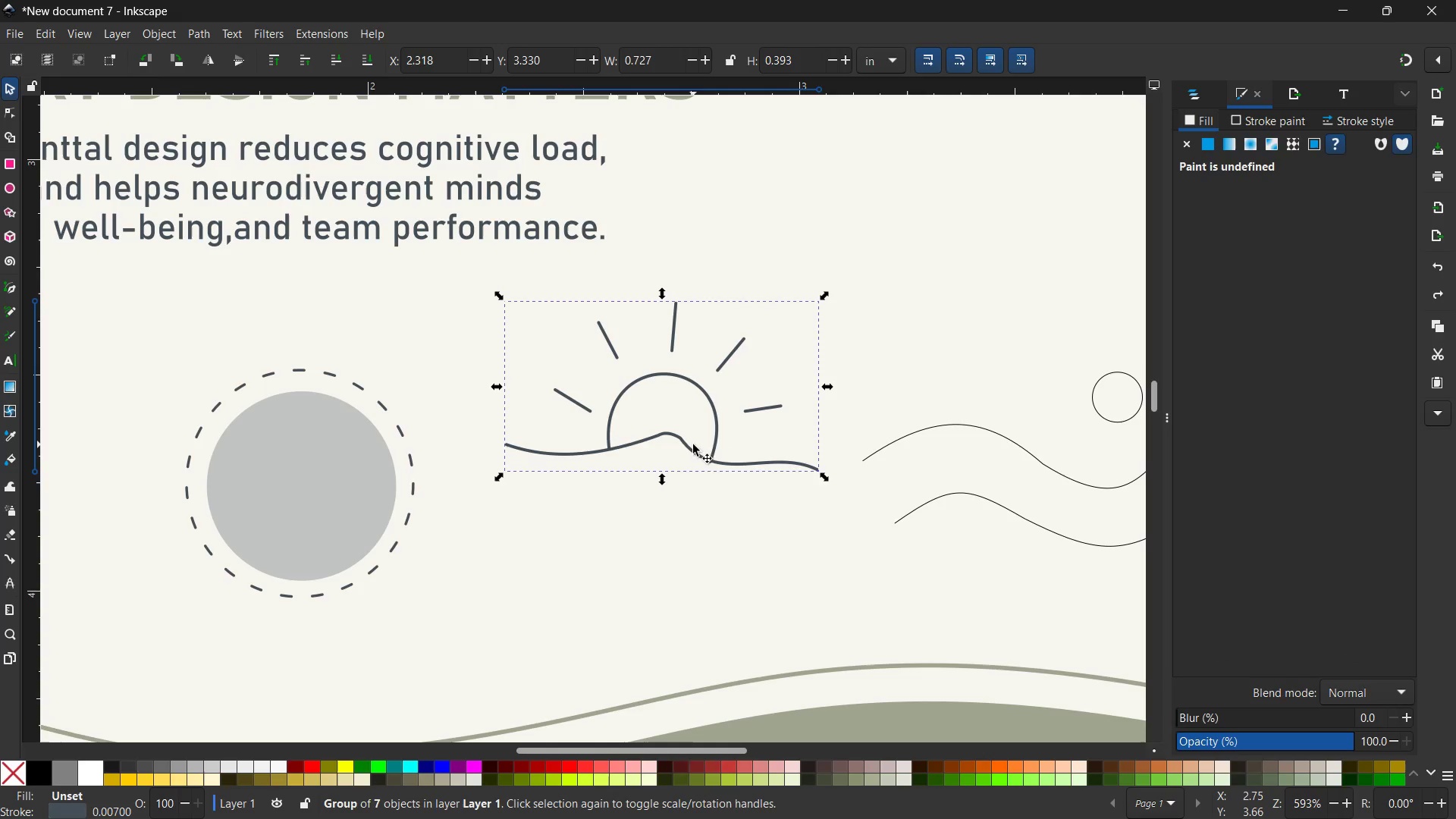 
left_click([671, 440])
 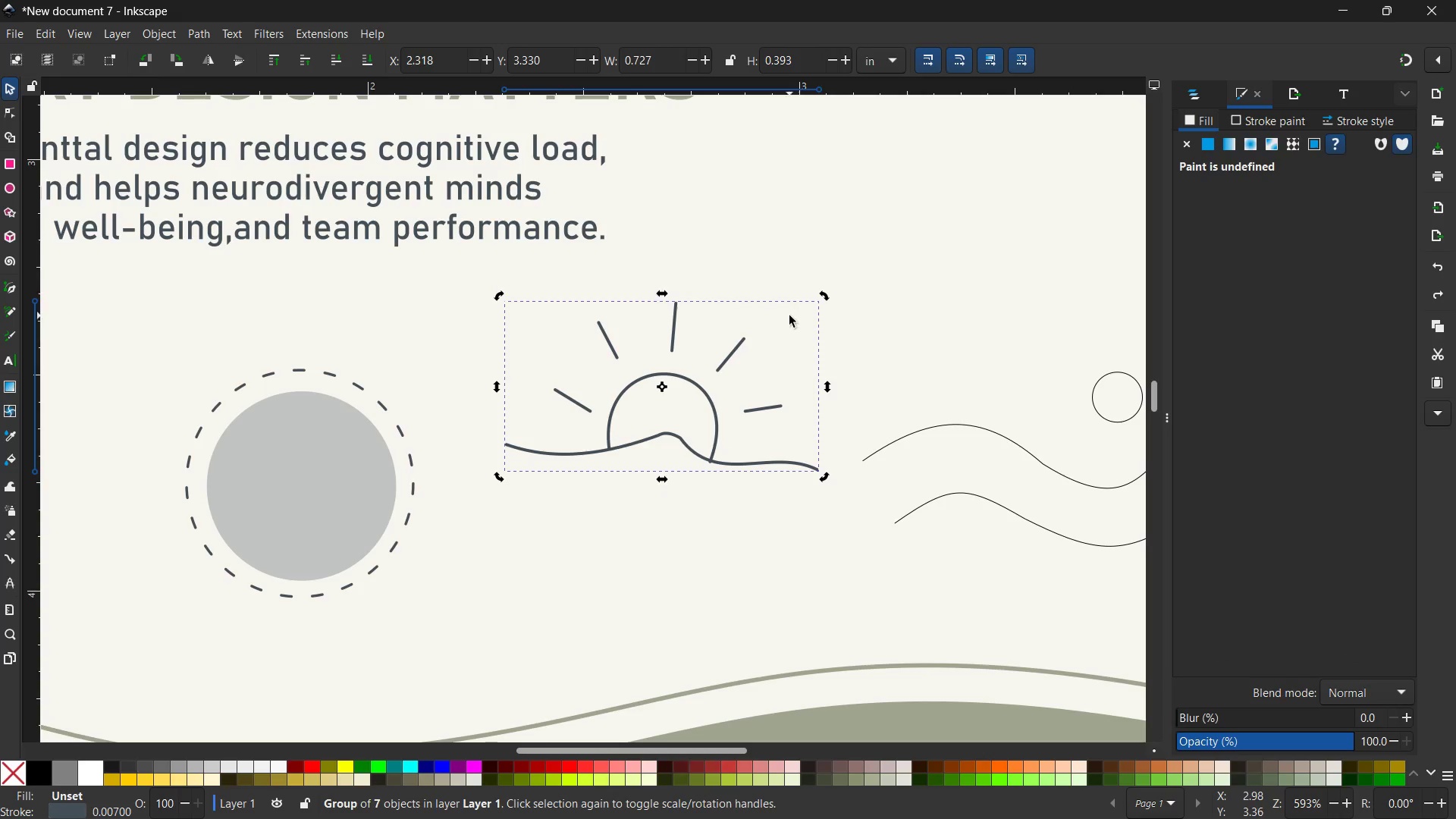 
left_click([724, 352])
 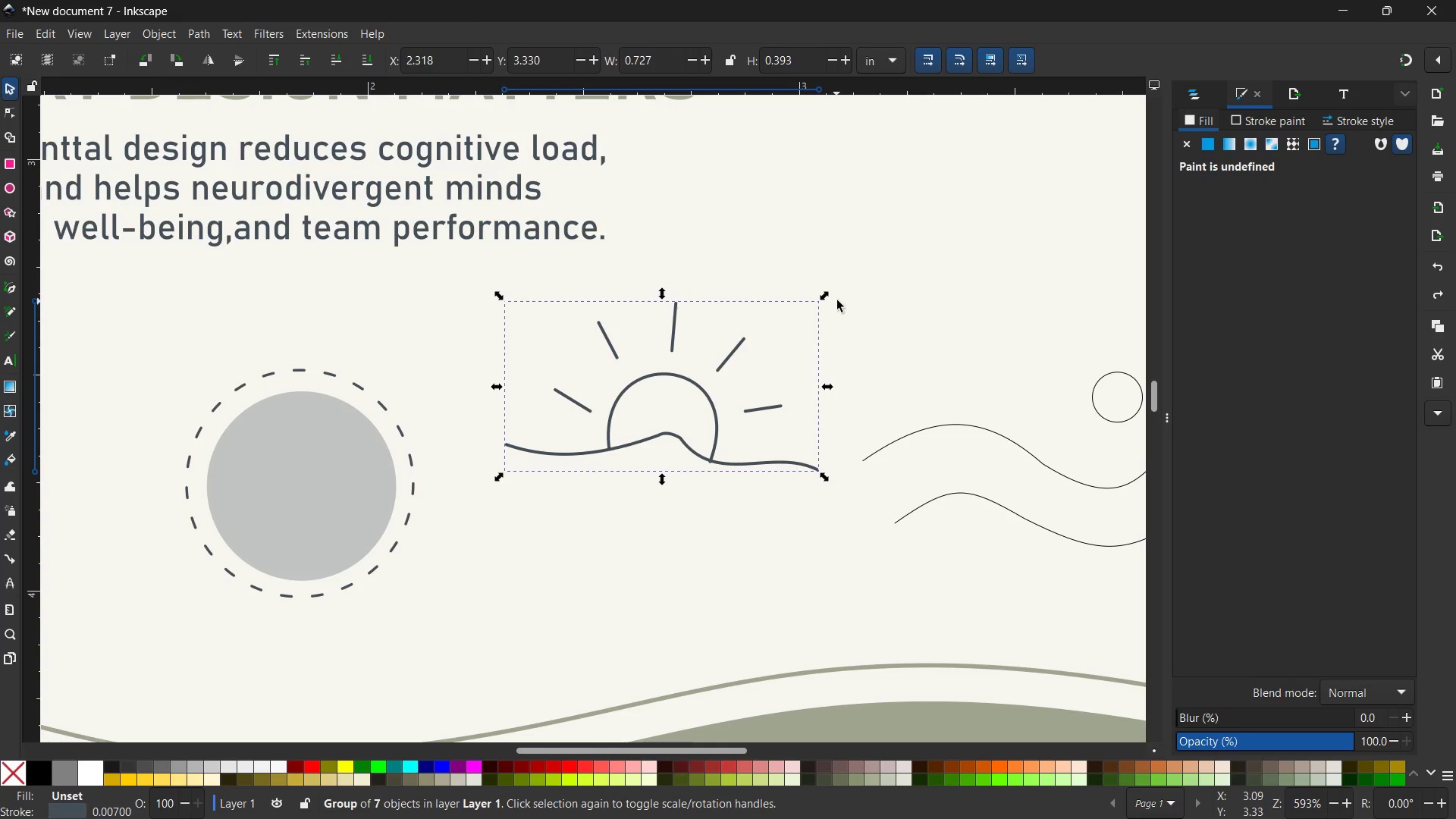 
hold_key(key=ControlLeft, duration=2.12)
left_click_drag(start_coordinate=[827, 295], to_coordinate=[751, 365])
 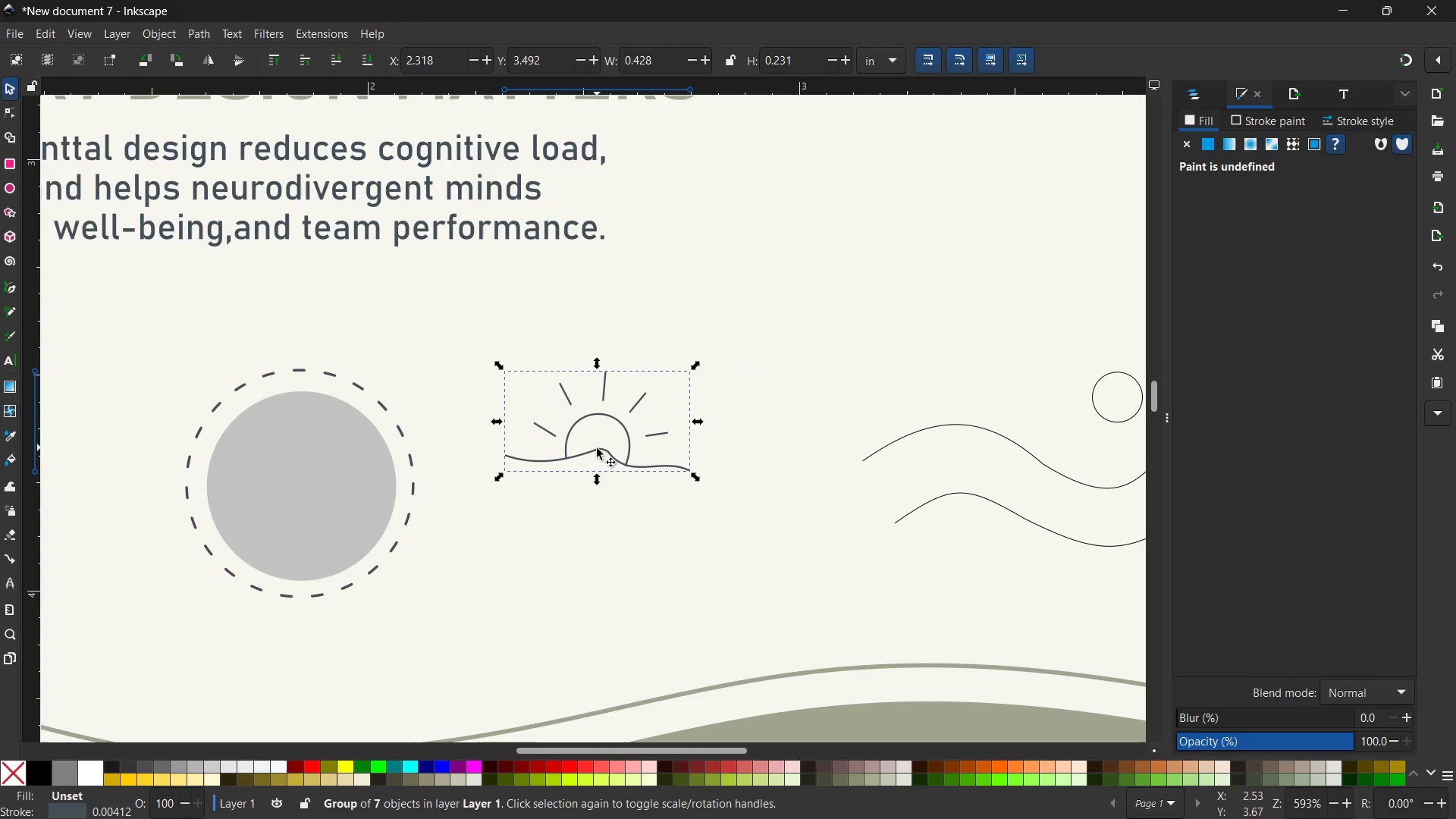 
left_click_drag(start_coordinate=[597, 450], to_coordinate=[291, 505])
 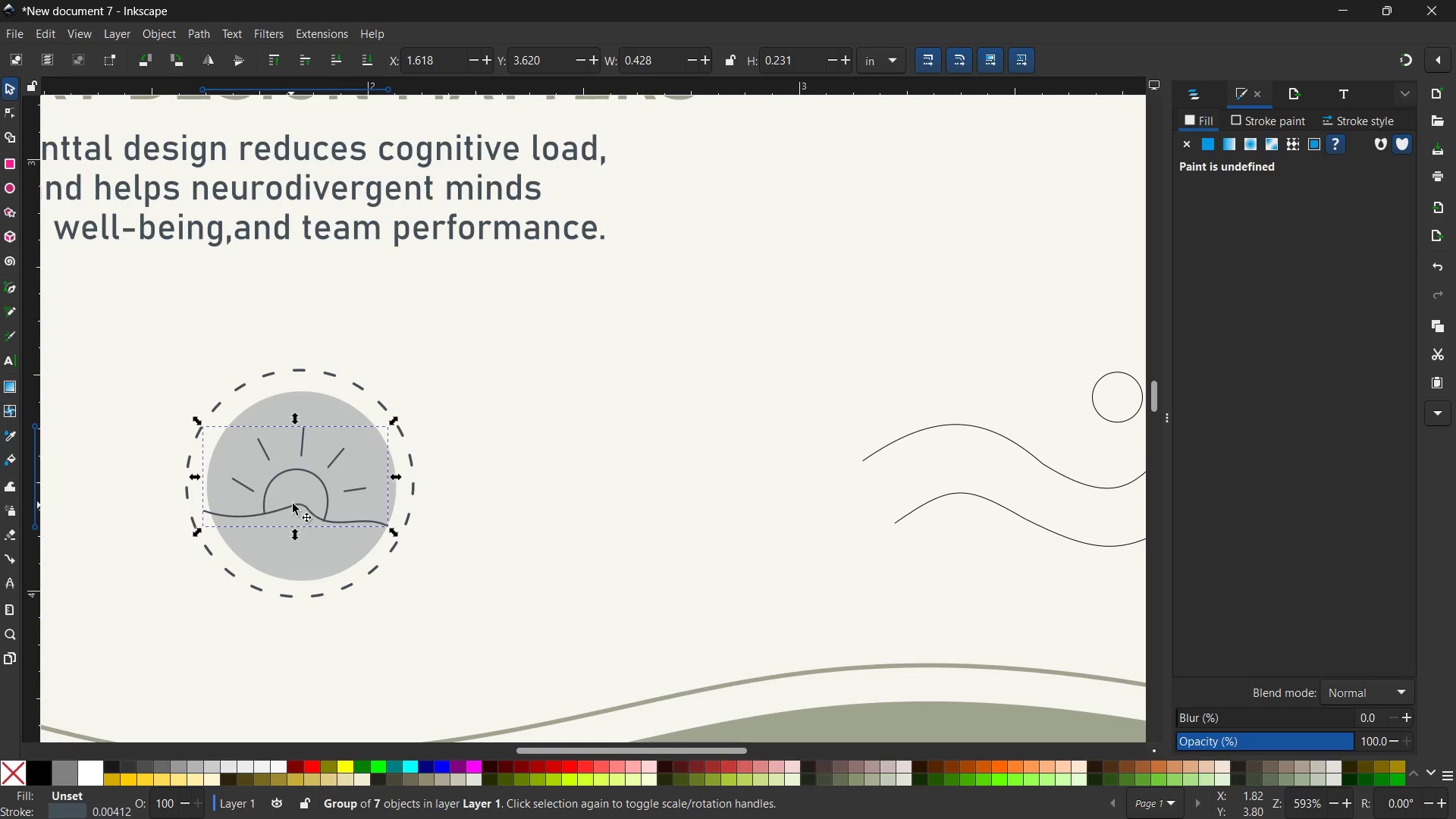 
hold_key(key=ControlLeft, duration=0.34)
scroll: coordinate [293, 500], scroll_direction: up, amount: 1.0
 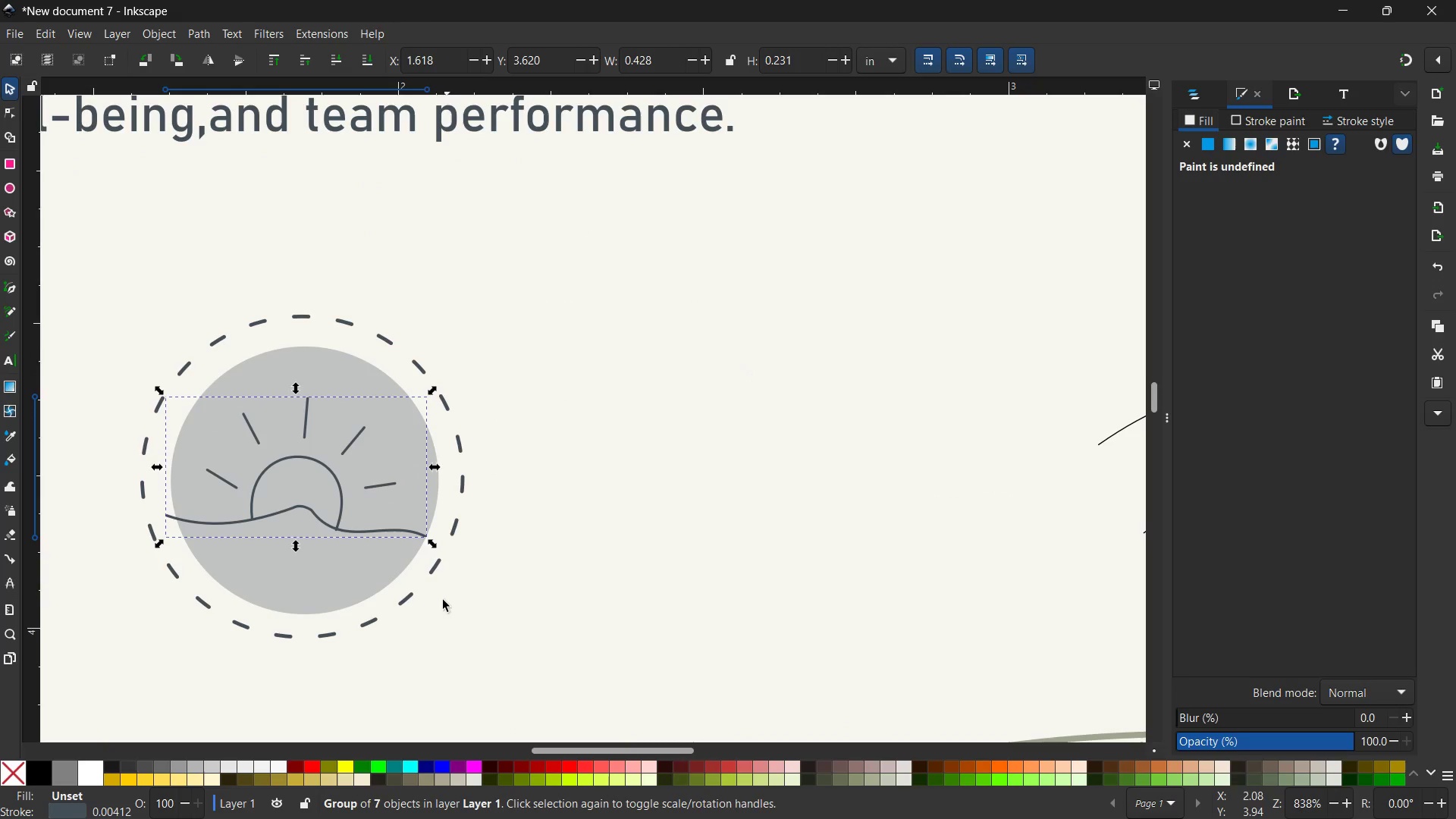 
hold_key(key=Space, duration=0.75)
 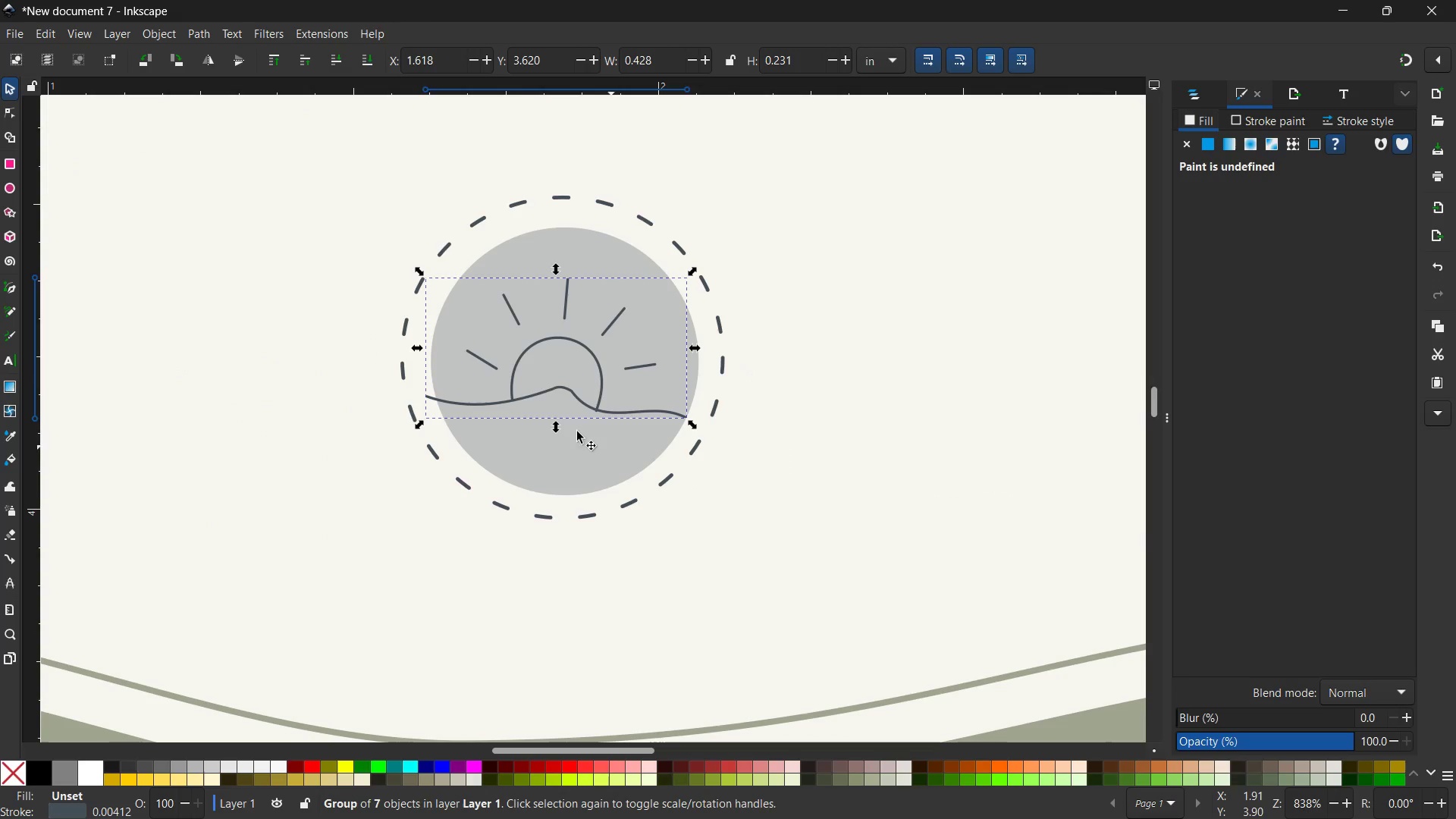 
left_click_drag(start_coordinate=[445, 612], to_coordinate=[705, 493])
 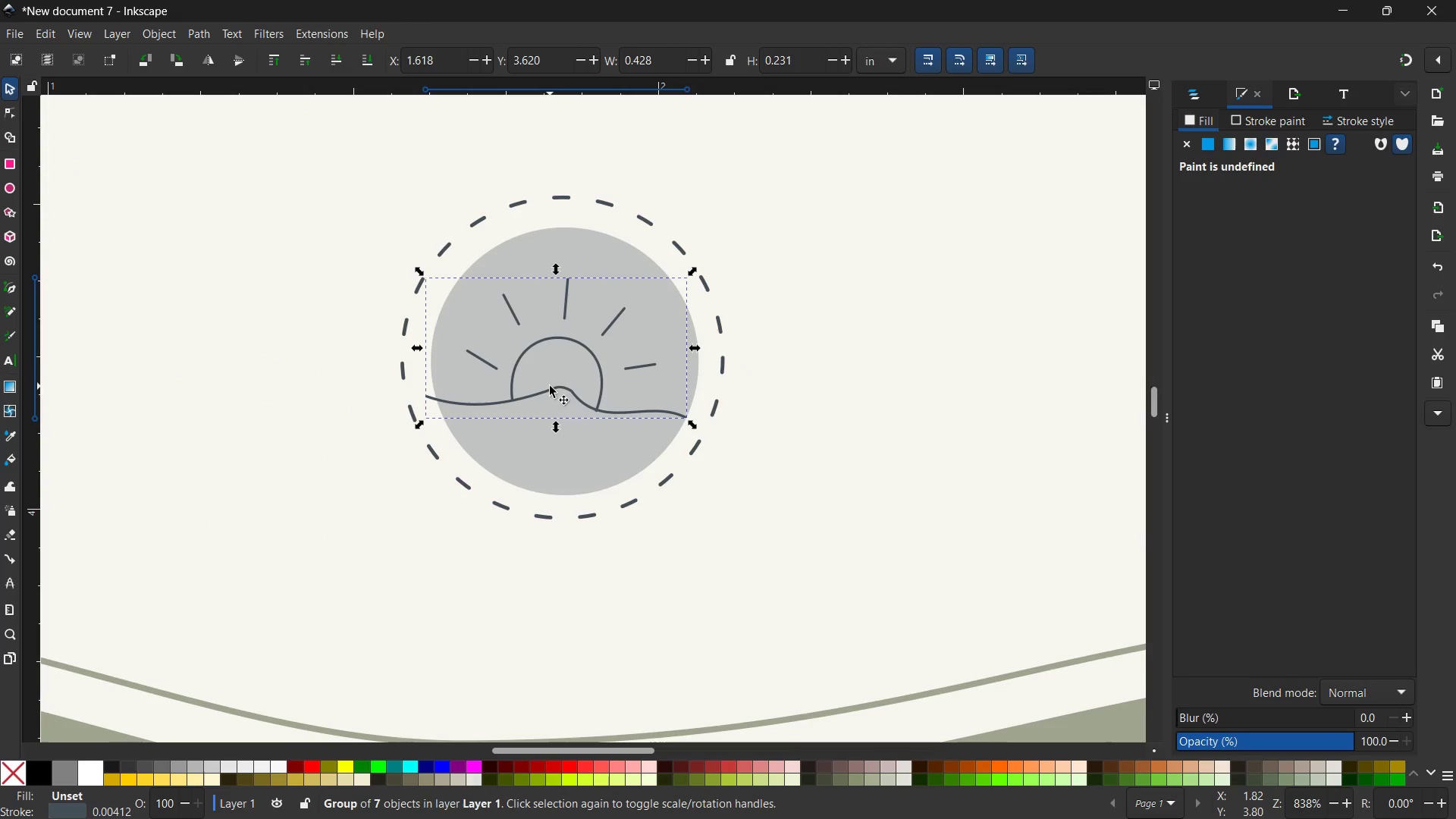 
left_click_drag(start_coordinate=[548, 394], to_coordinate=[561, 391])
 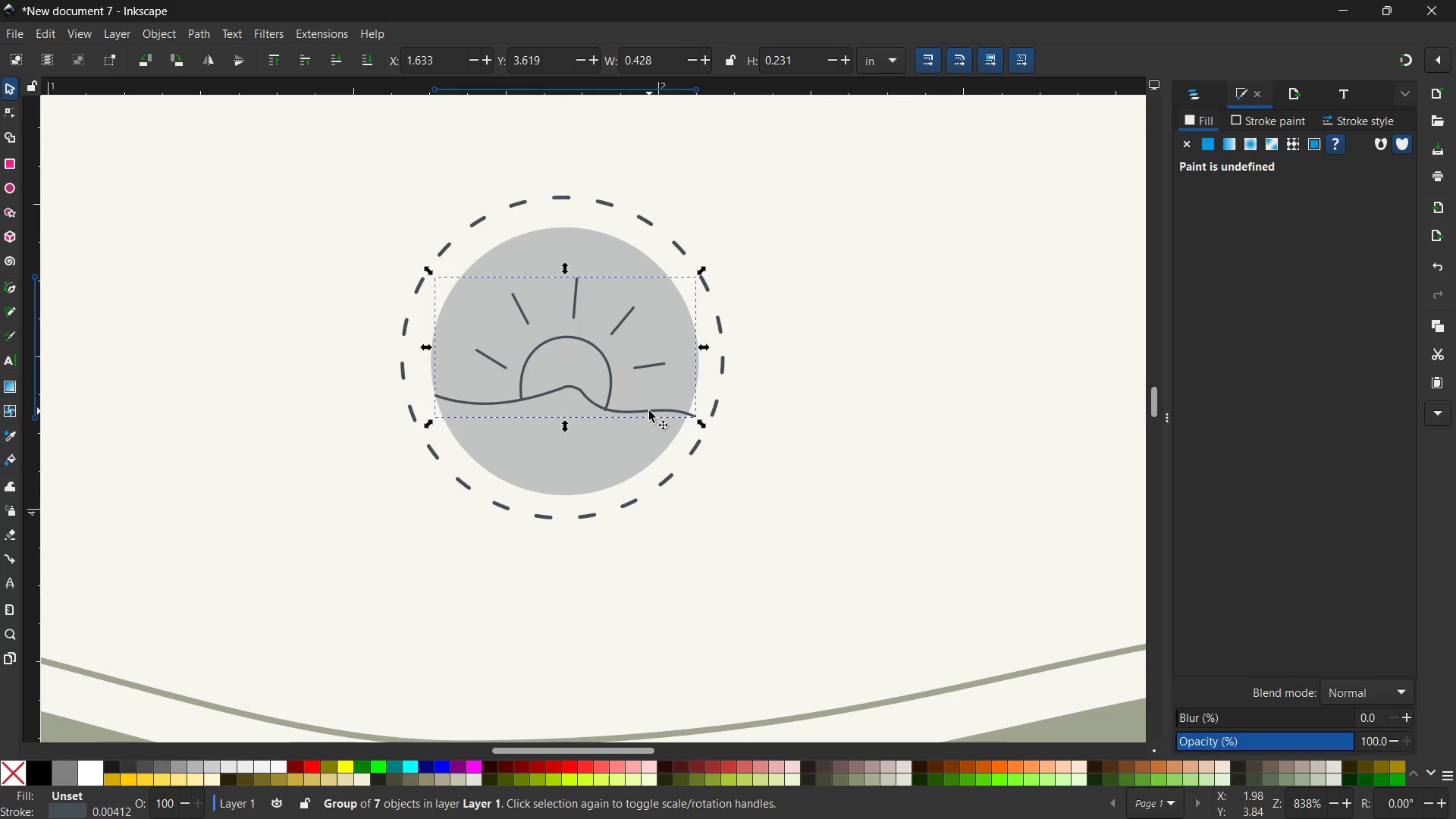 
left_click([649, 411])
 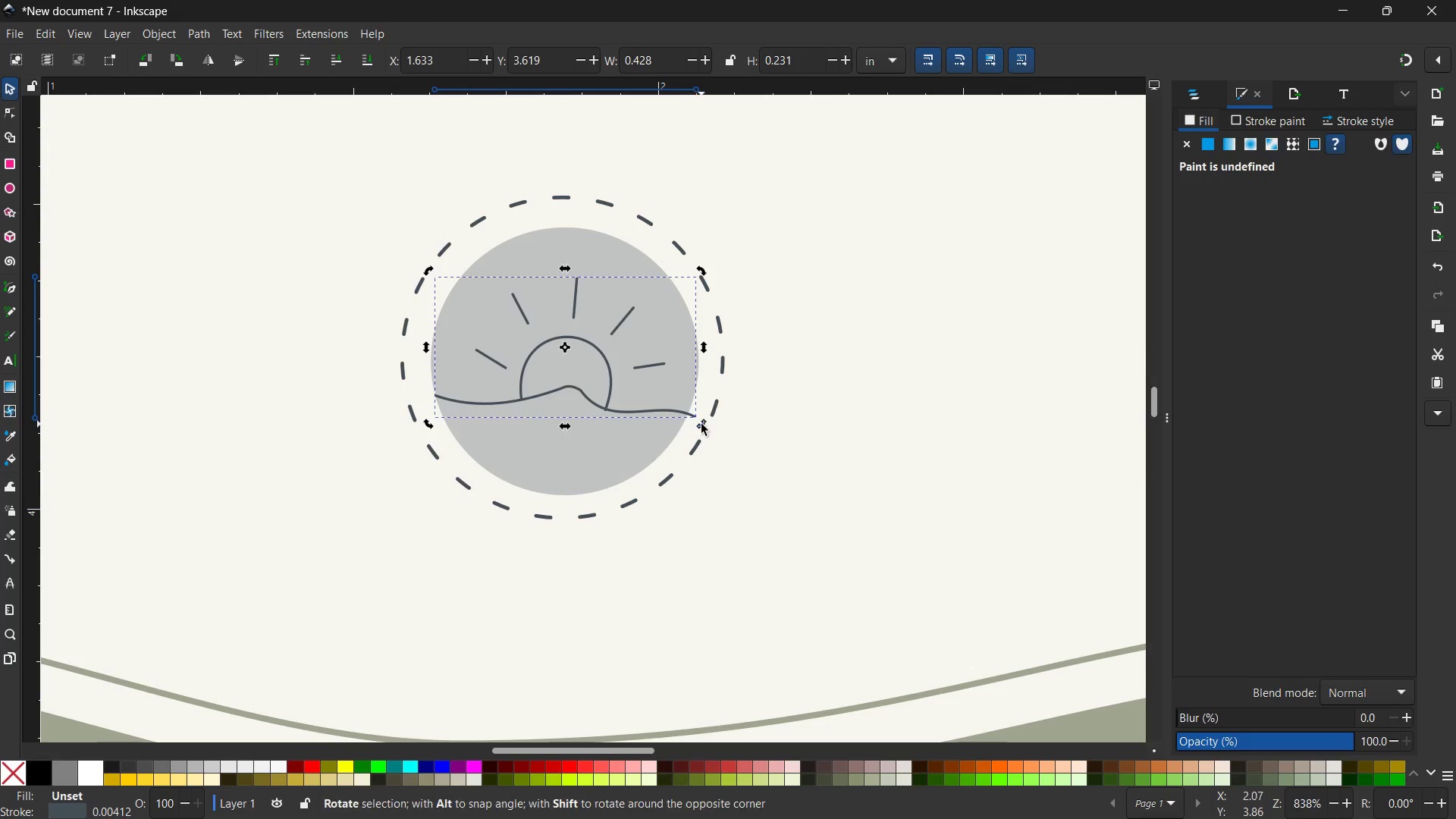 
left_click_drag(start_coordinate=[701, 424], to_coordinate=[704, 415])
 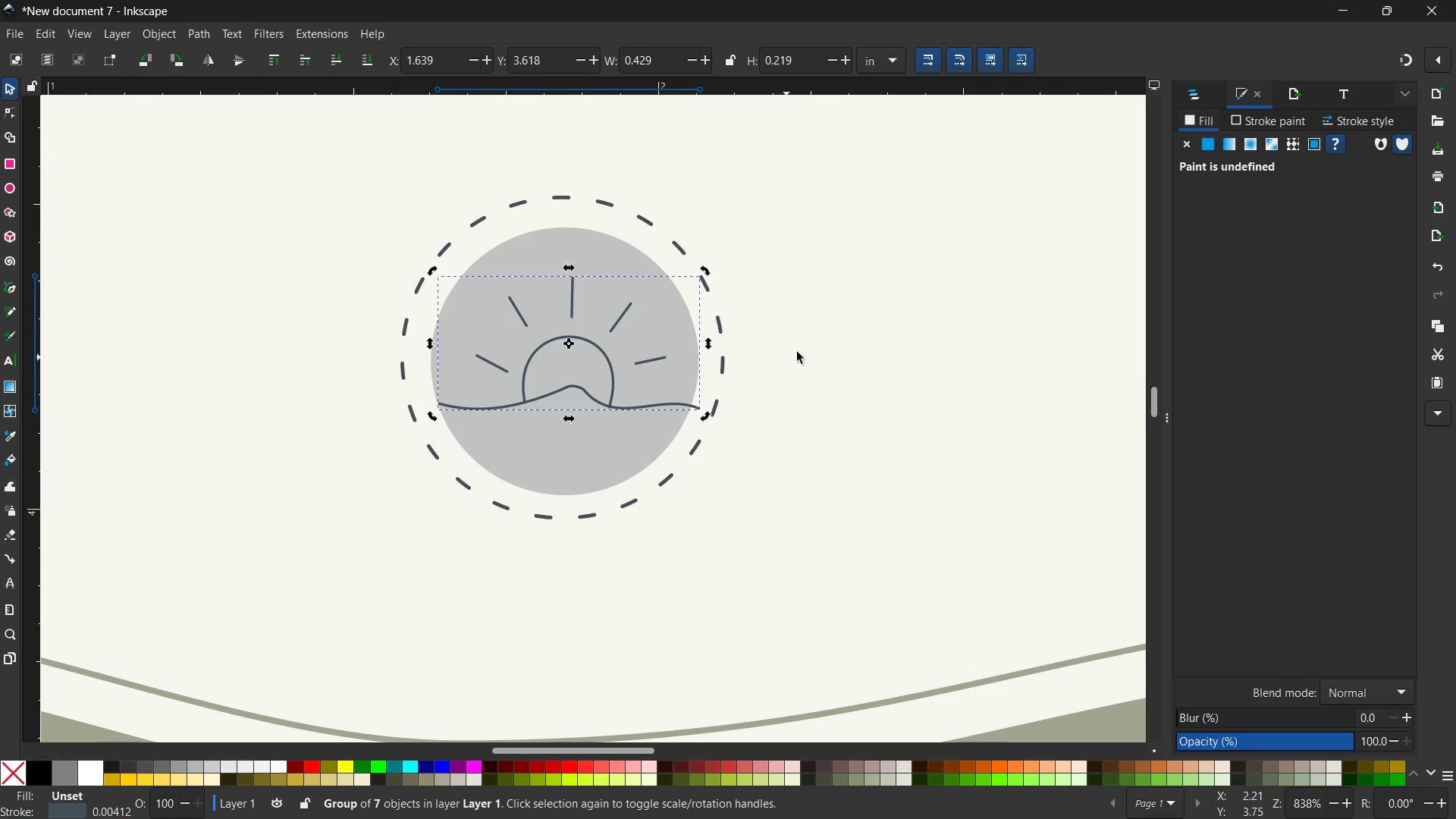 
double_click([797, 352])
 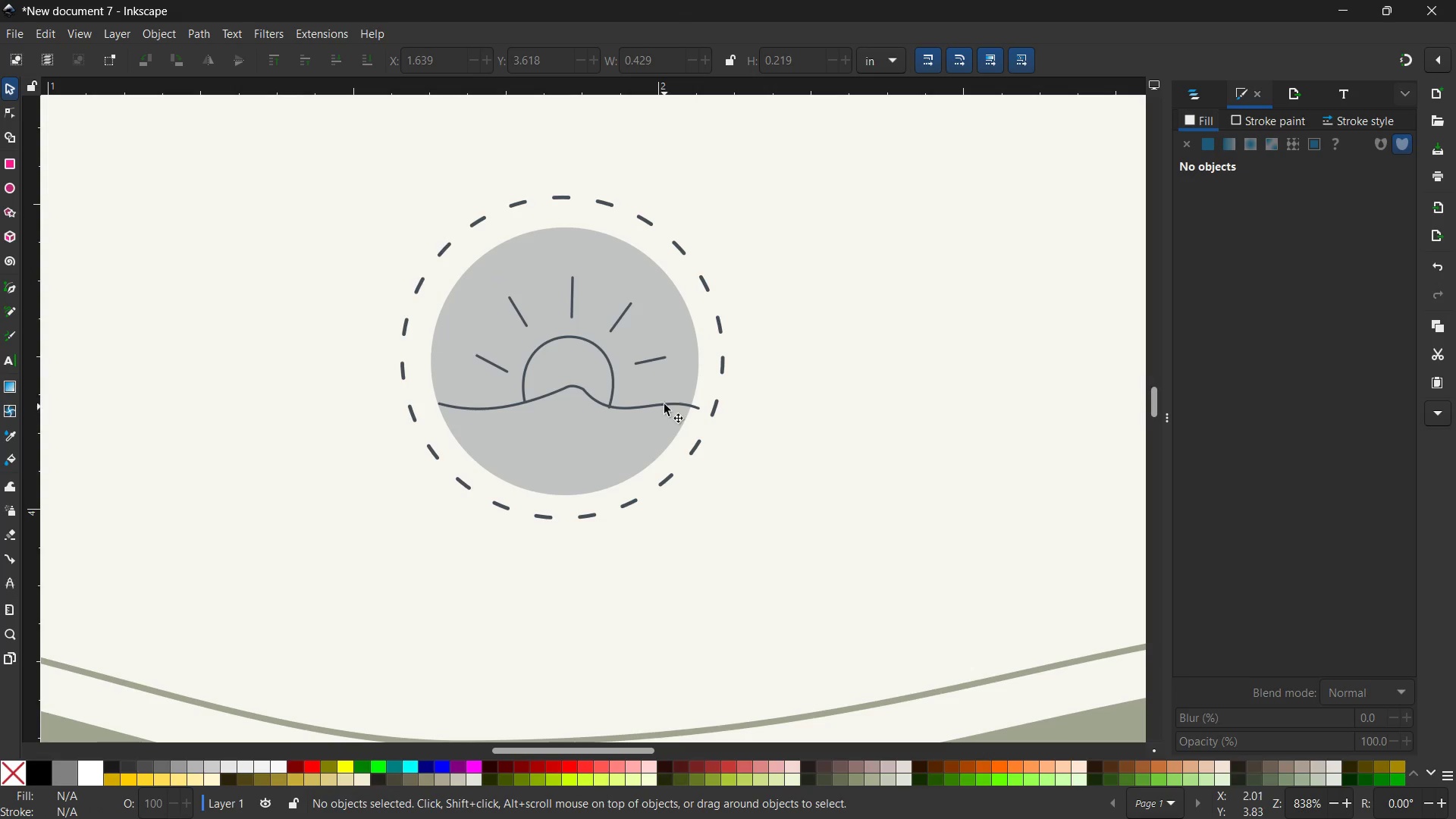 
left_click([665, 400])
 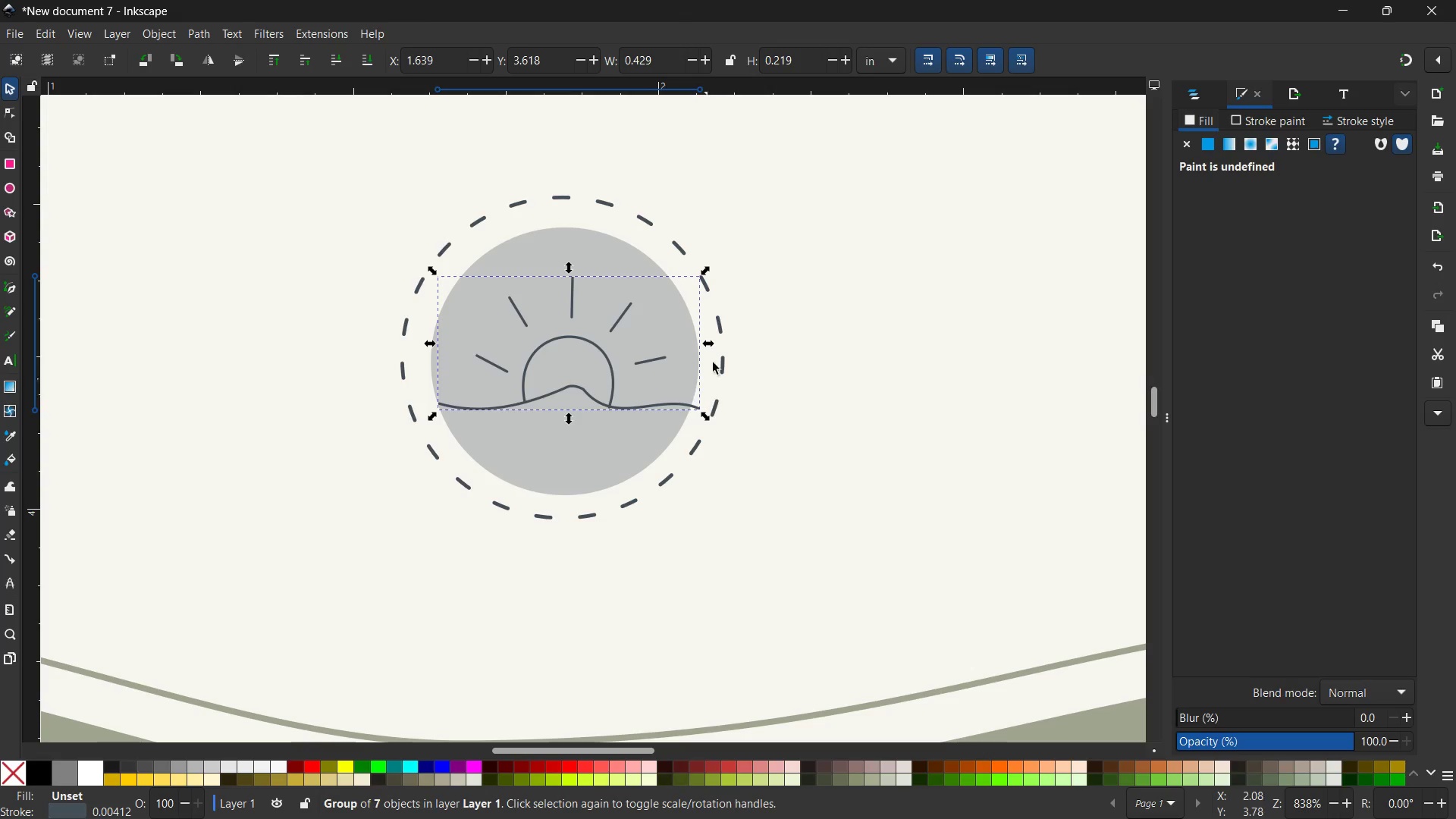 
hold_key(key=ControlLeft, duration=1.41)
left_click_drag(start_coordinate=[707, 271], to_coordinate=[695, 280])
 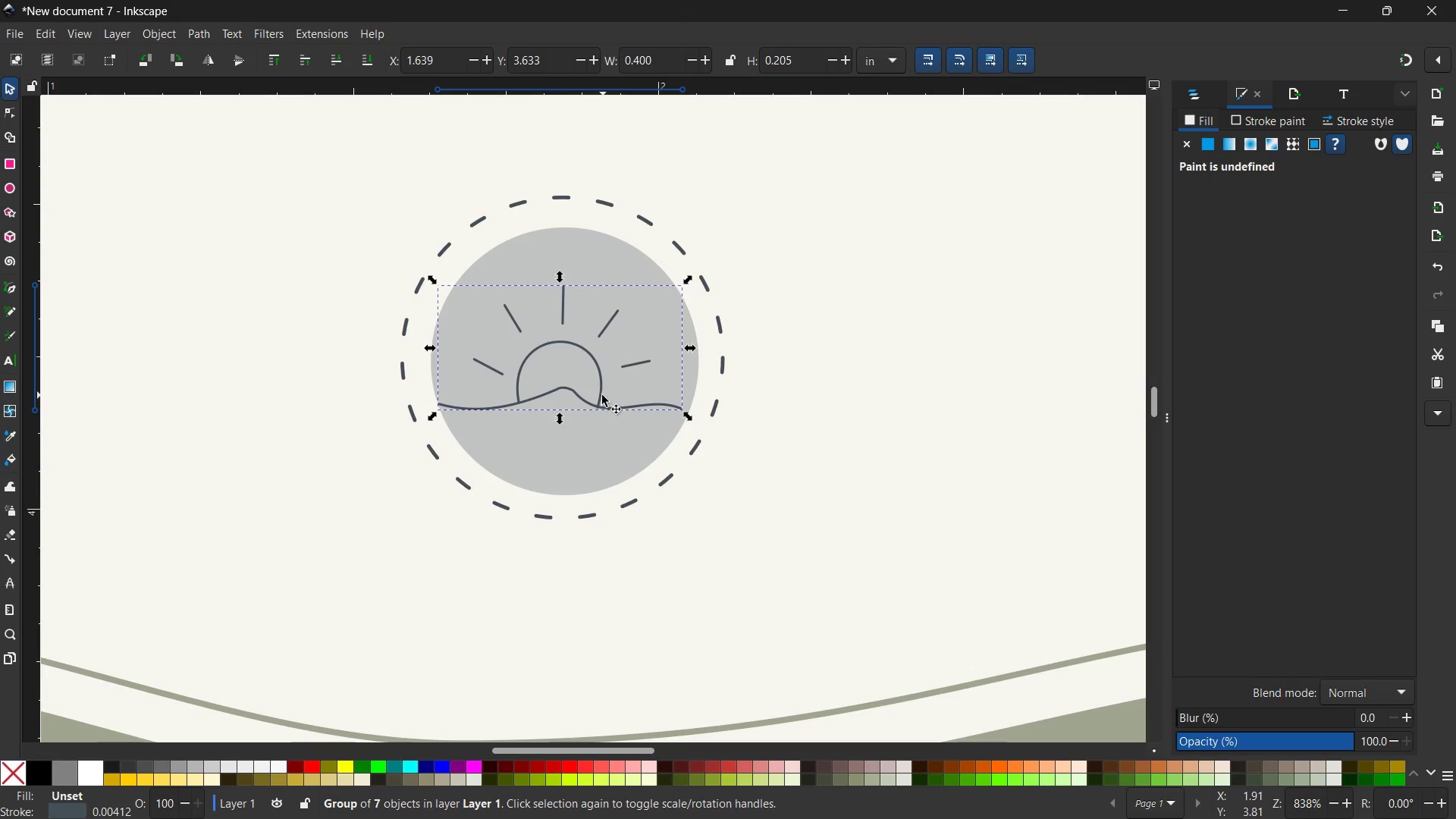 
left_click_drag(start_coordinate=[600, 396], to_coordinate=[605, 398])
 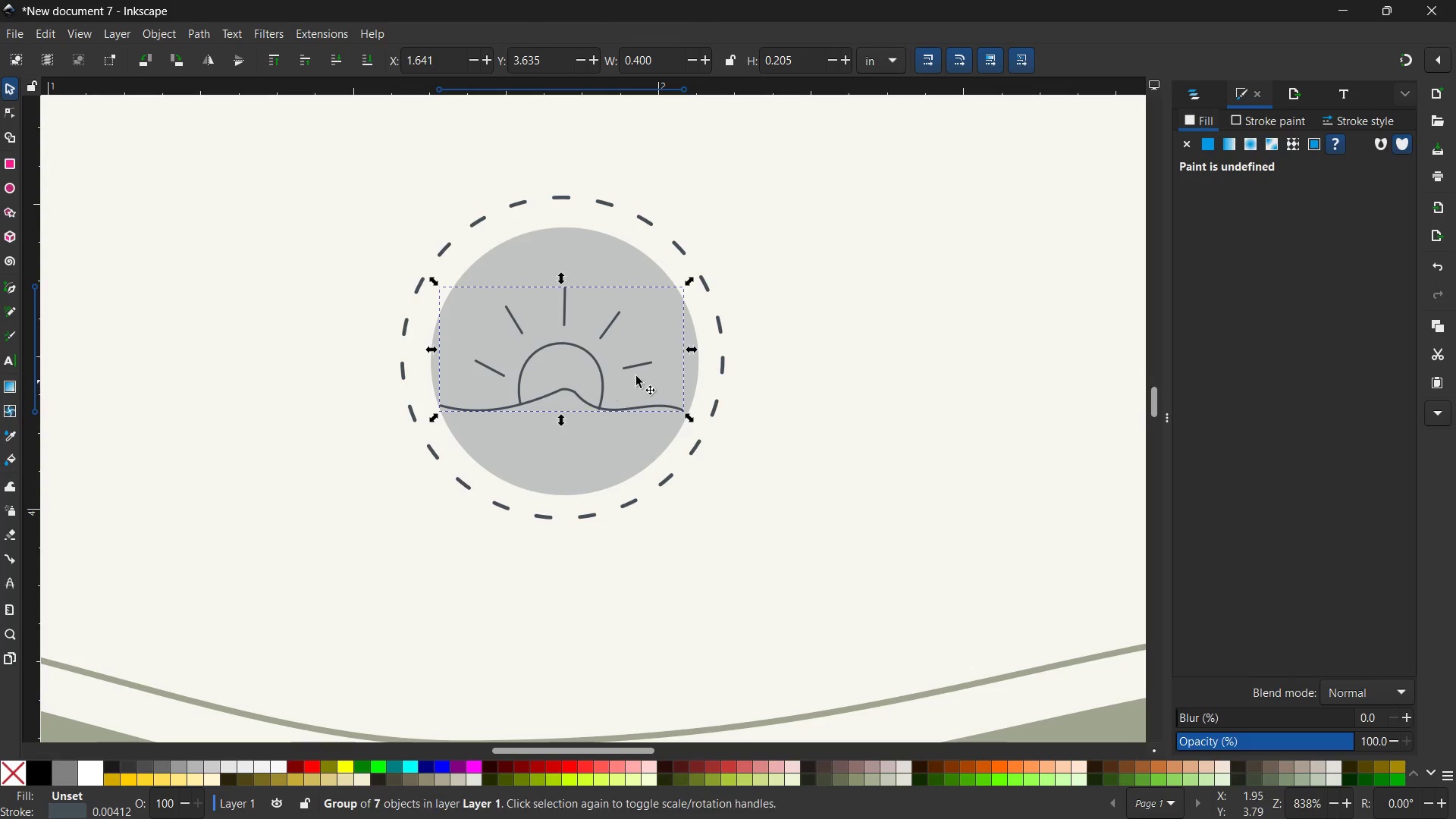 
hold_key(key=ControlLeft, duration=5.2)
left_click_drag(start_coordinate=[686, 281], to_coordinate=[693, 273])
 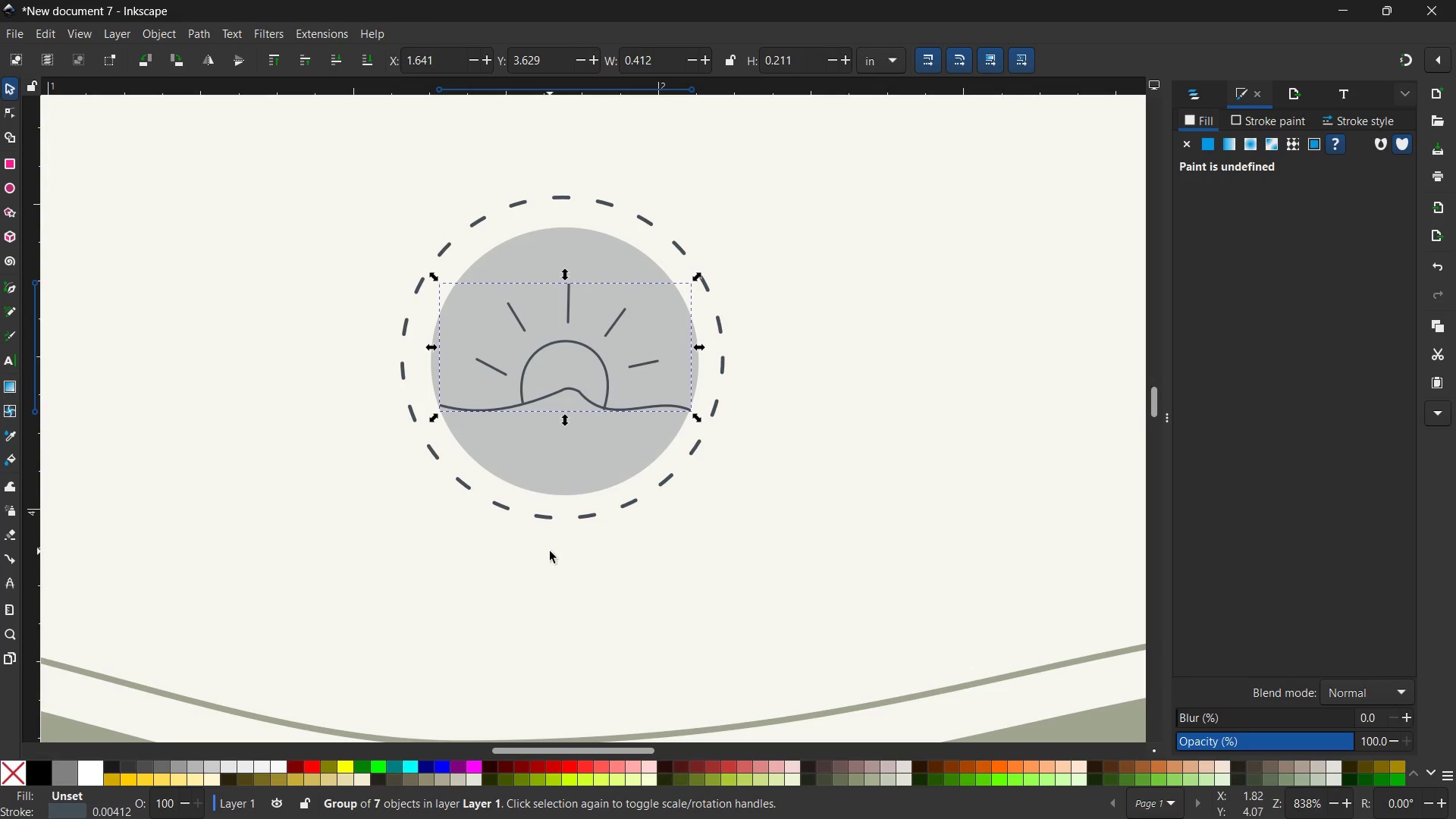 
hold_key(key=ControlLeft, duration=0.41)
scroll: coordinate [550, 551], scroll_direction: up, amount: 2.0
 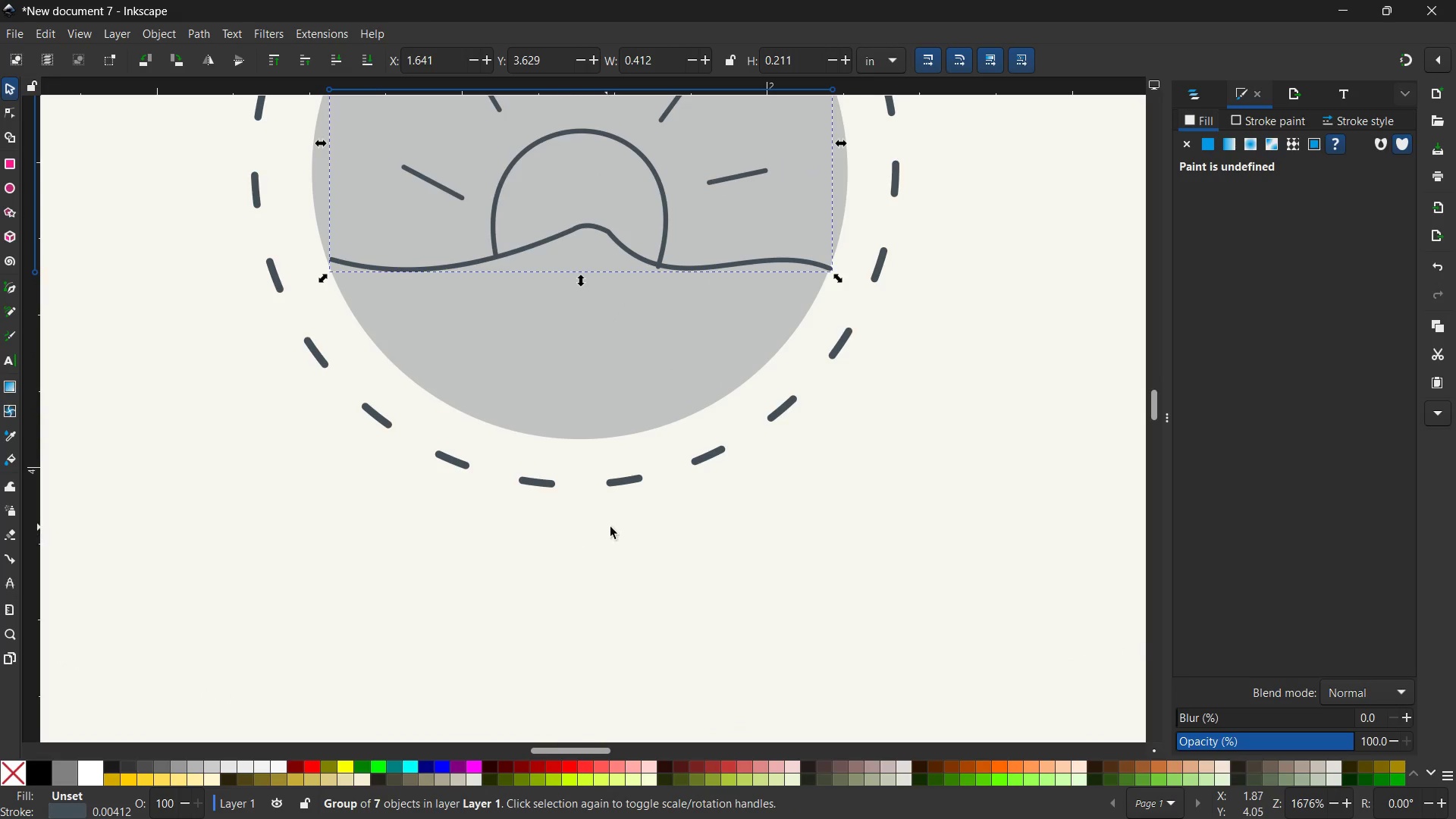 
left_click([618, 531])
 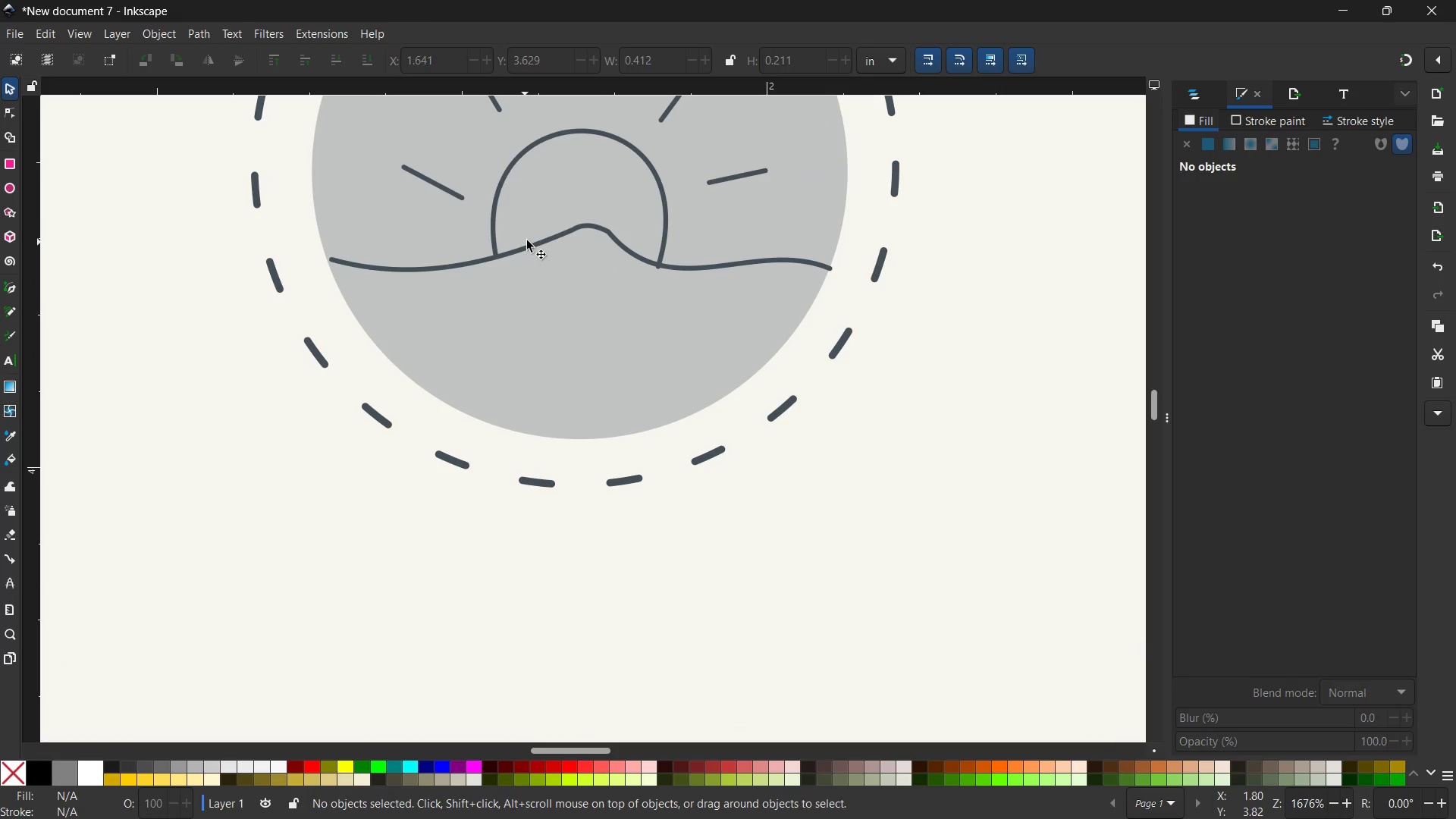 
left_click([530, 246])
 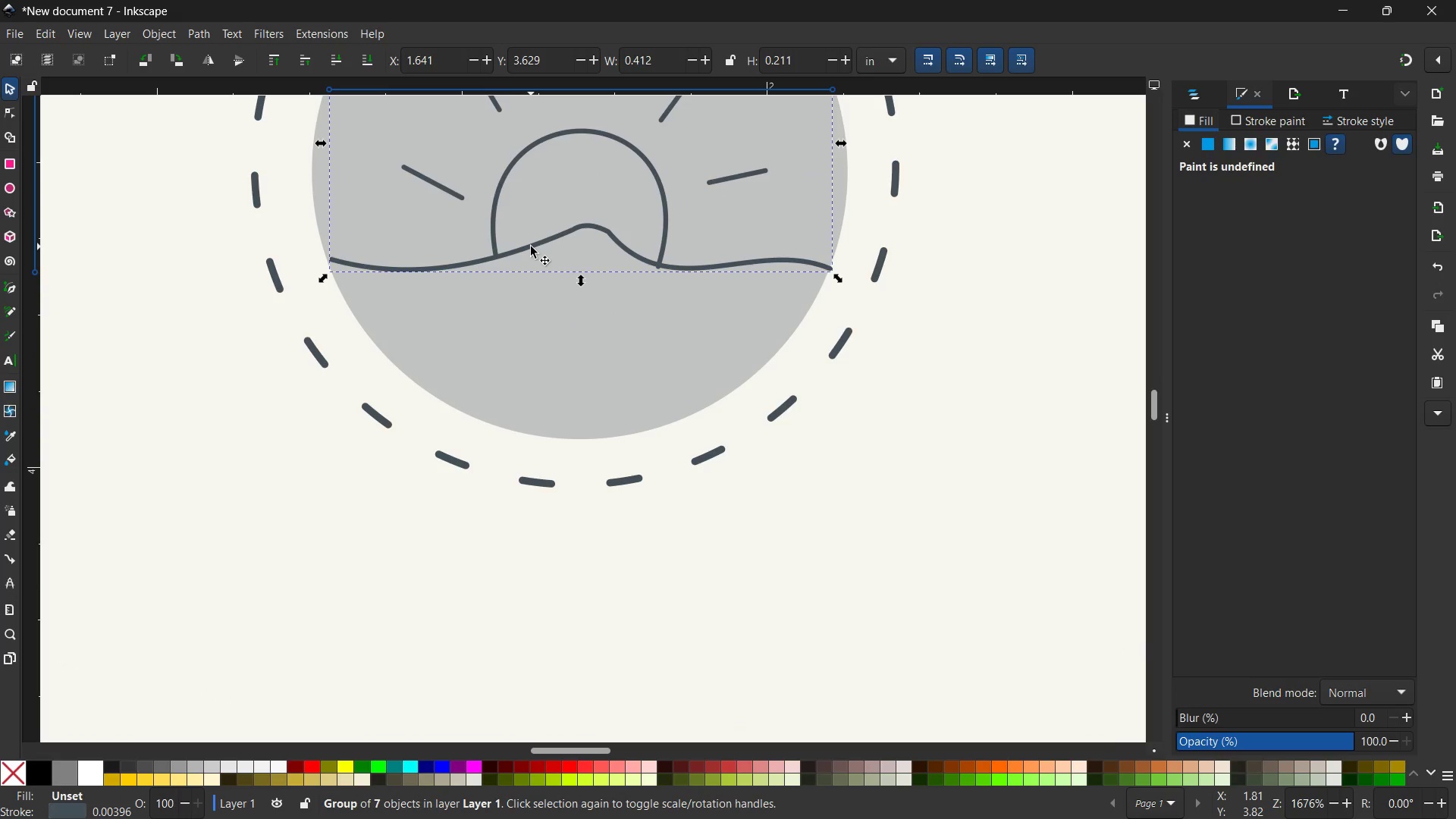 
left_click_drag(start_coordinate=[531, 246], to_coordinate=[517, 247])
 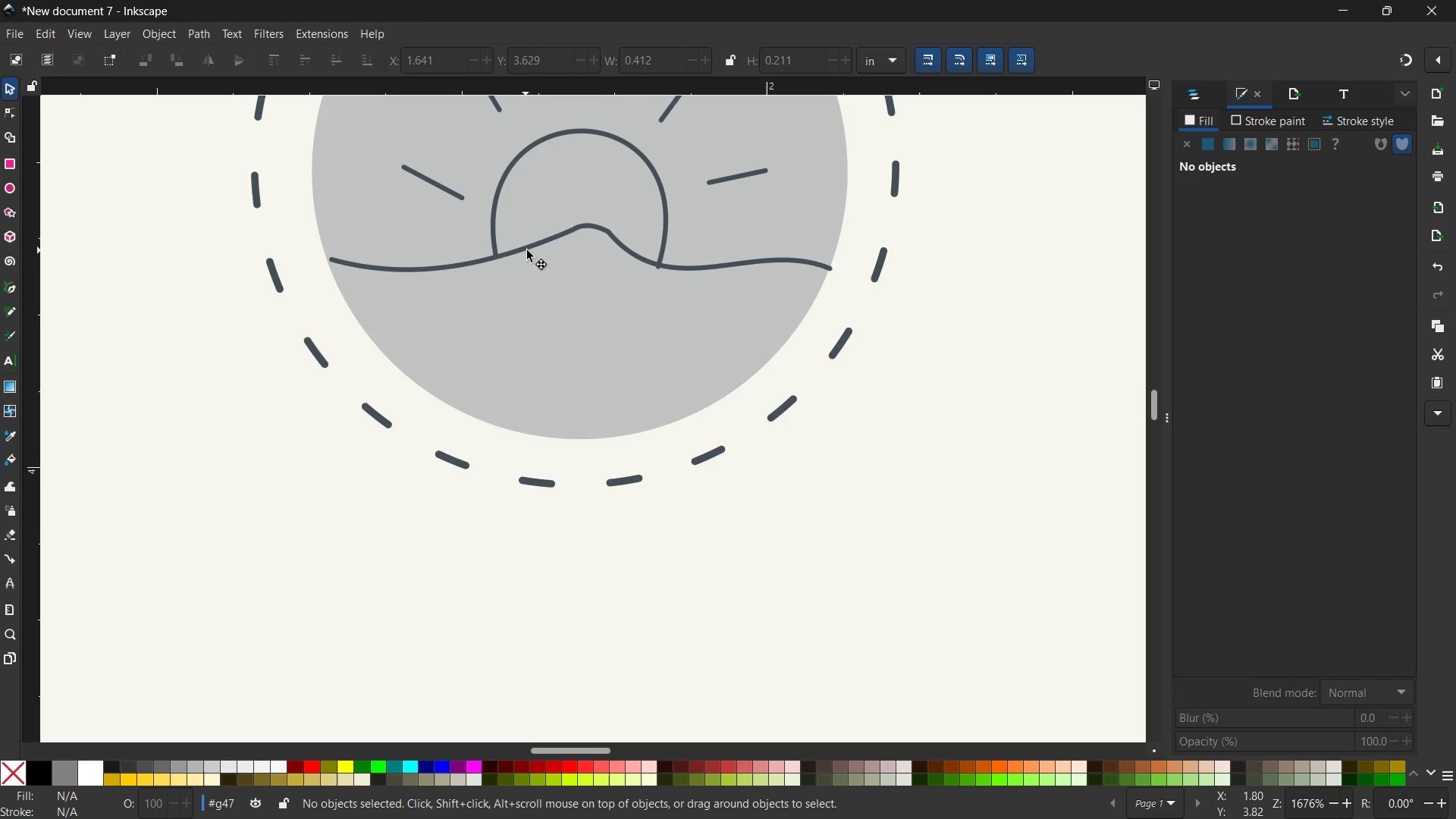 
left_click([528, 250])
 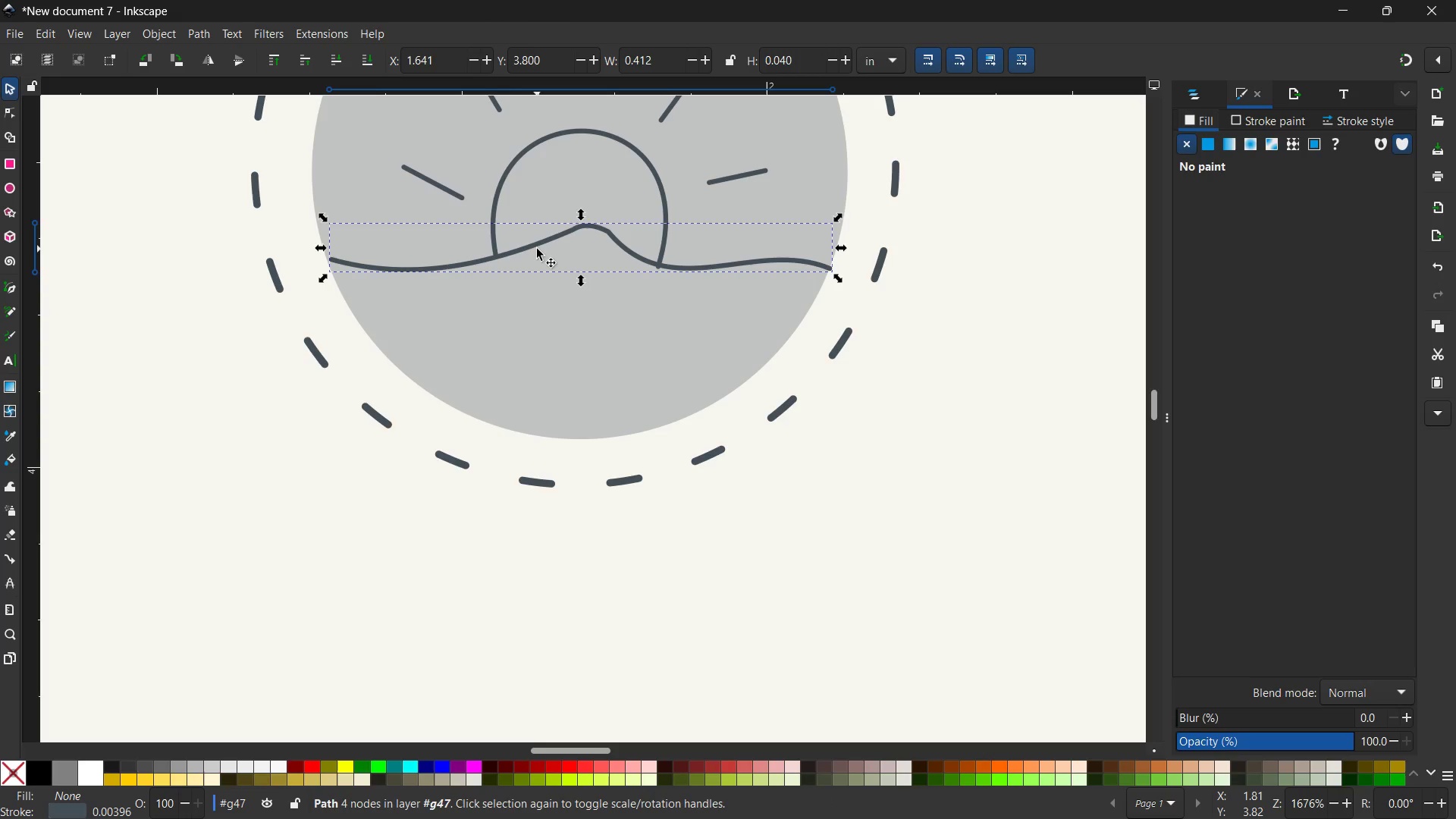 
double_click([537, 249])
 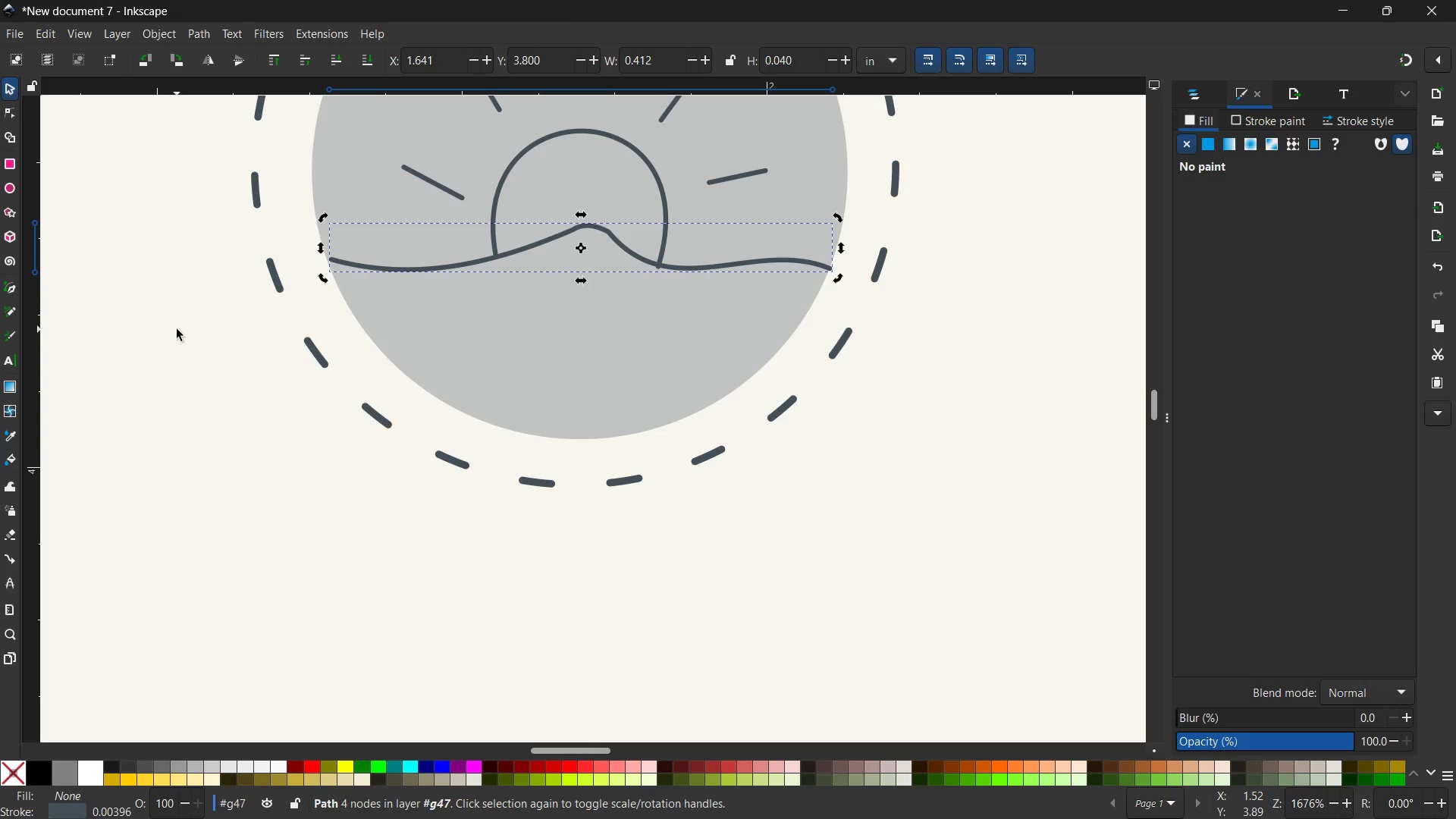 
double_click([177, 329])
 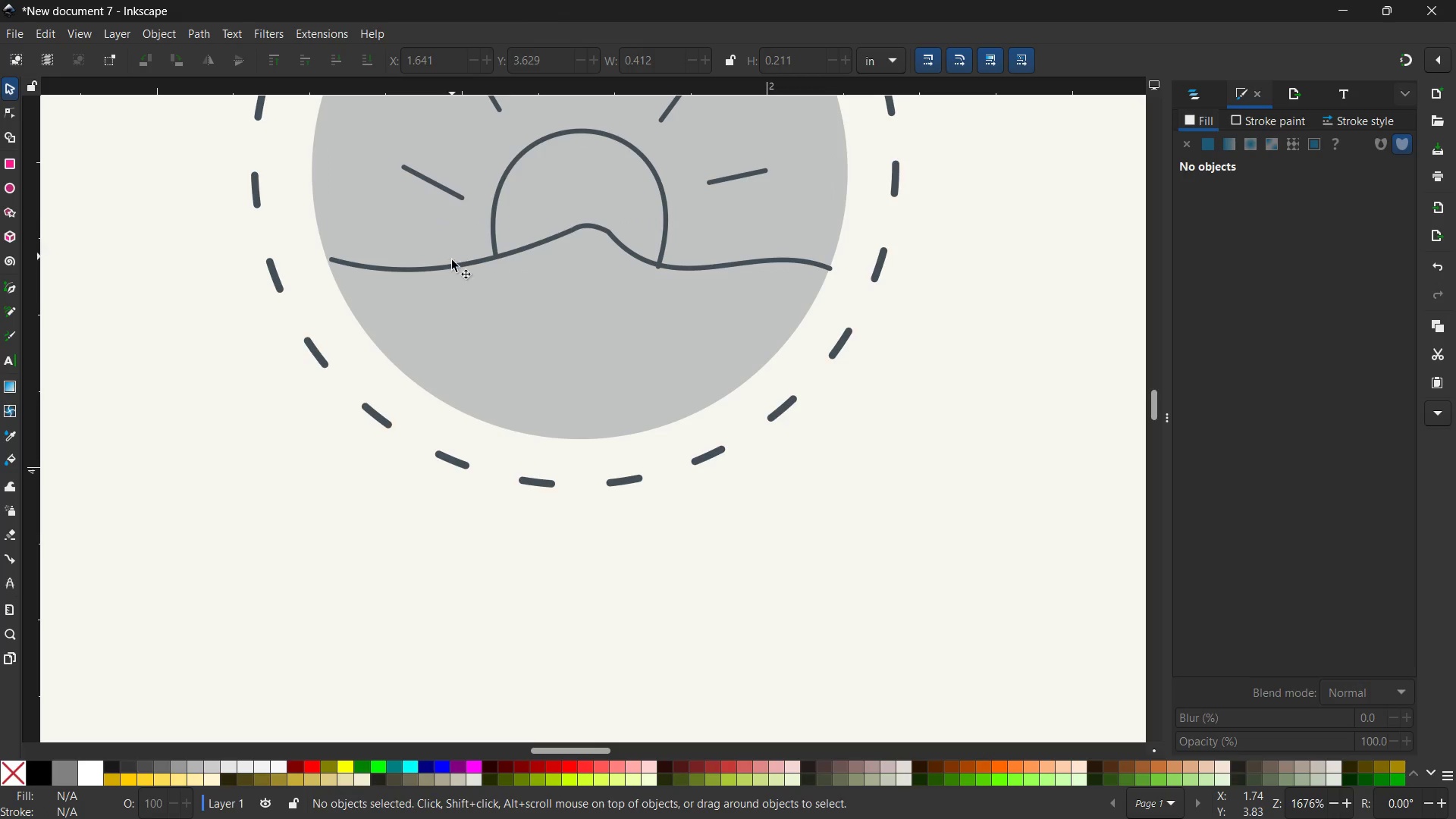 
left_click([452, 265])
 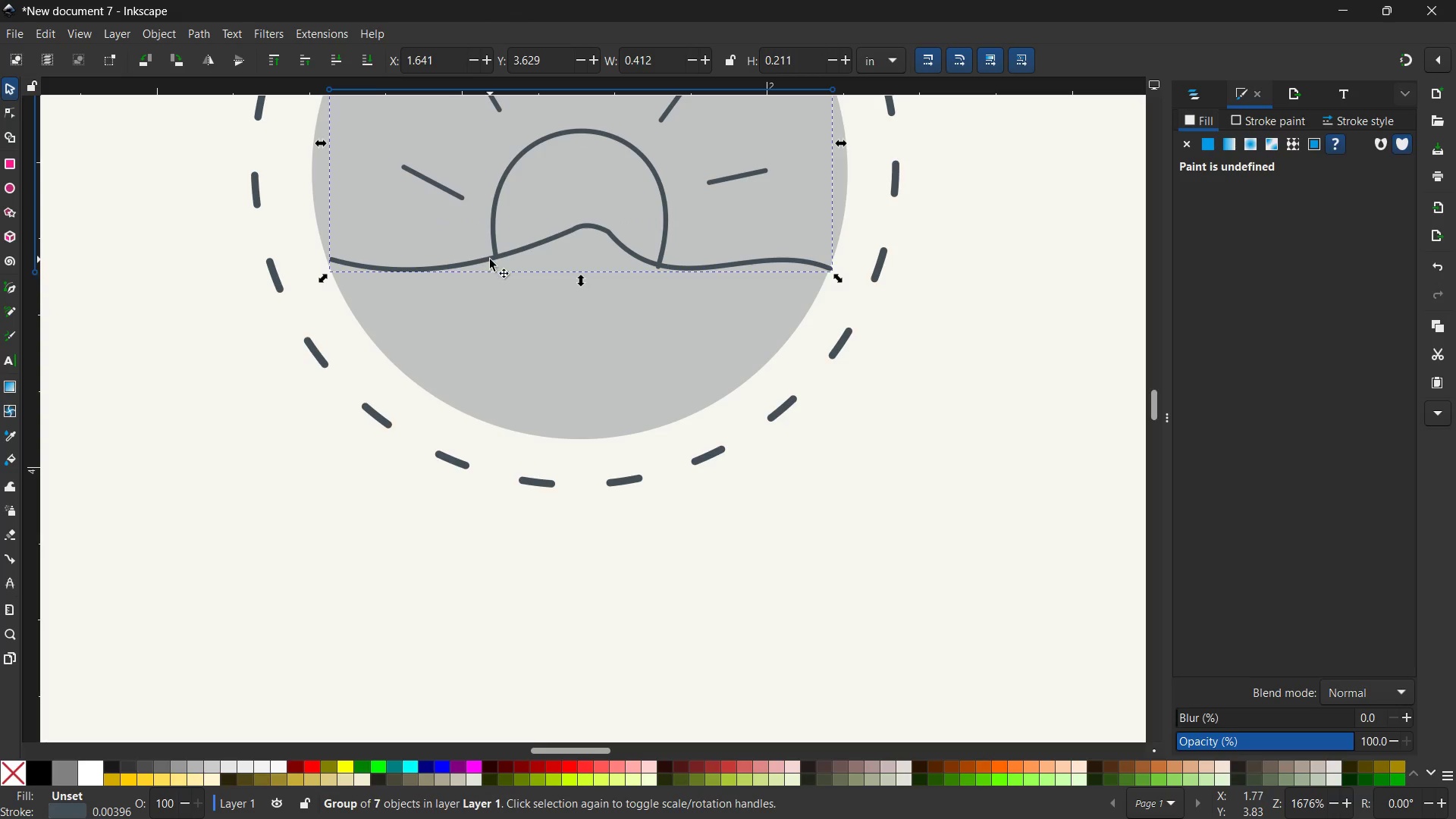 
left_click_drag(start_coordinate=[490, 259], to_coordinate=[483, 259])
 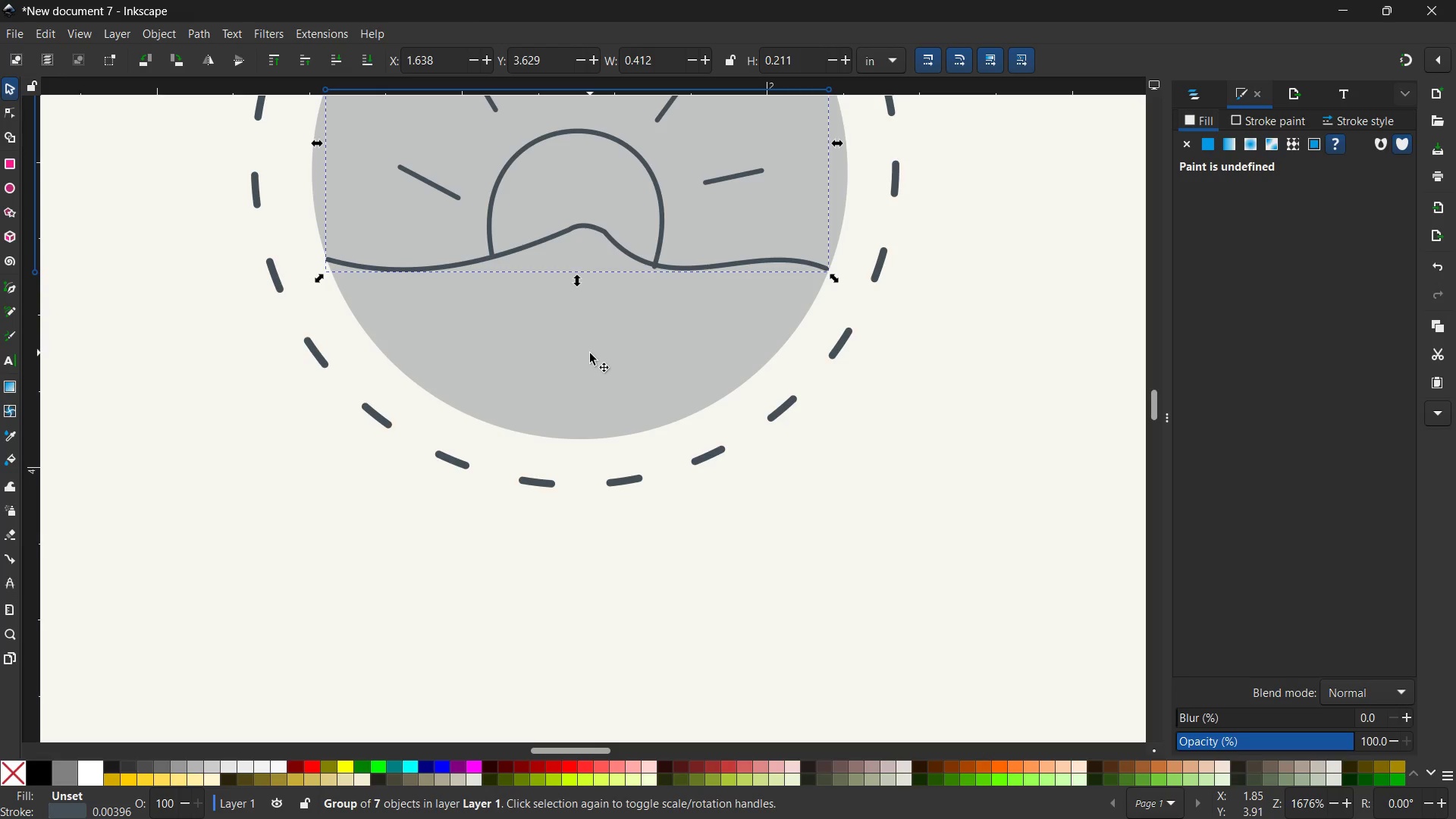 
scroll: coordinate [592, 357], scroll_direction: up, amount: 3.0
 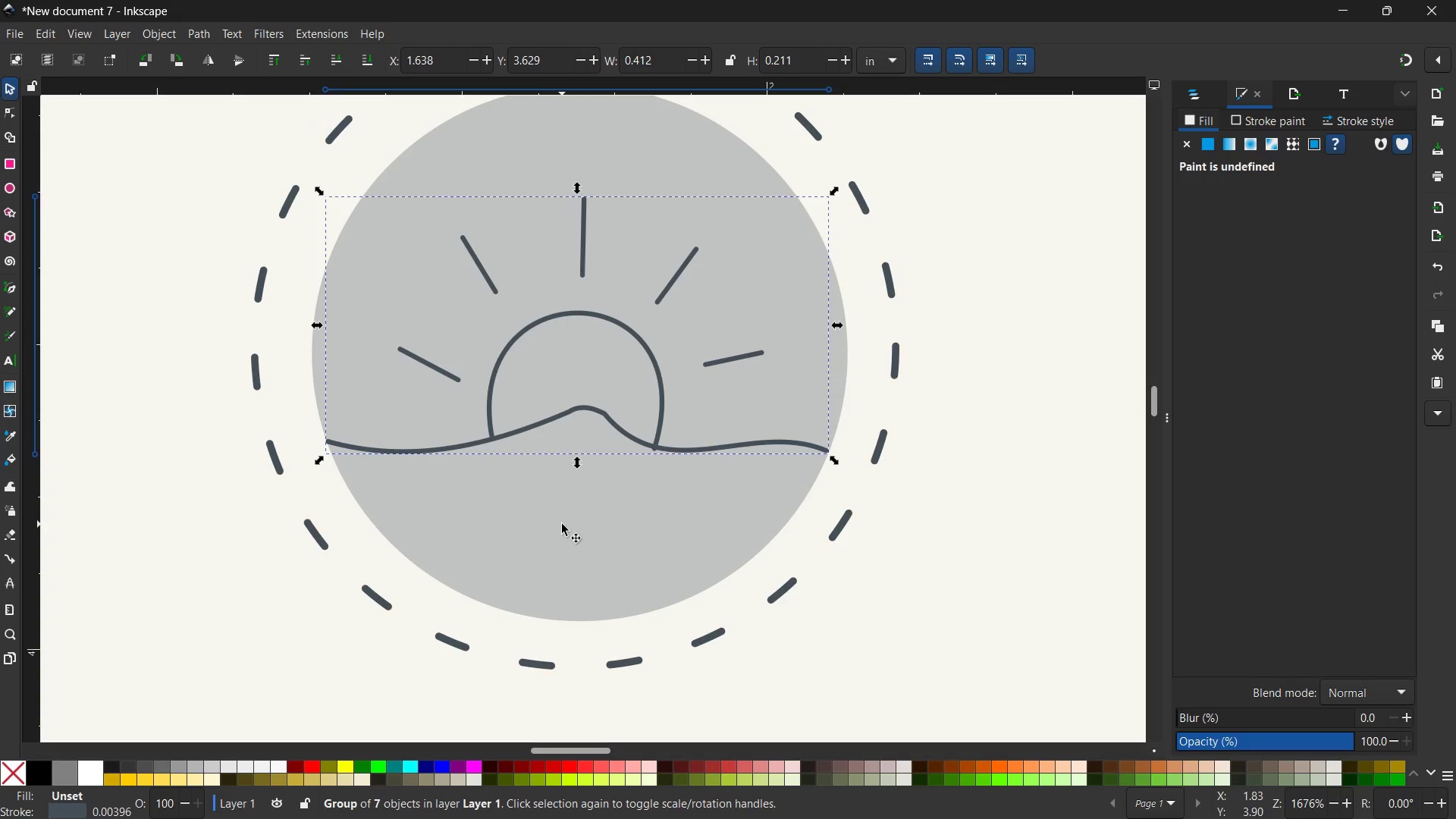 
hold_key(key=ShiftLeft, duration=0.73)
left_click([562, 525])
 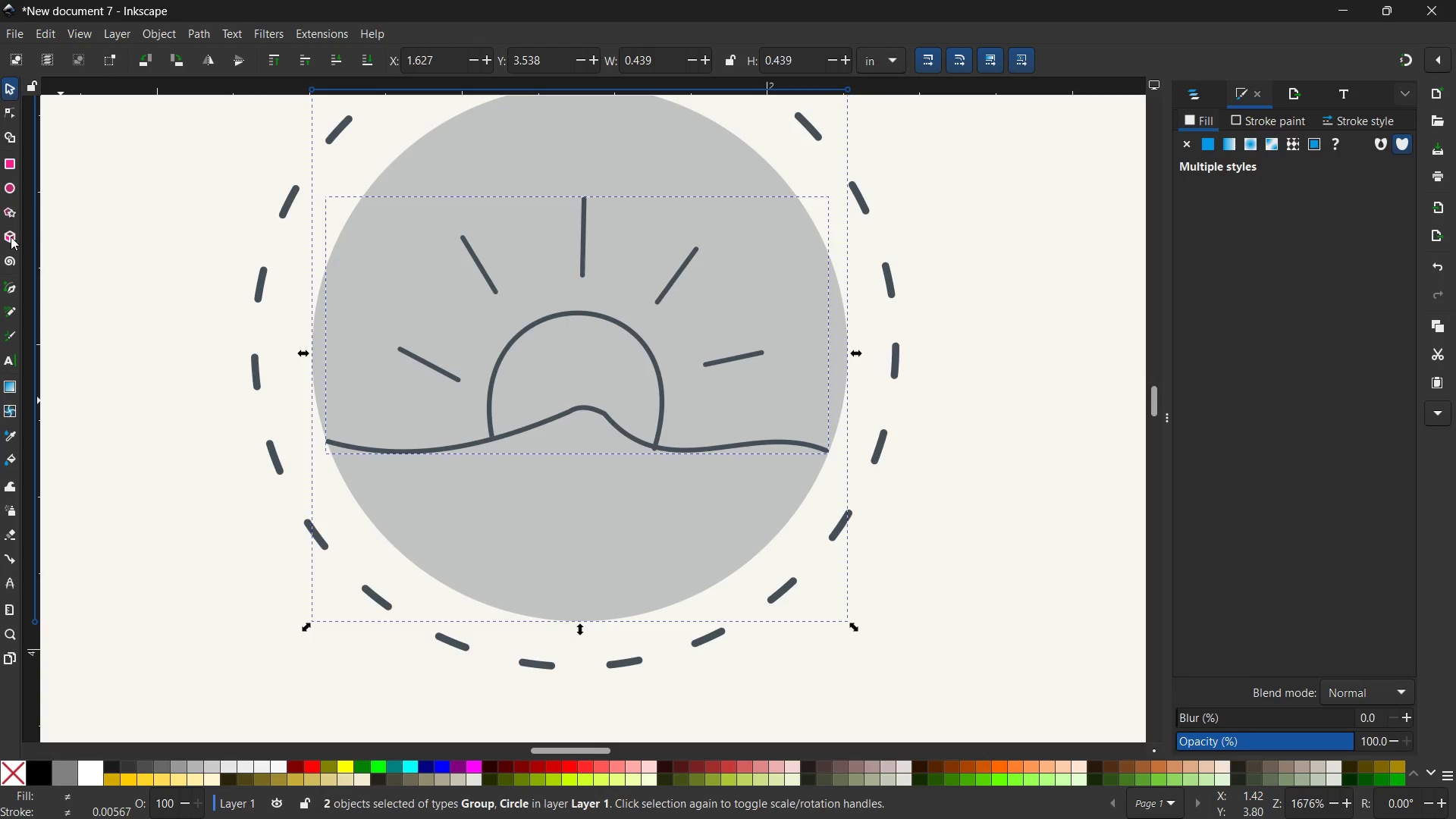 
left_click([13, 135])
 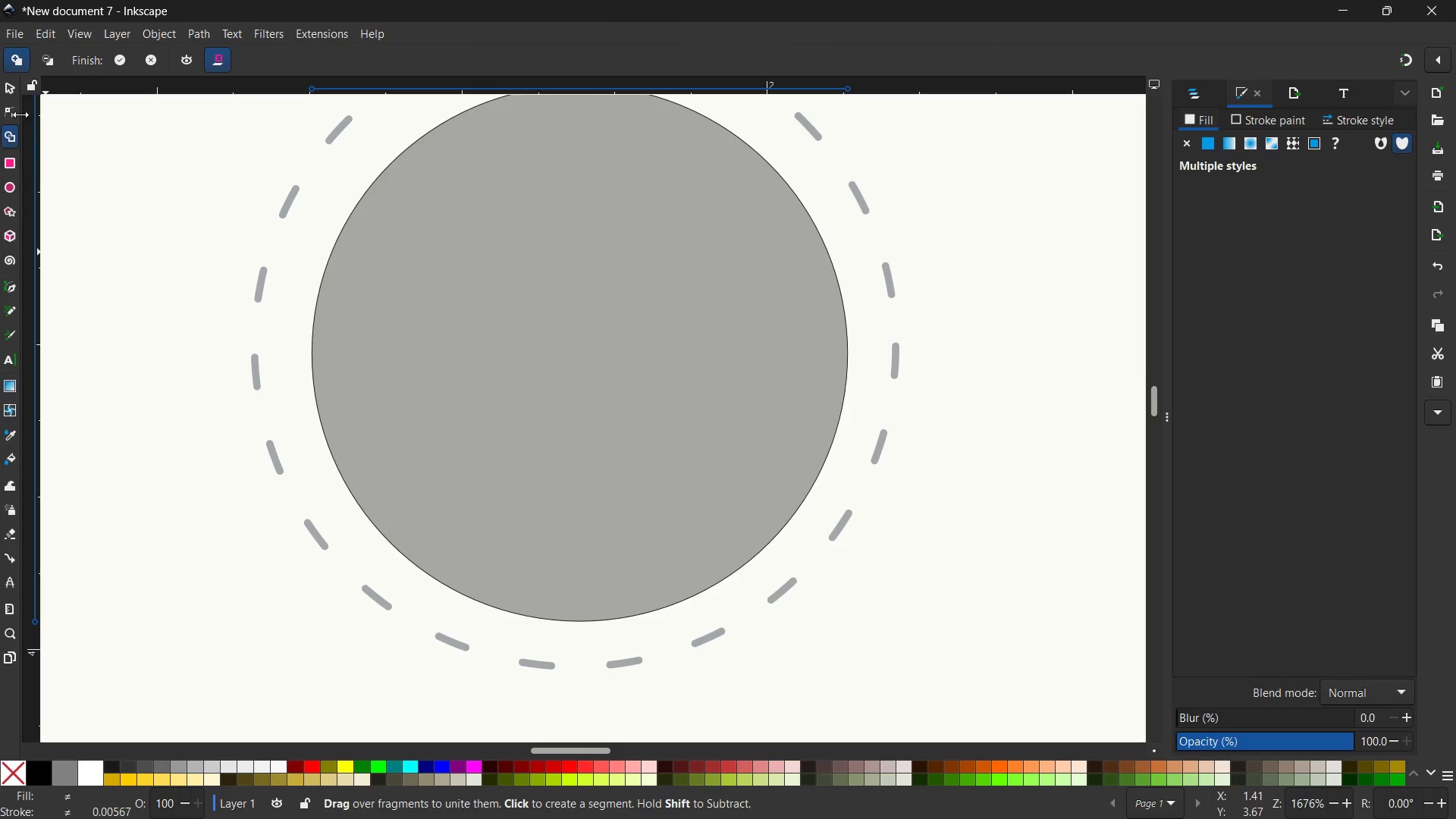 
left_click([2, 86])
 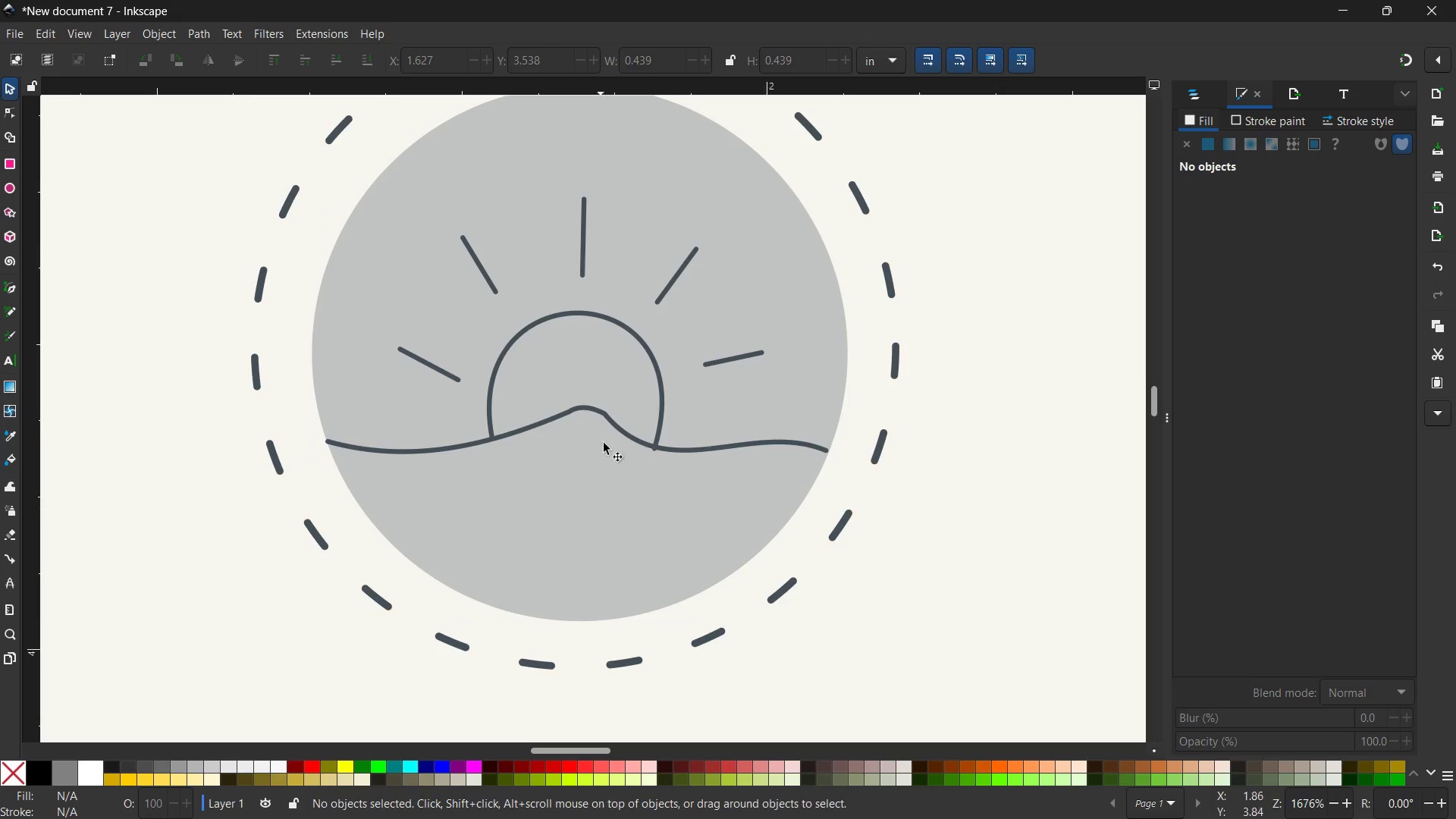 
left_click([615, 425])
 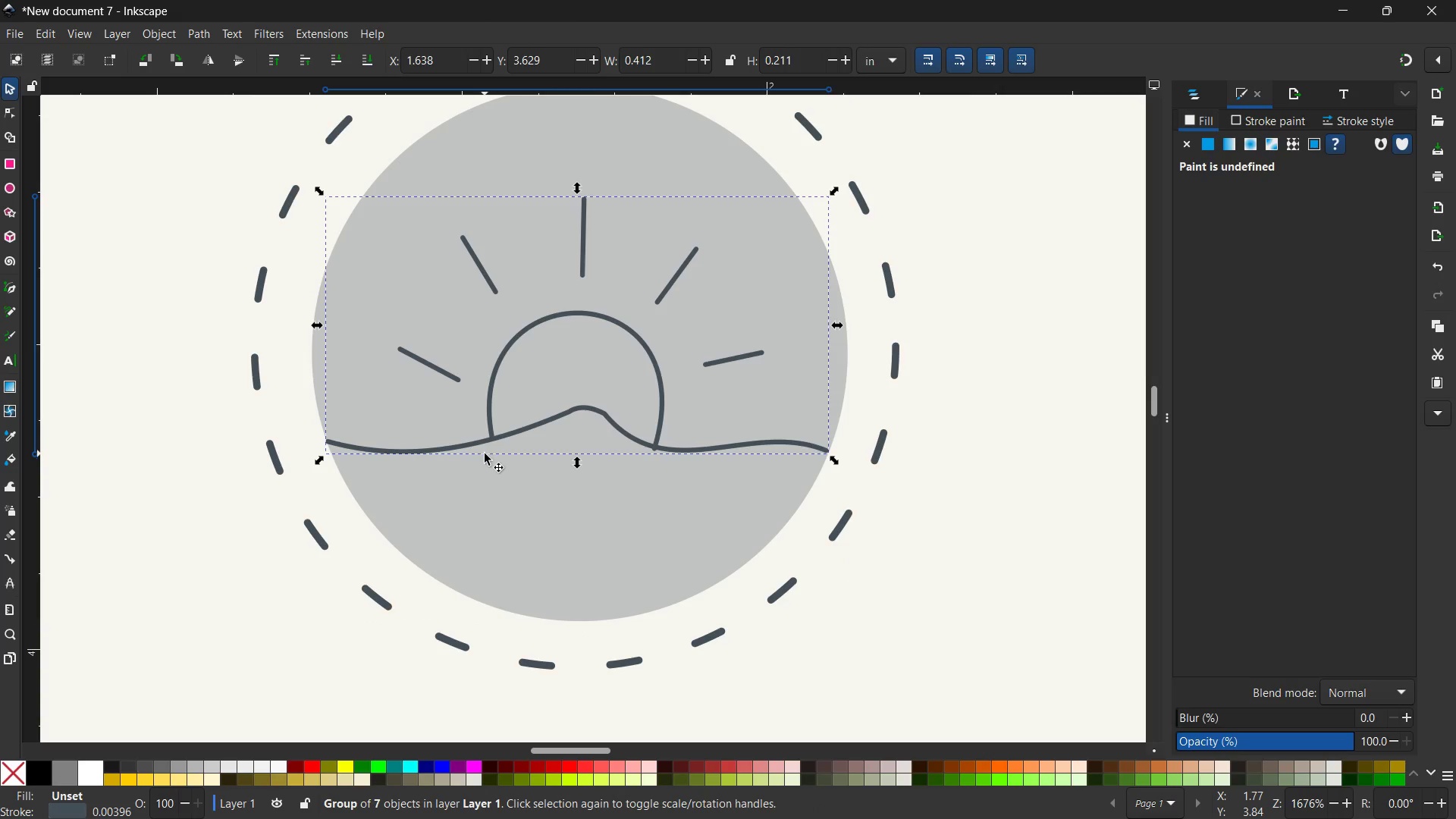 
left_click([485, 441])
 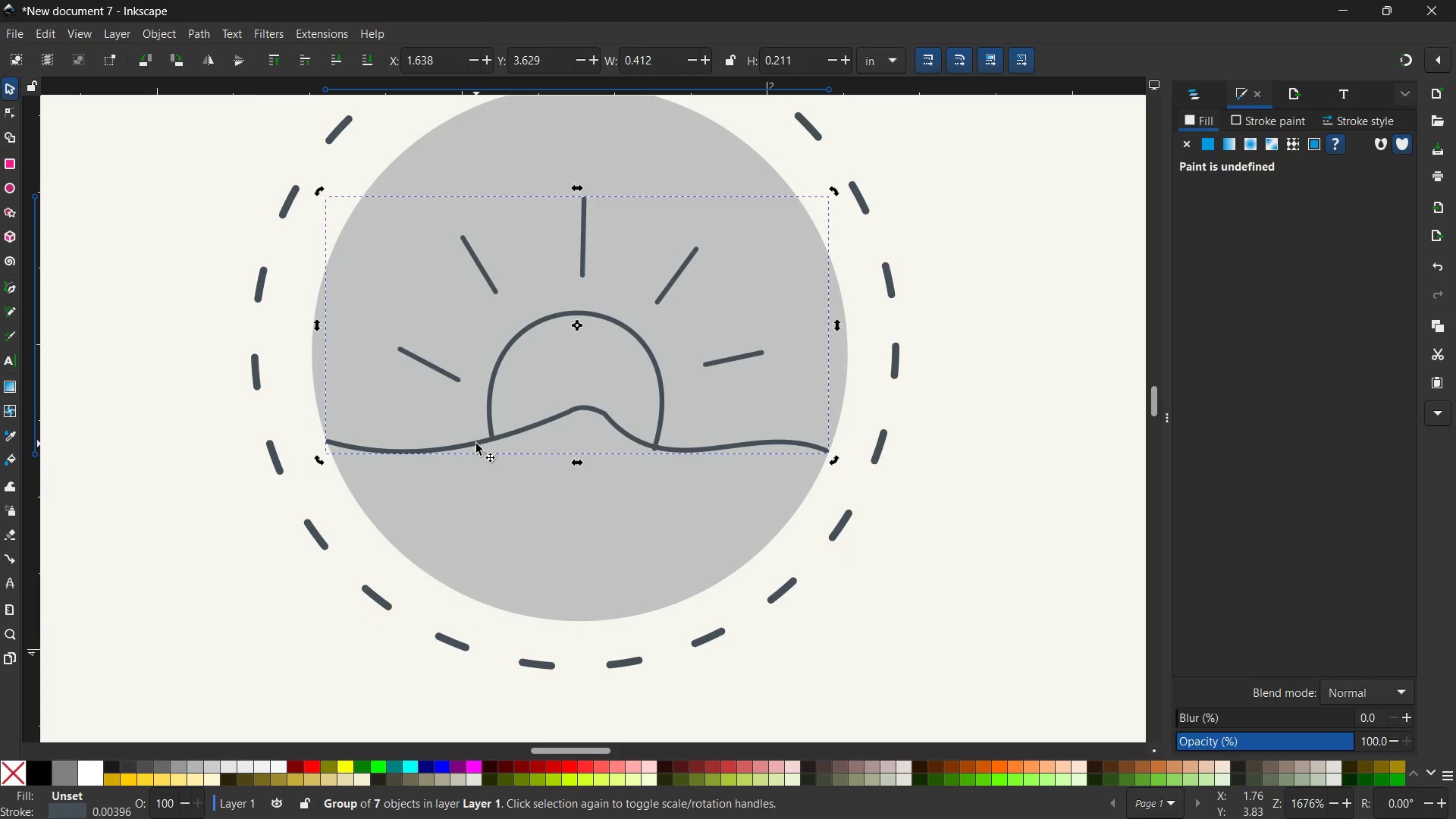 
left_click([476, 444])
 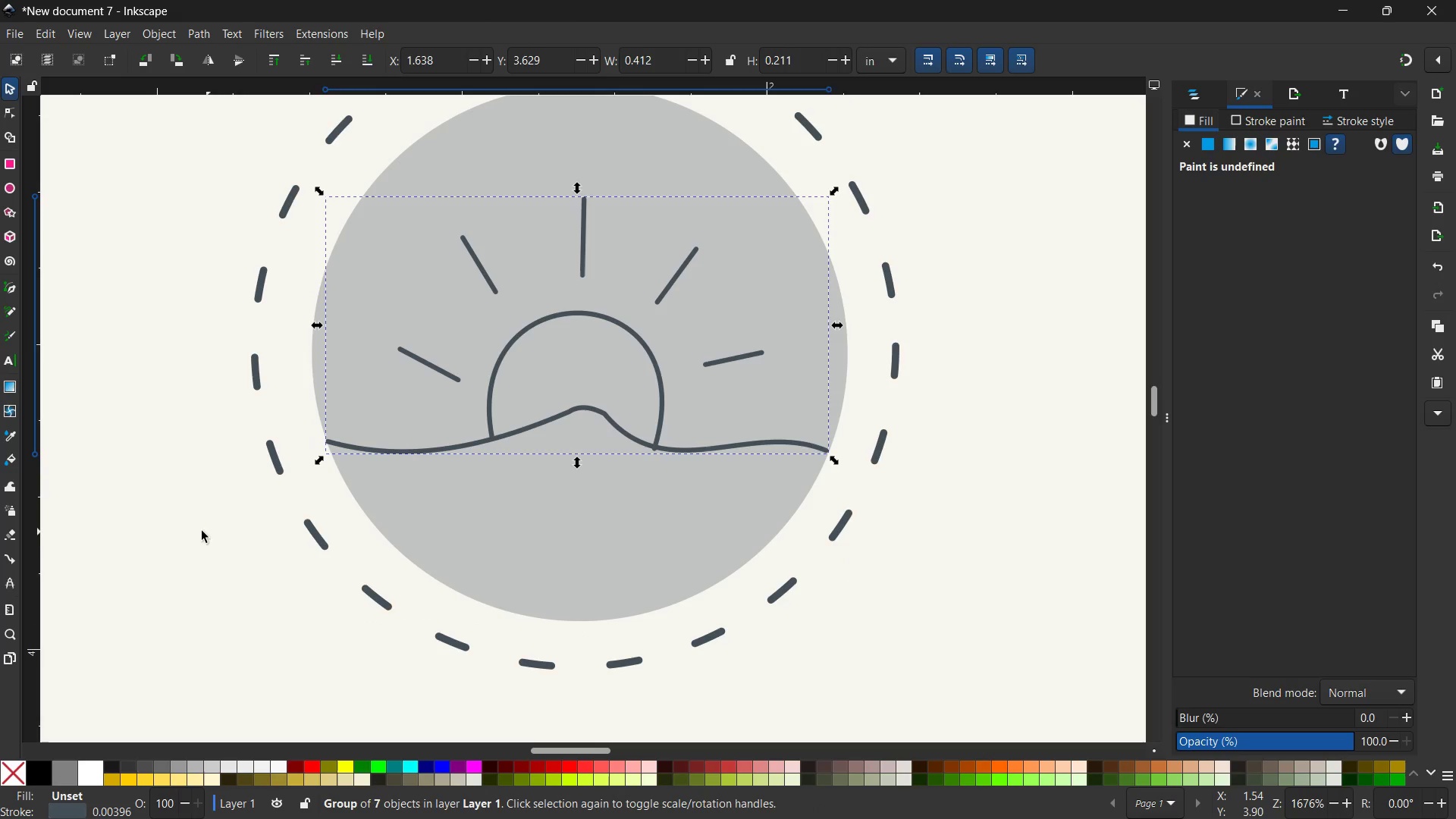 
double_click([200, 531])
 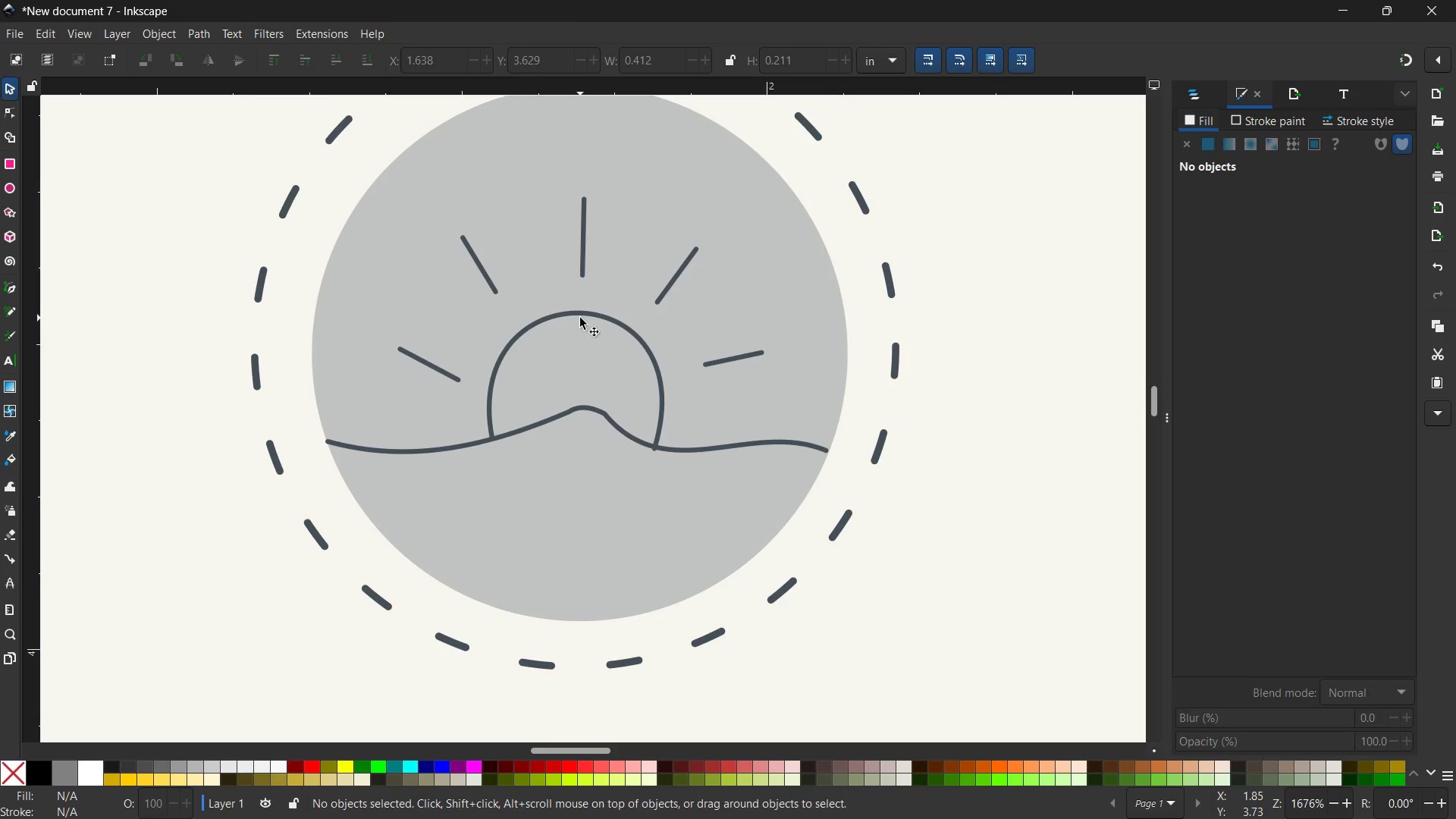 
double_click([582, 315])
 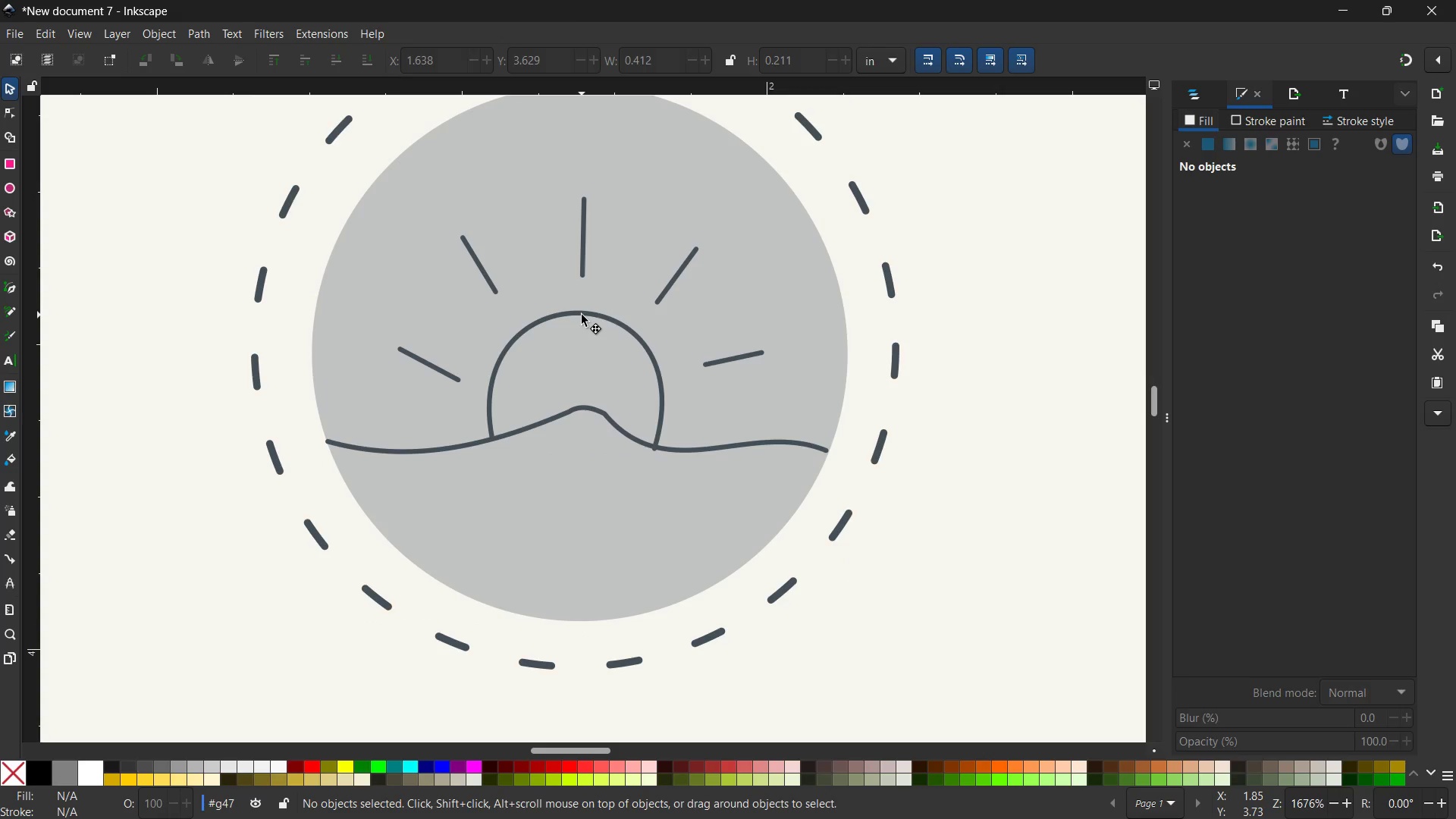 
triple_click([582, 315])
 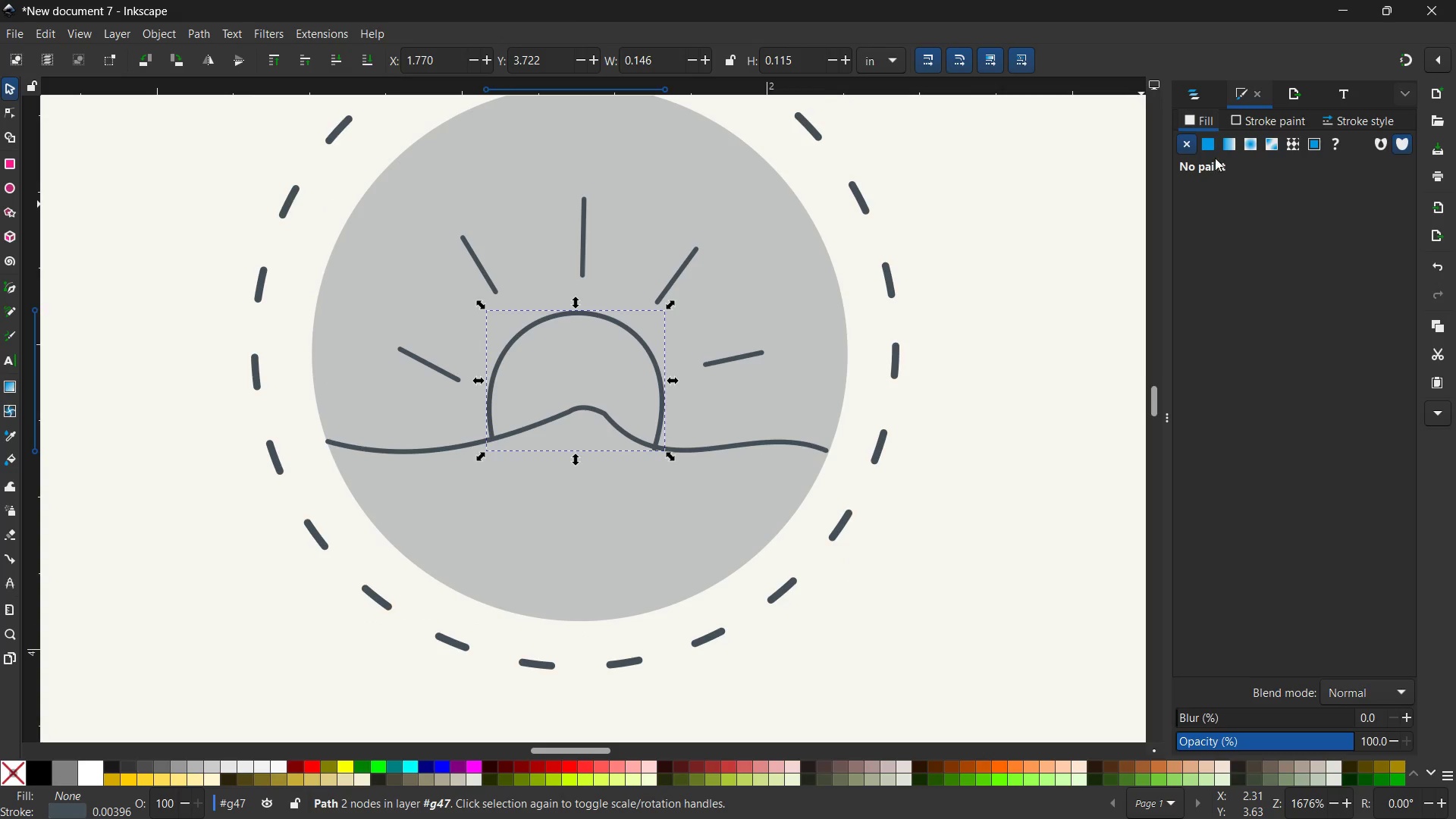 
left_click([1210, 138])
 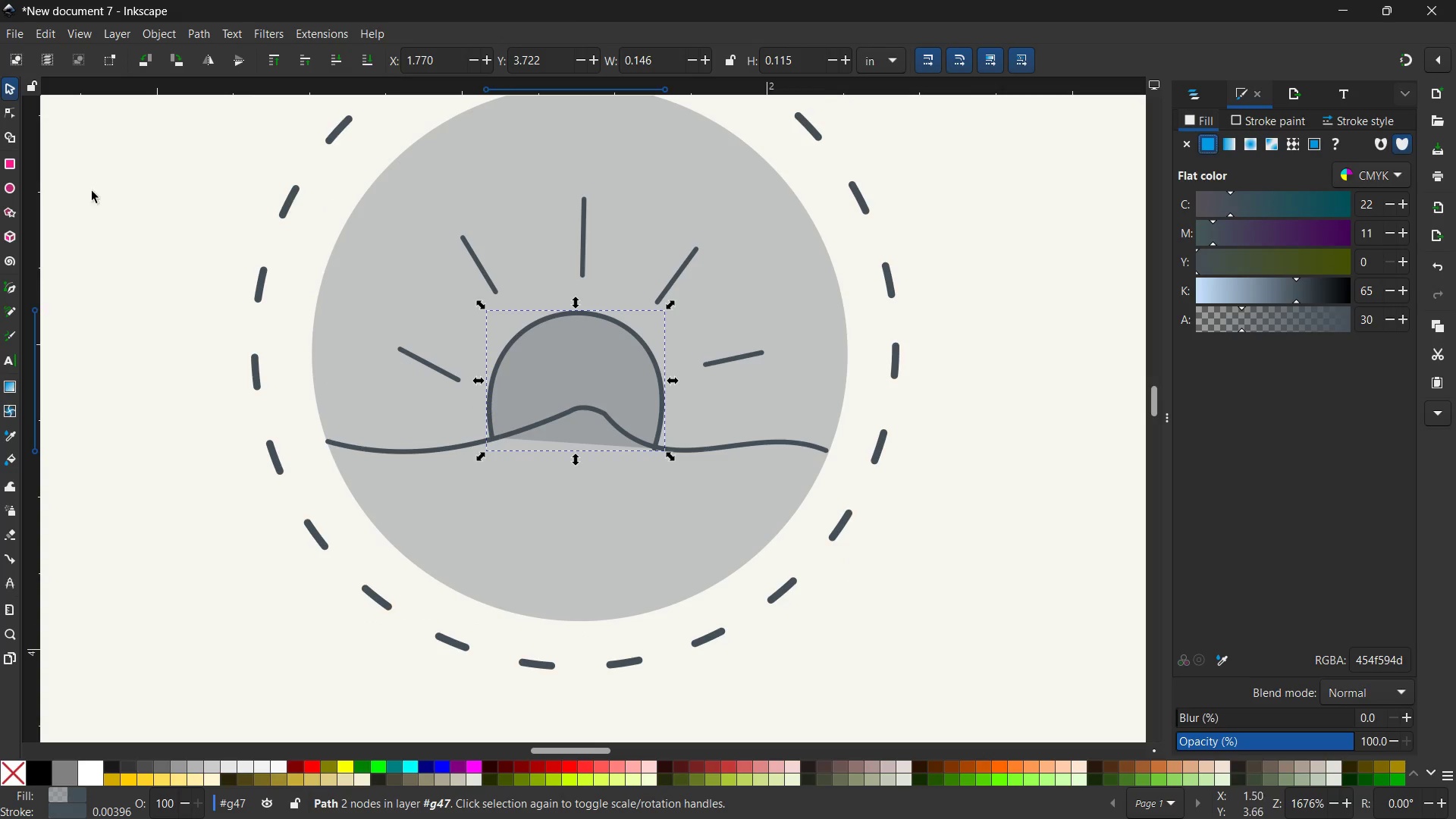 
left_click([3, 115])
 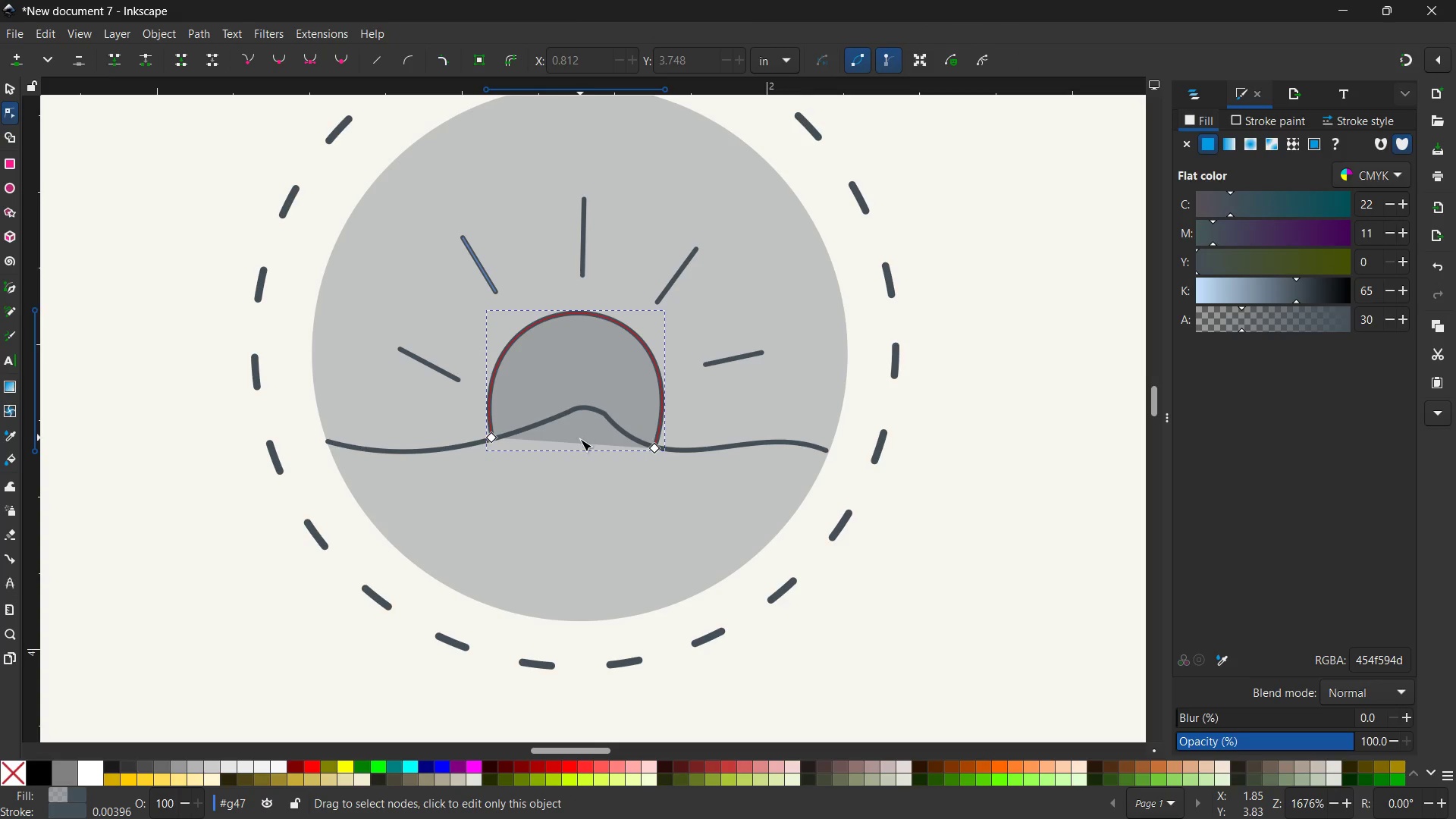 
left_click_drag(start_coordinate=[580, 444], to_coordinate=[582, 422])
 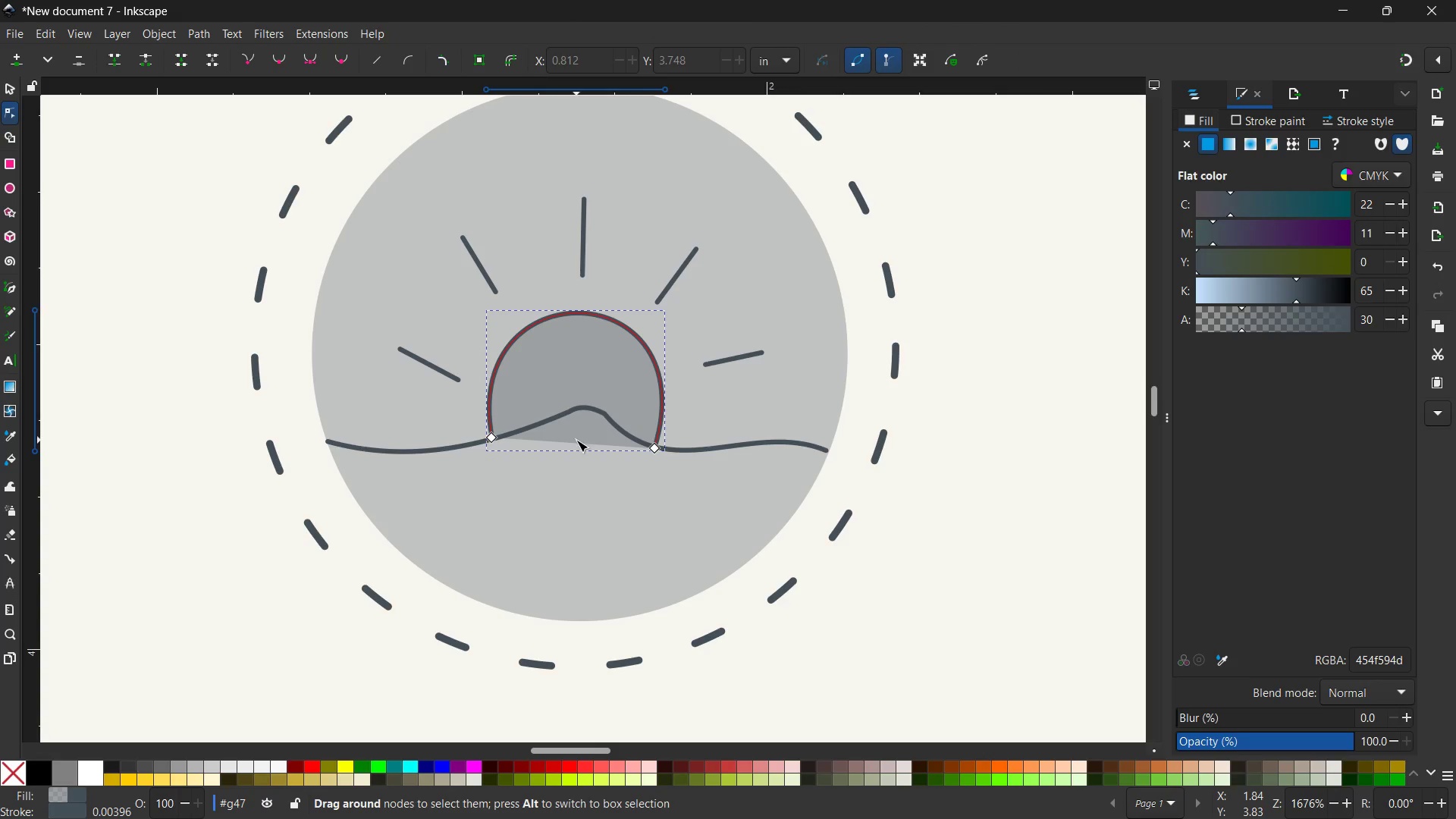 
left_click([576, 441])
 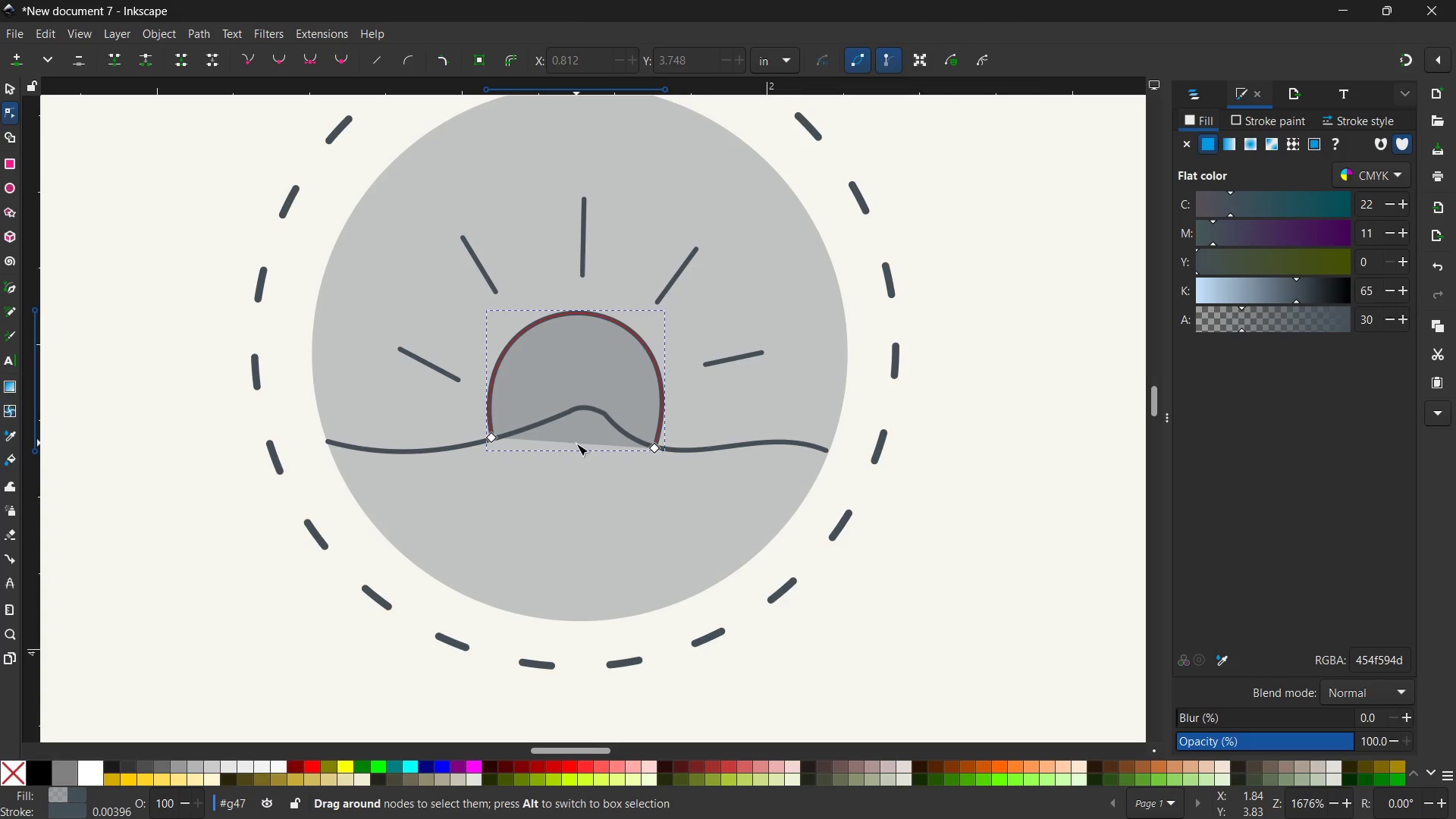 
left_click_drag(start_coordinate=[576, 444], to_coordinate=[579, 421])
 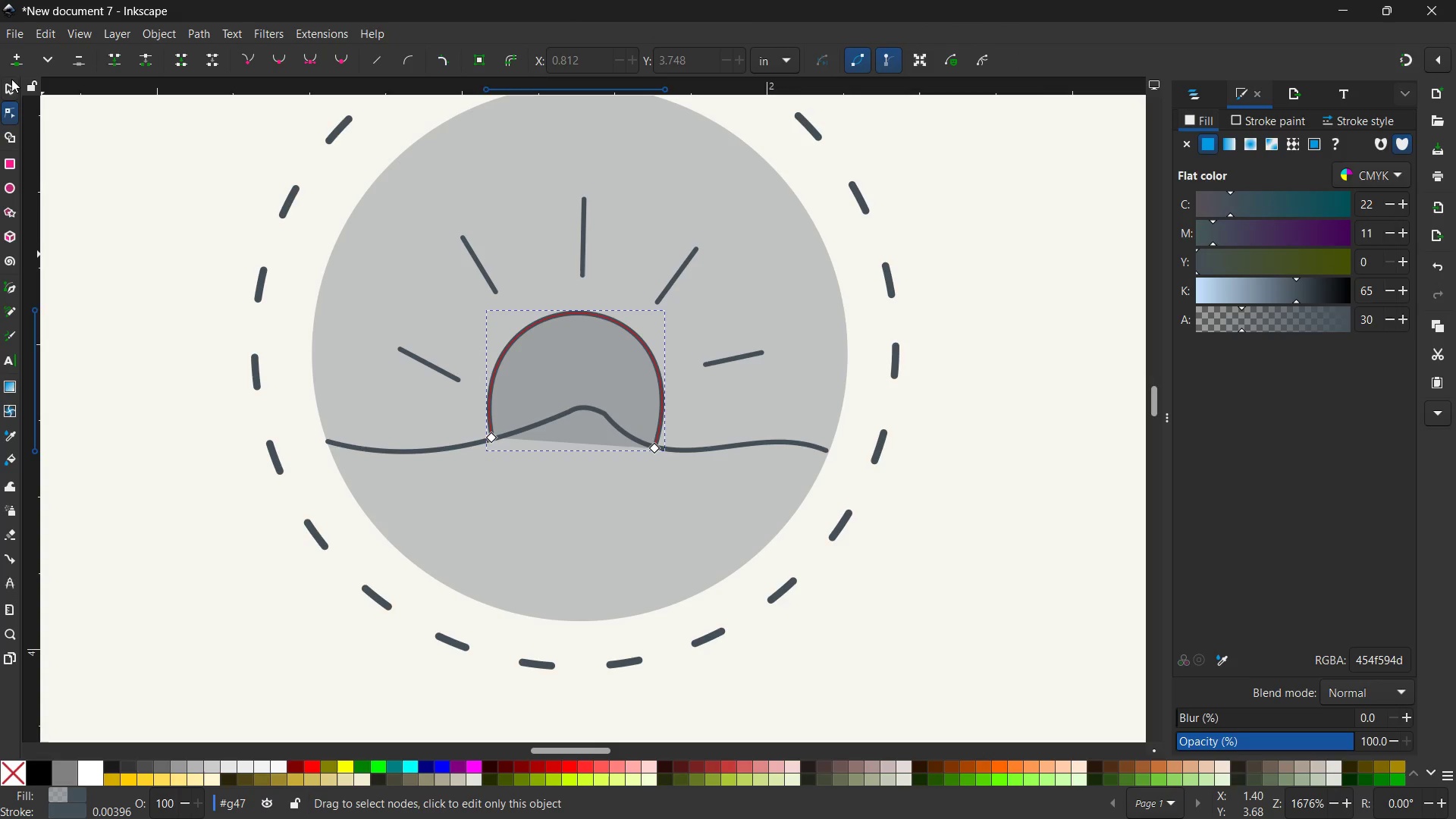 
left_click([9, 85])
 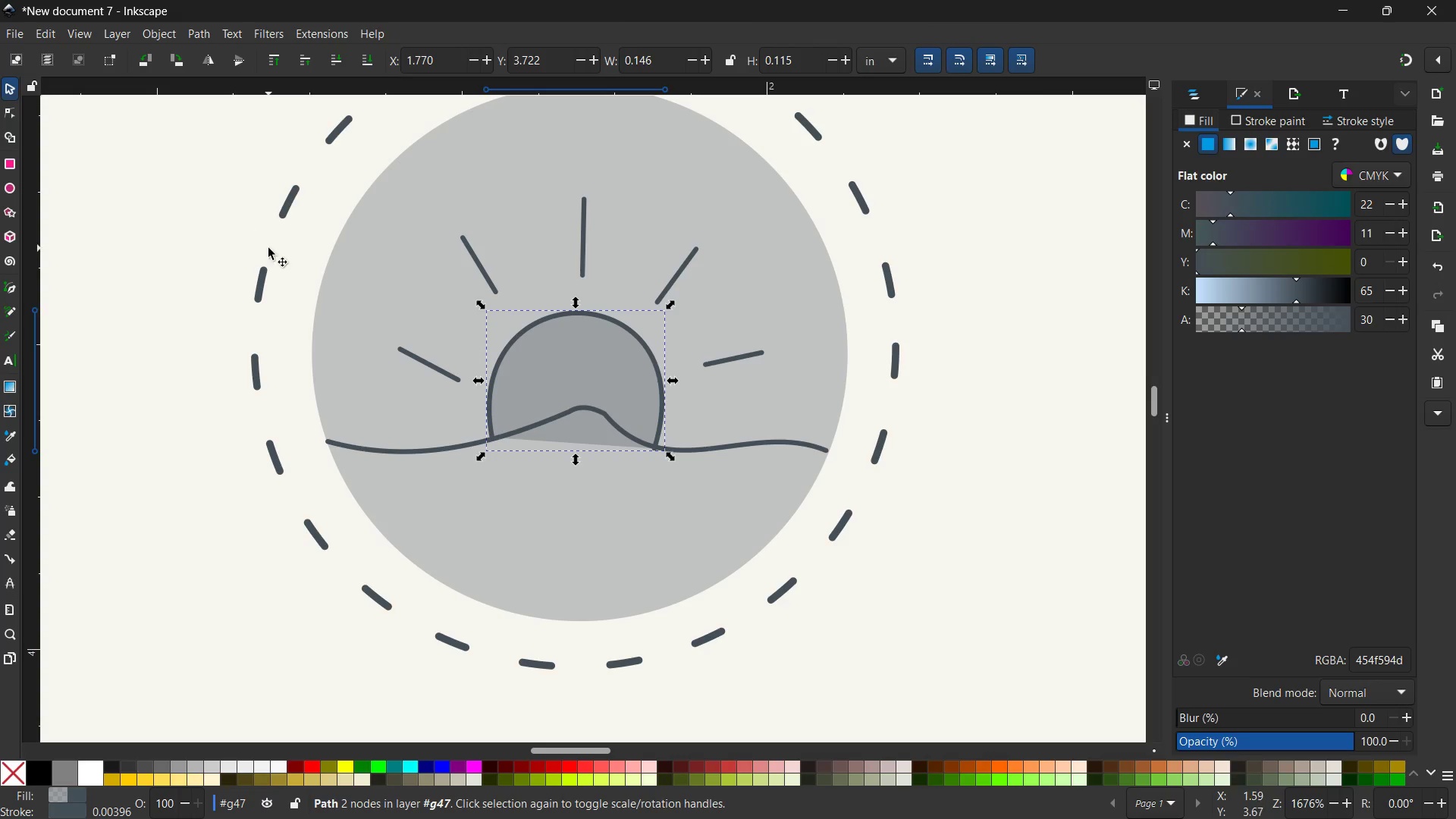 
double_click([268, 248])
 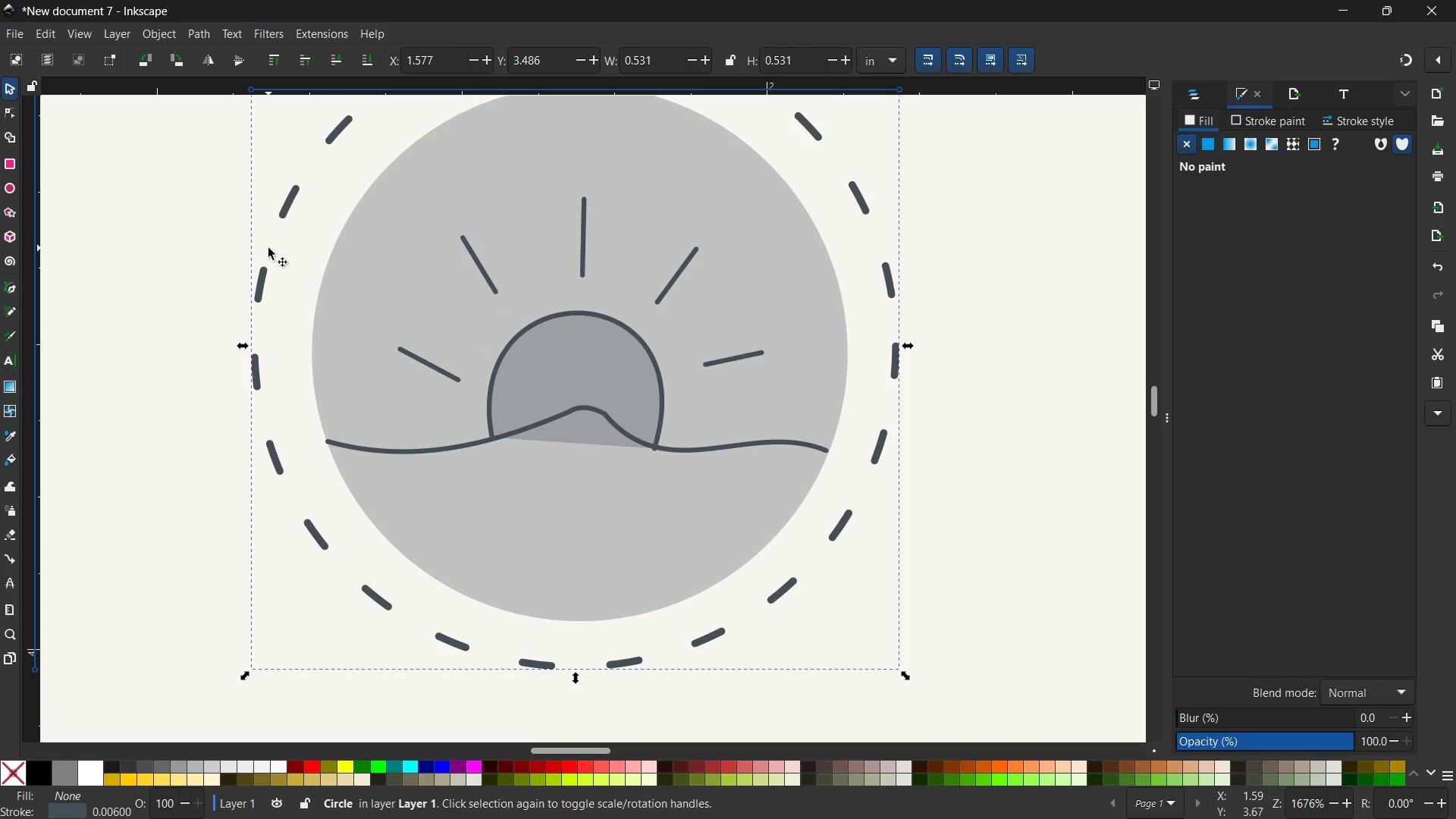 
key(Control+Z)
 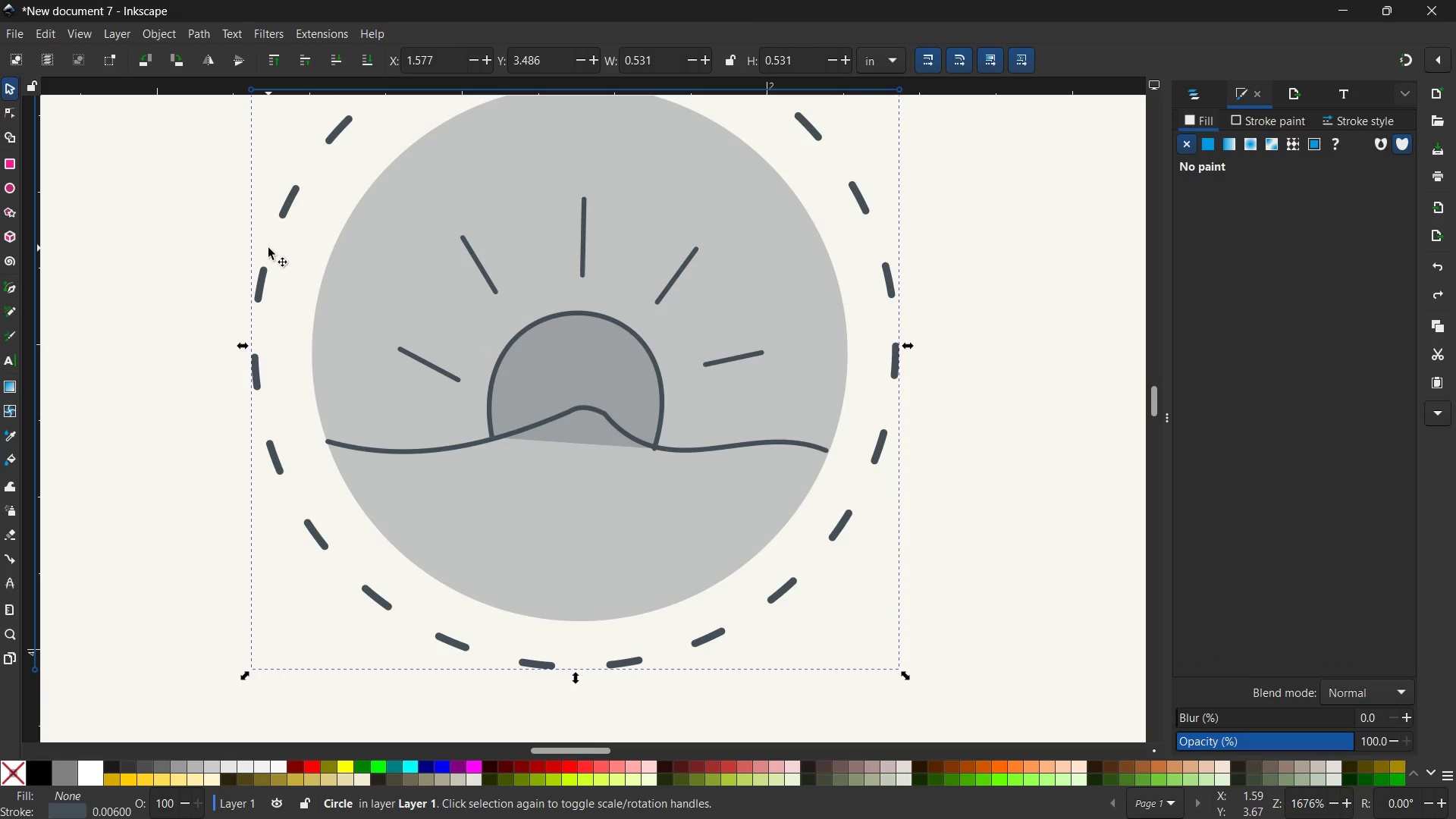 
key(Control+Z)
 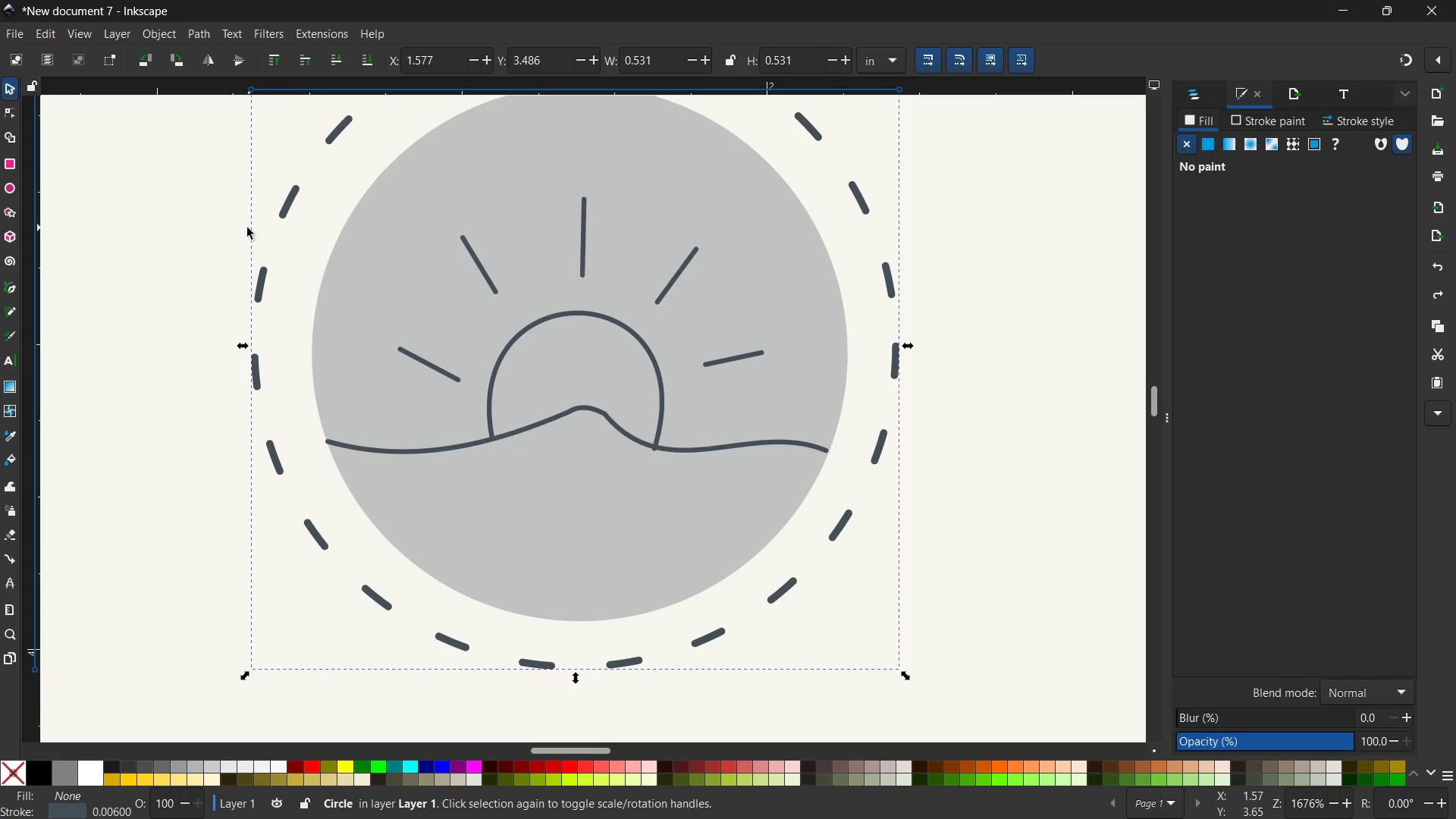 
double_click([197, 228])
 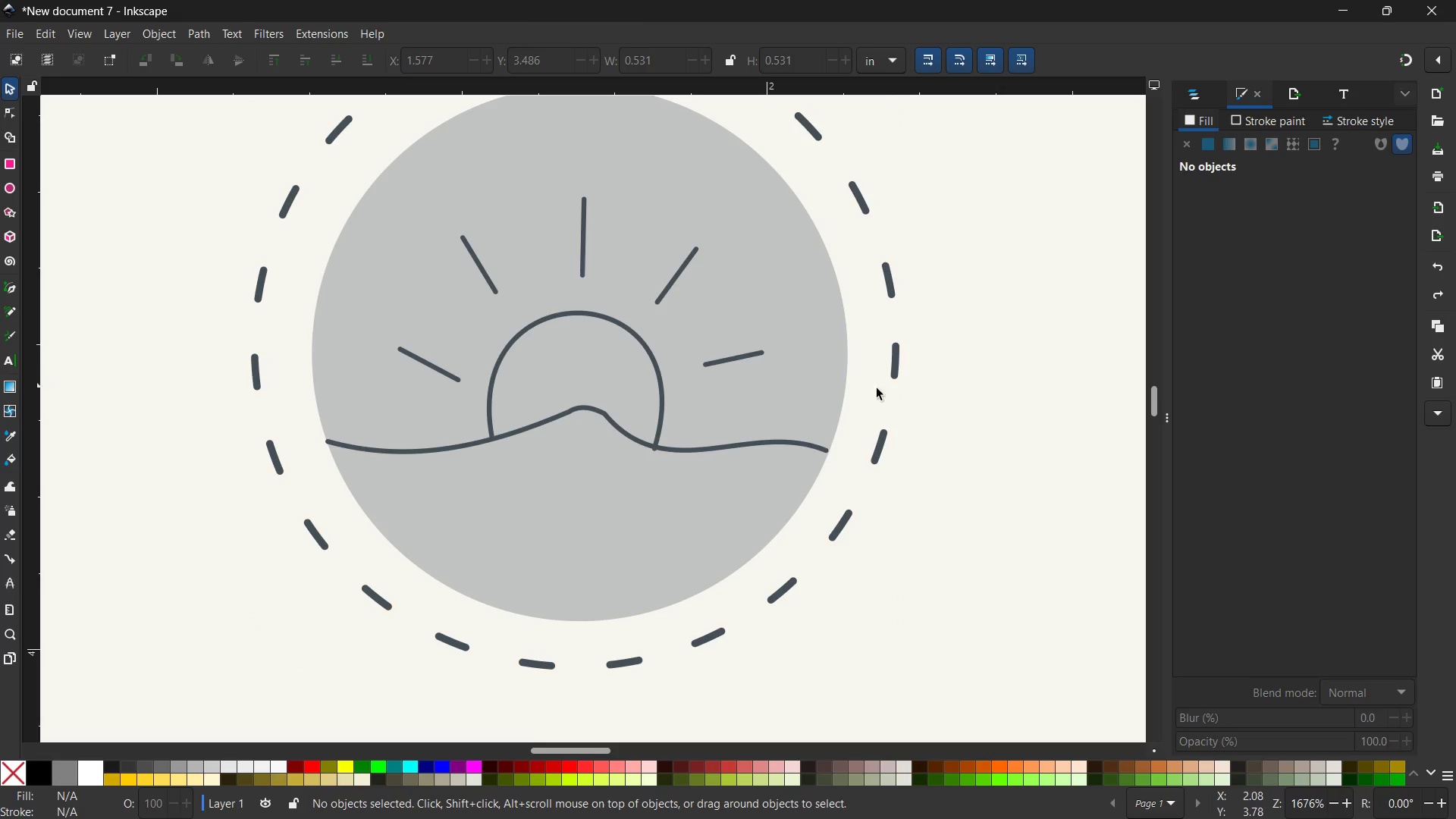 
hold_key(key=ControlLeft, duration=0.31)
scroll: coordinate [888, 391], scroll_direction: down, amount: 3.0
 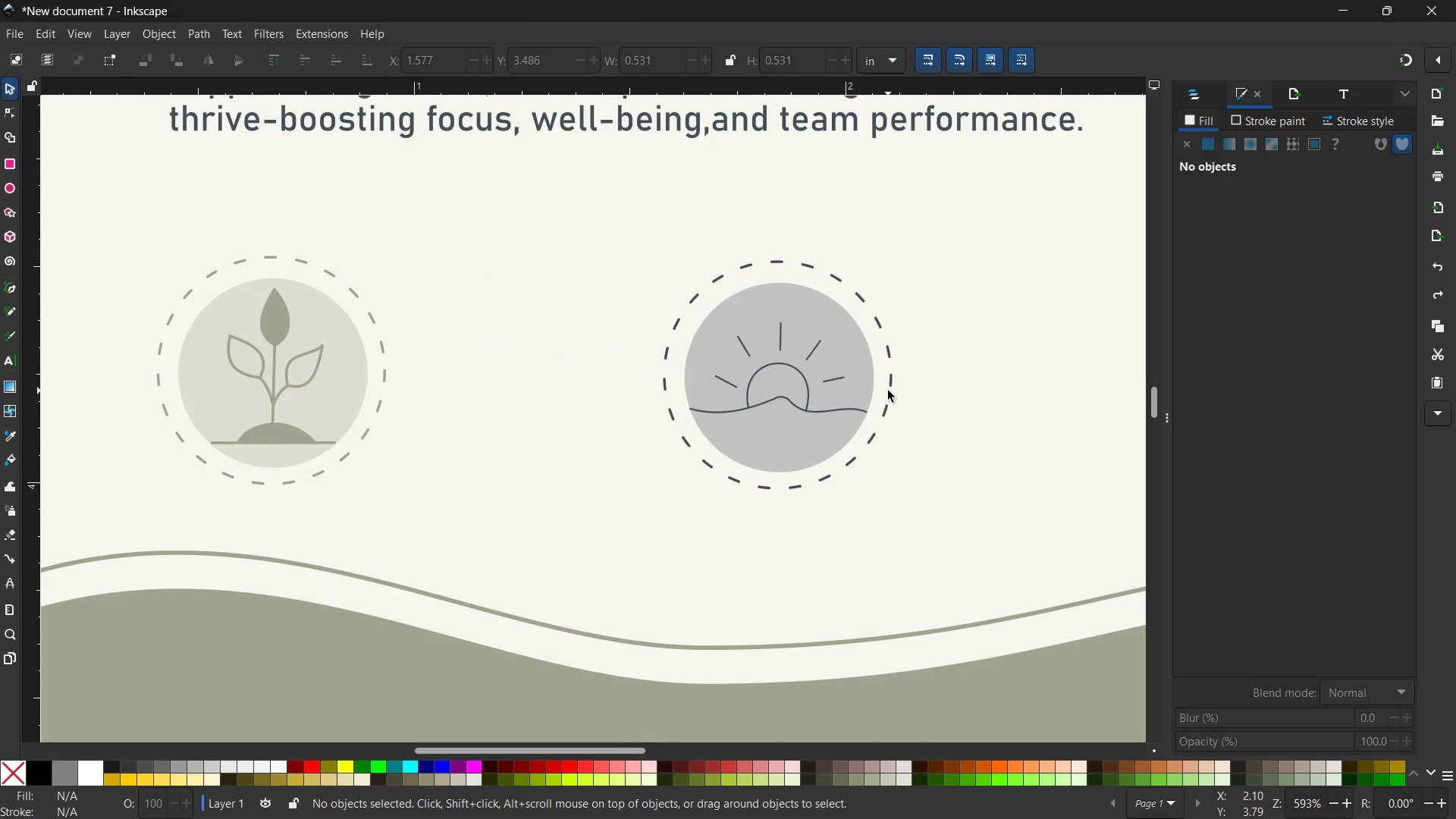 
key(Control+ControlLeft)
 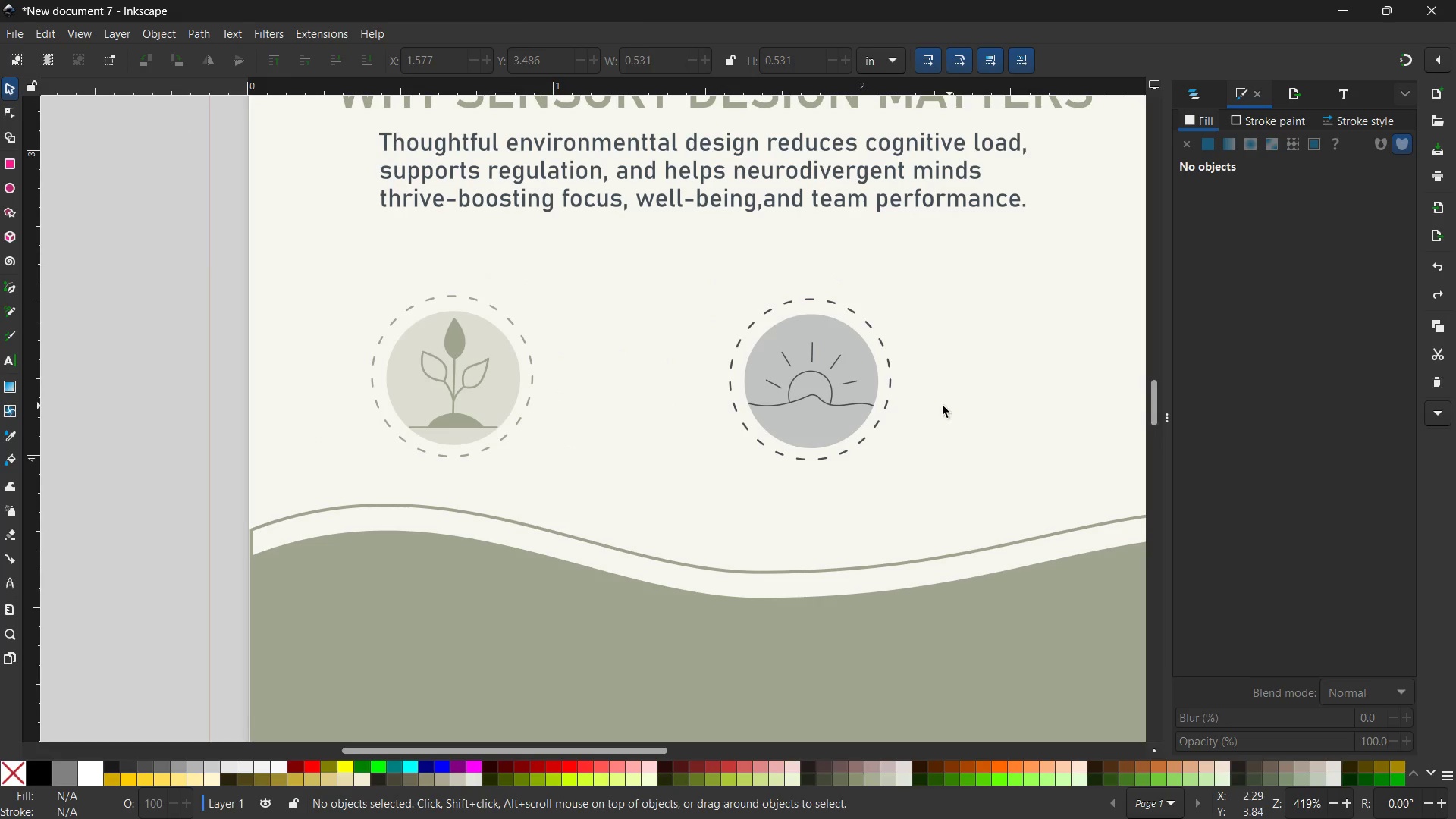 
hold_key(key=Space, duration=1.36)
 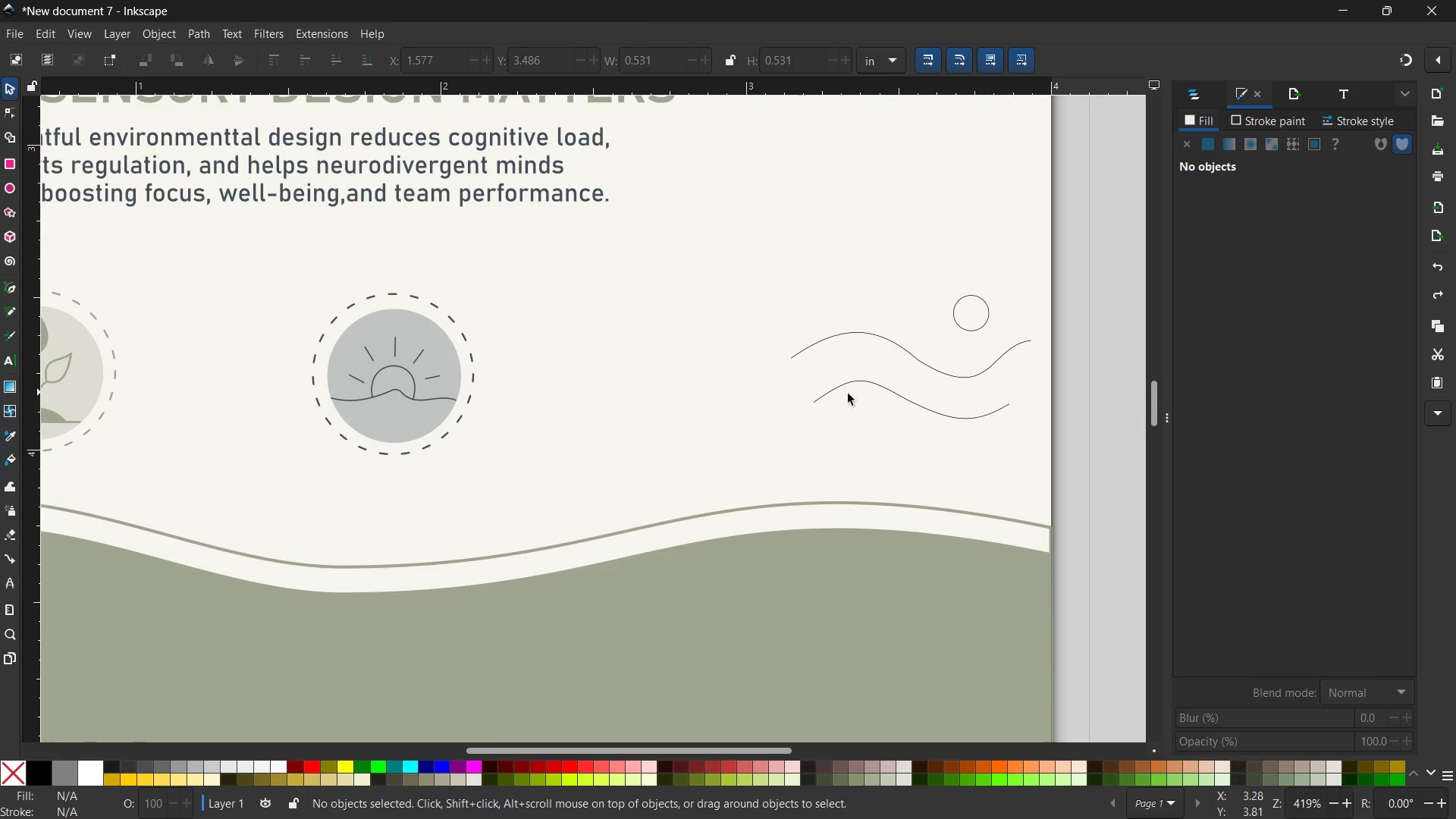 
left_click_drag(start_coordinate=[927, 407], to_coordinate=[510, 402])
 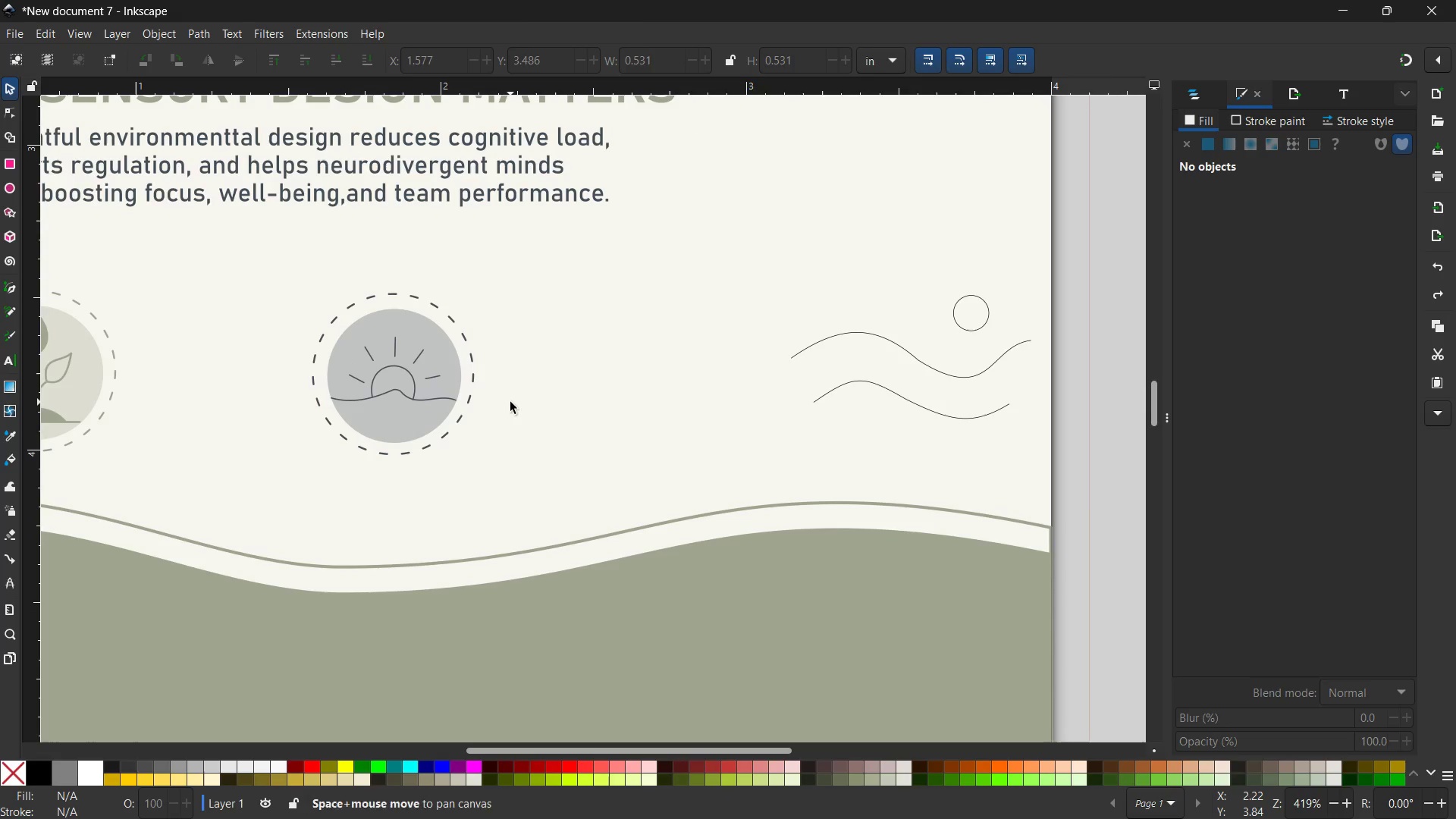 
double_click([895, 337])
 